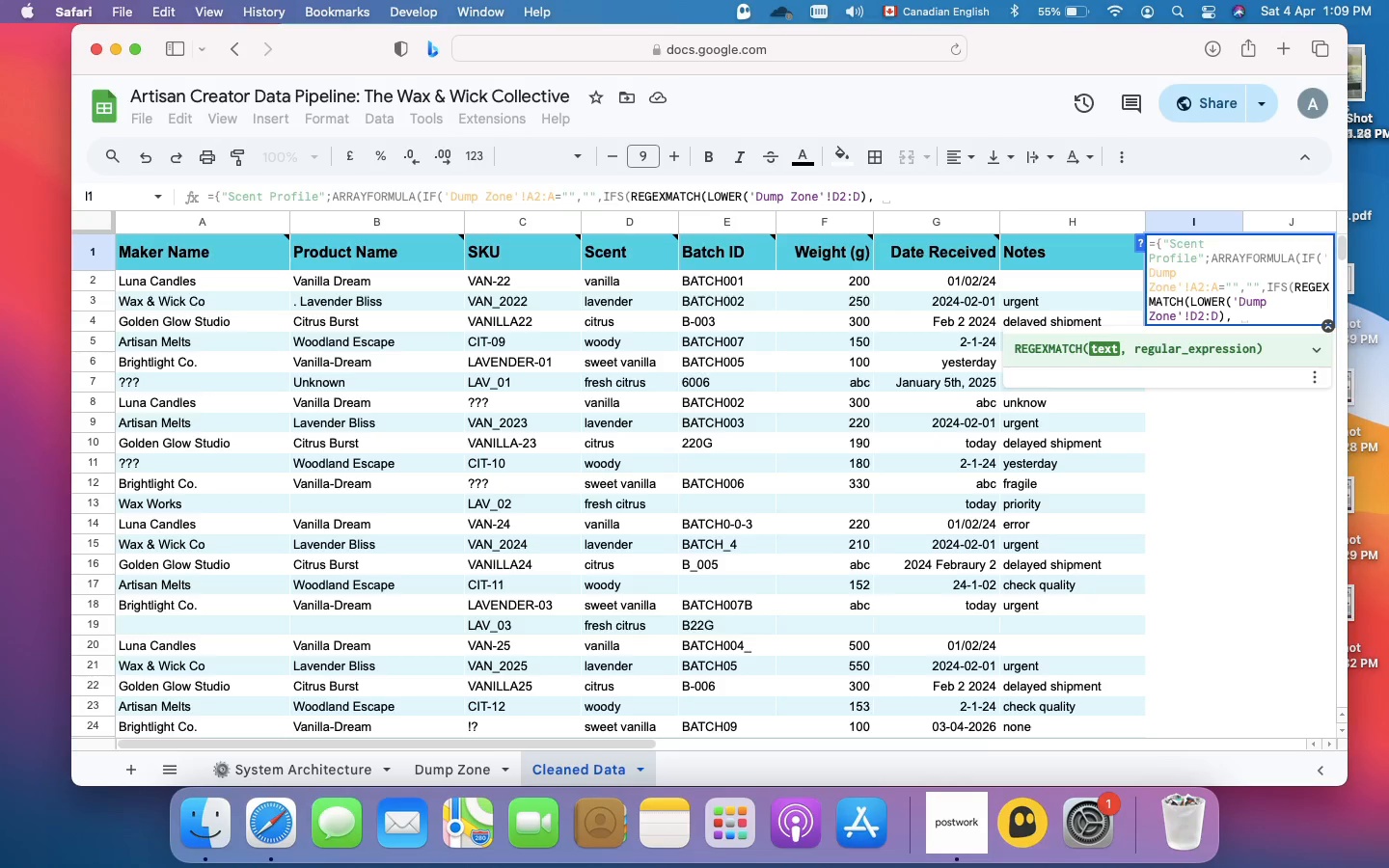 
key(Shift+Quote)
 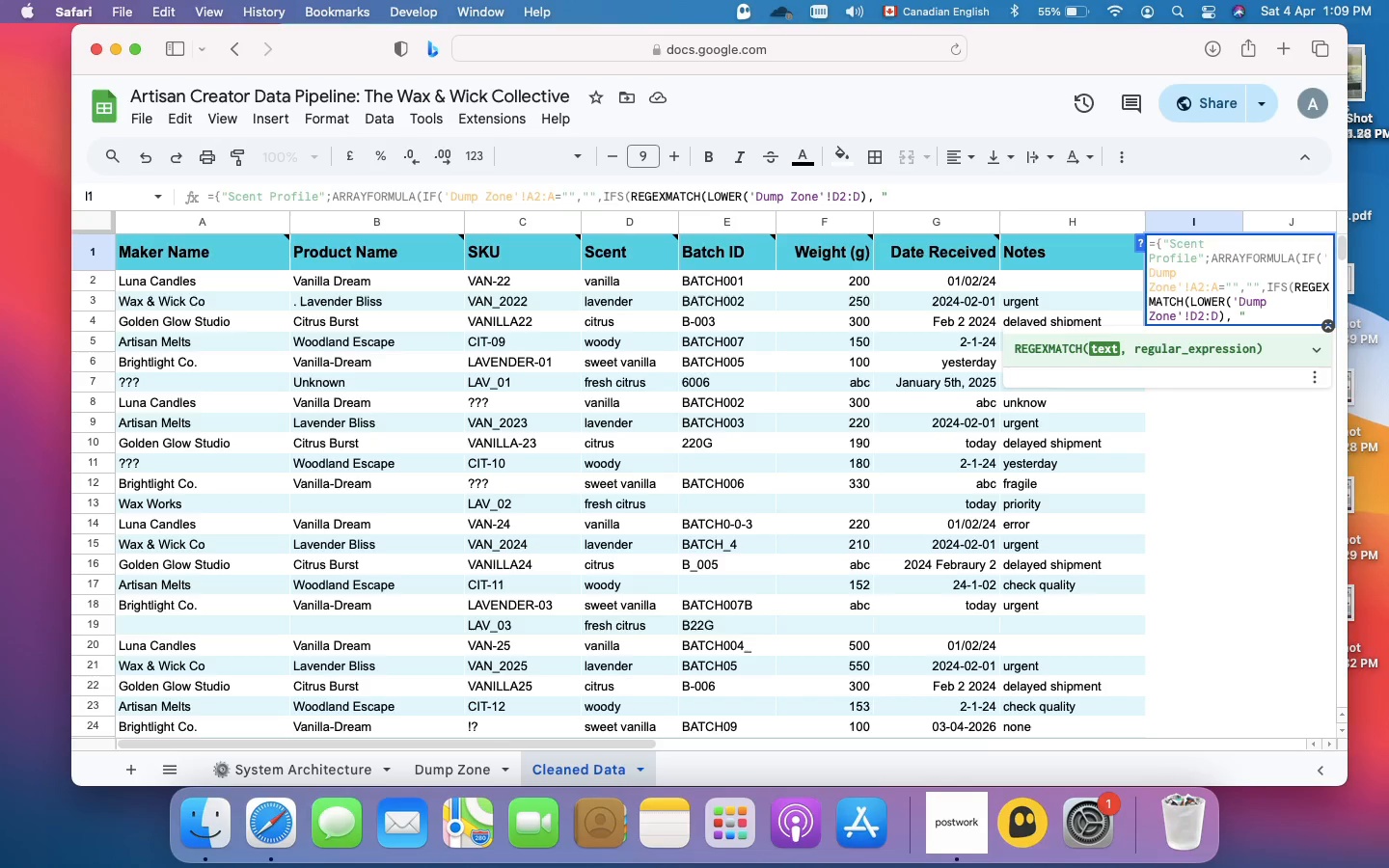 
type(vanilla)
 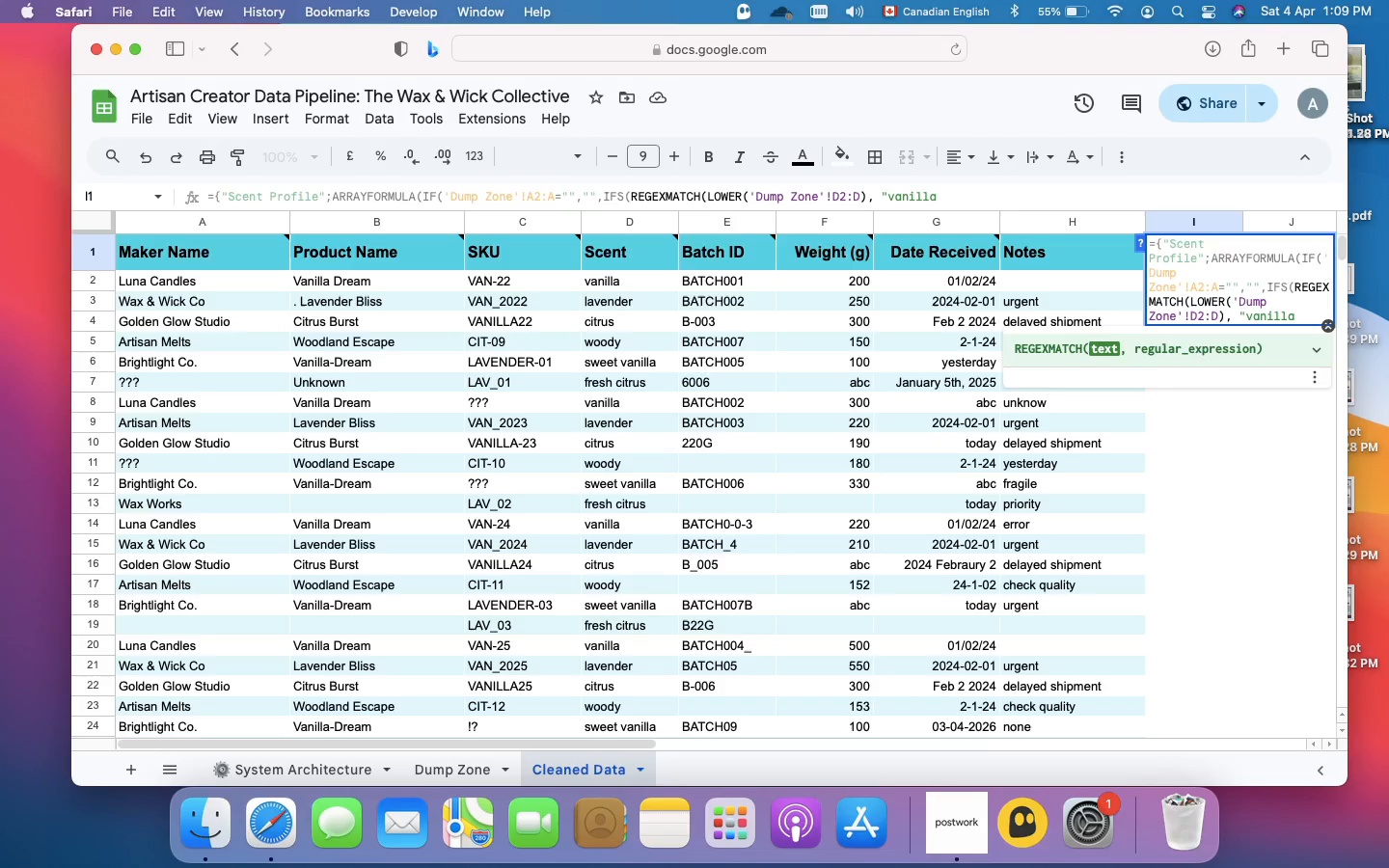 
wait(5.79)
 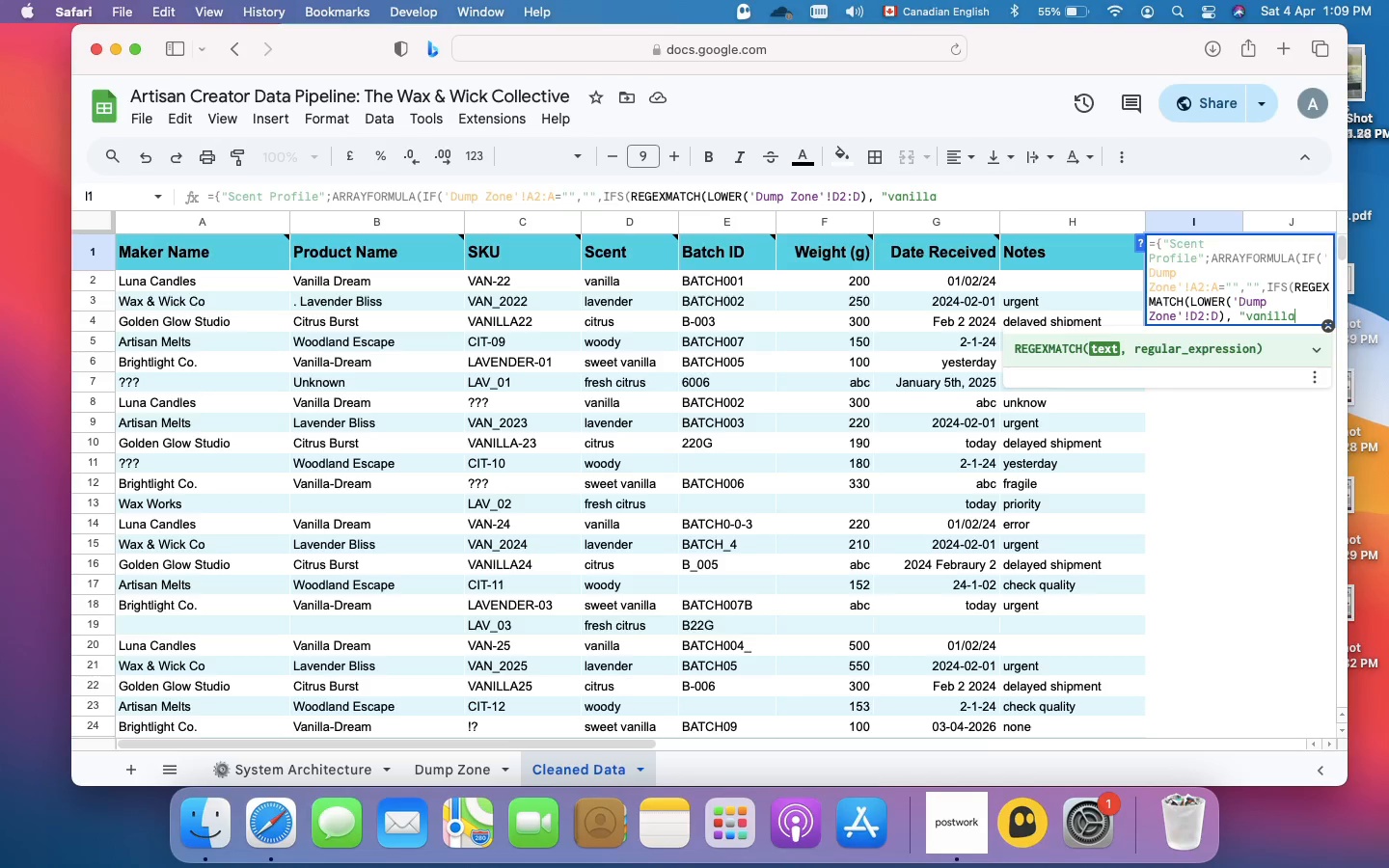 
key(Shift+Backslash)
 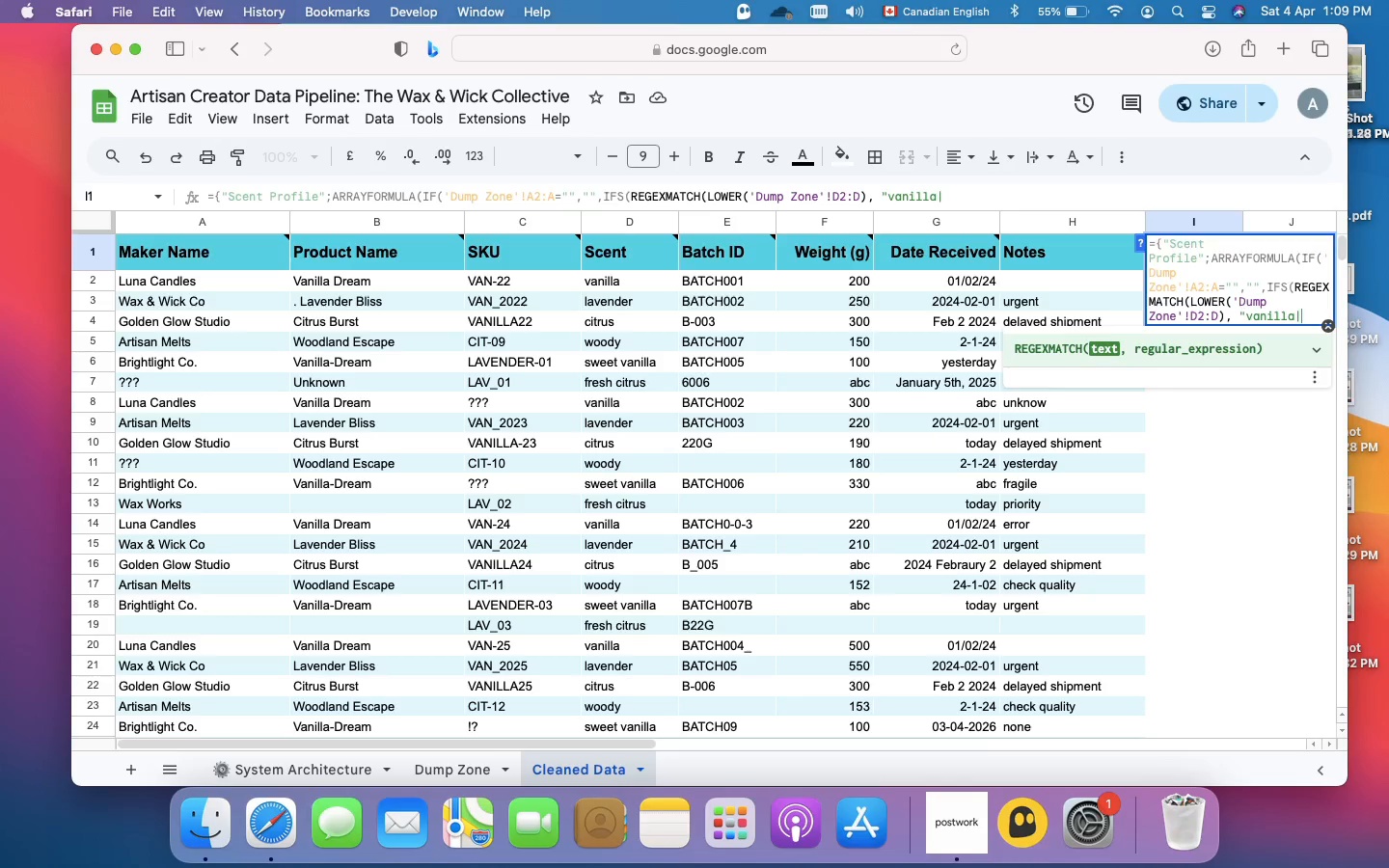 
wait(7.01)
 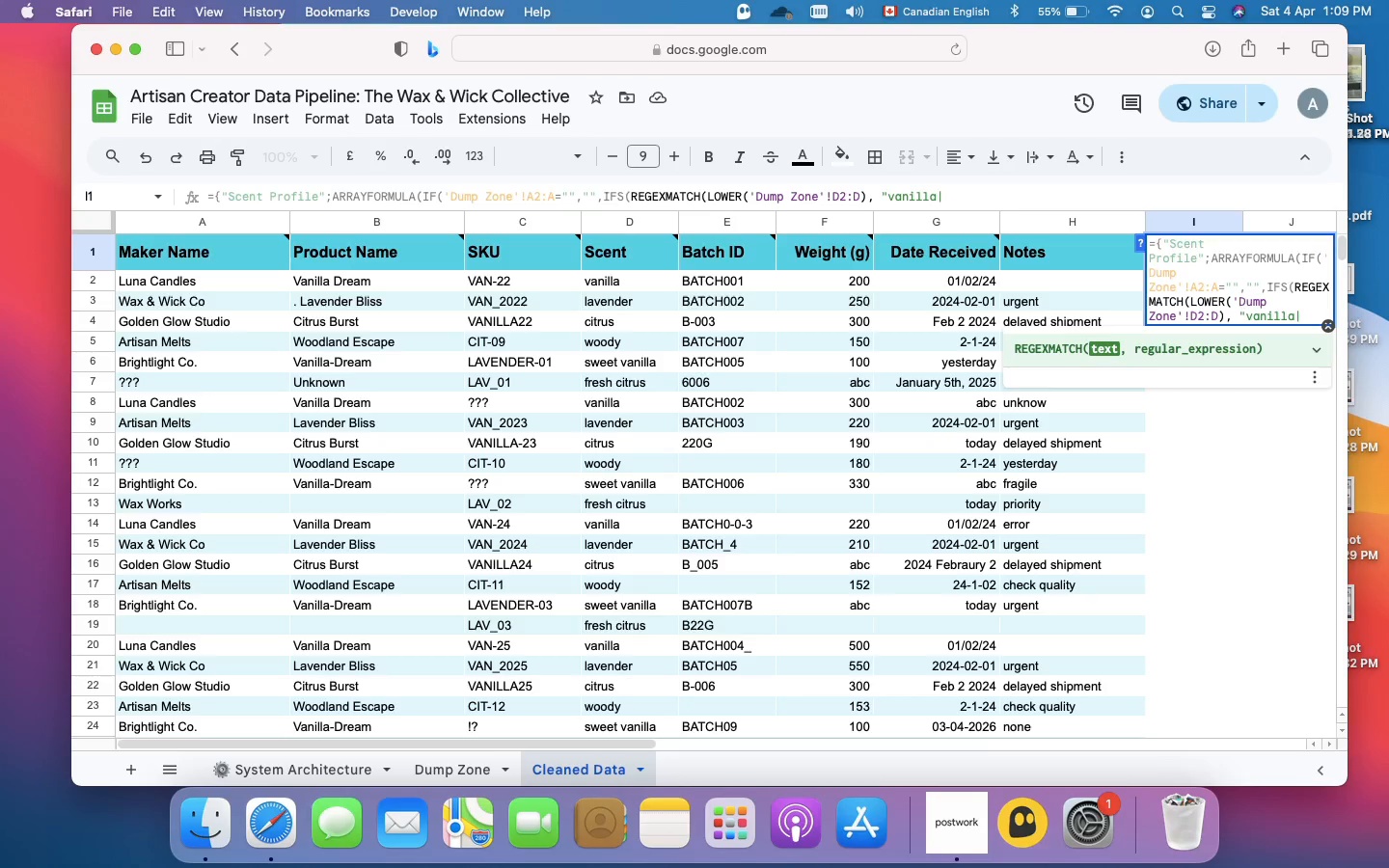 
type(sweet)
 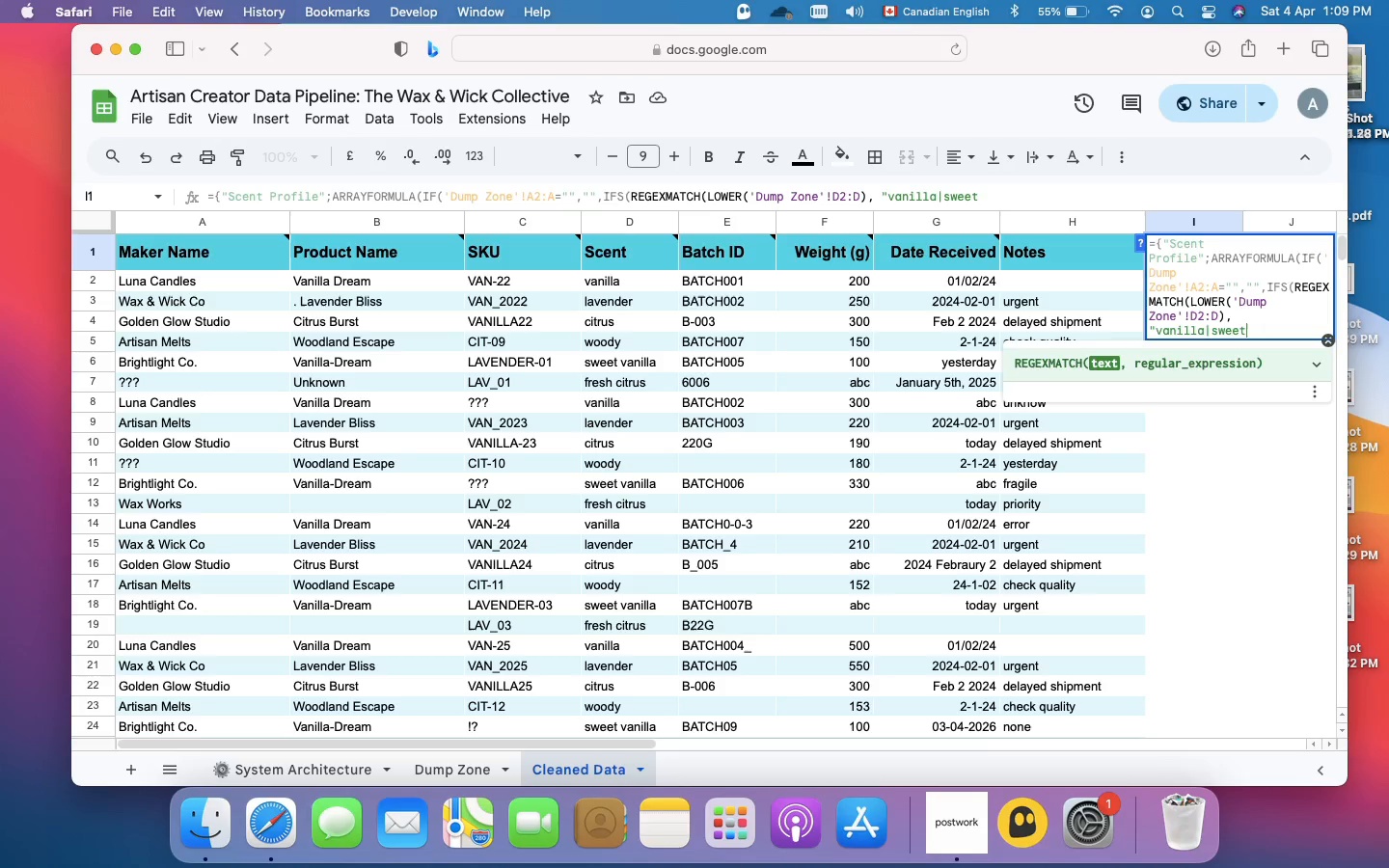 
wait(12.93)
 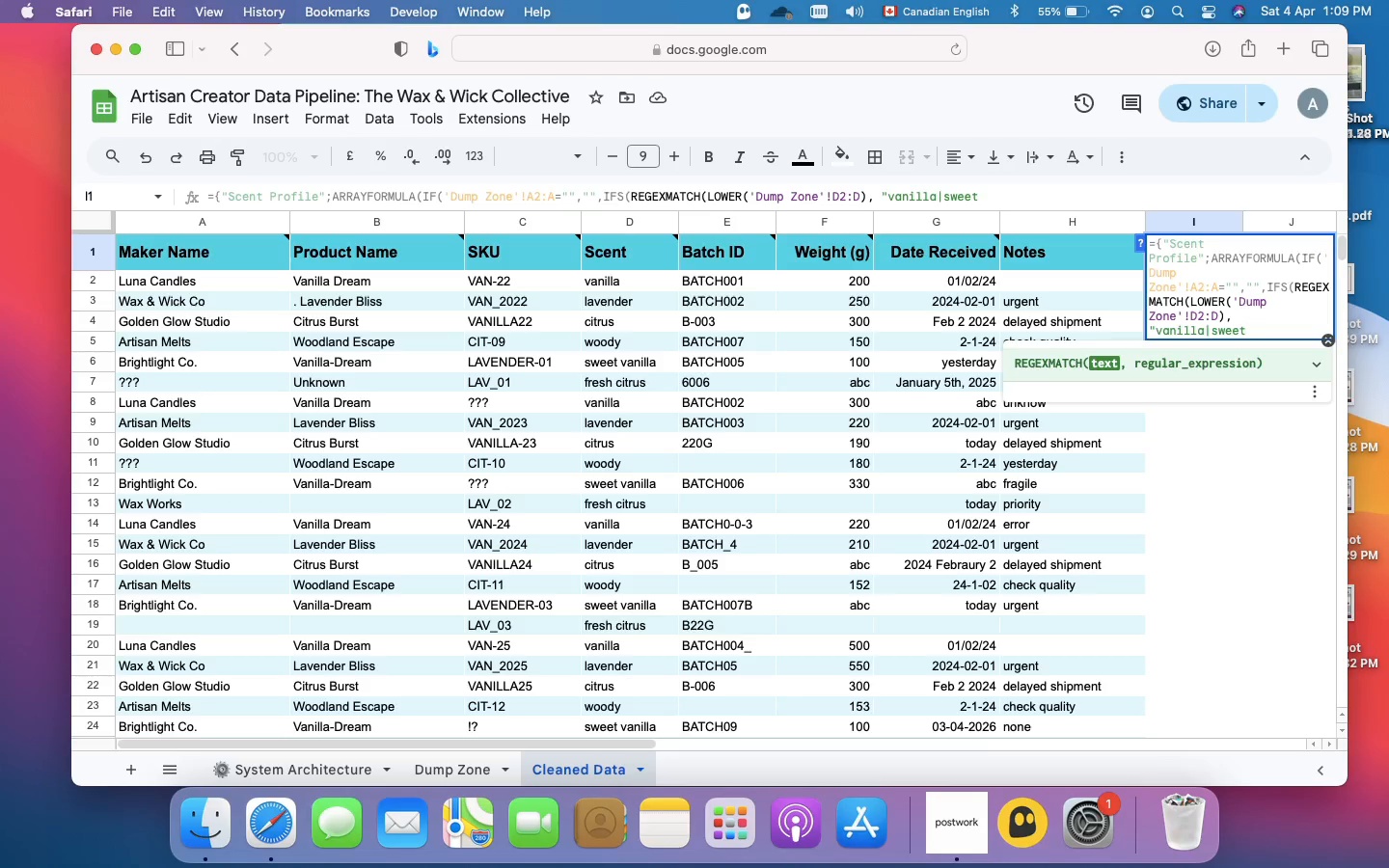 
key(Shift+Quote)
 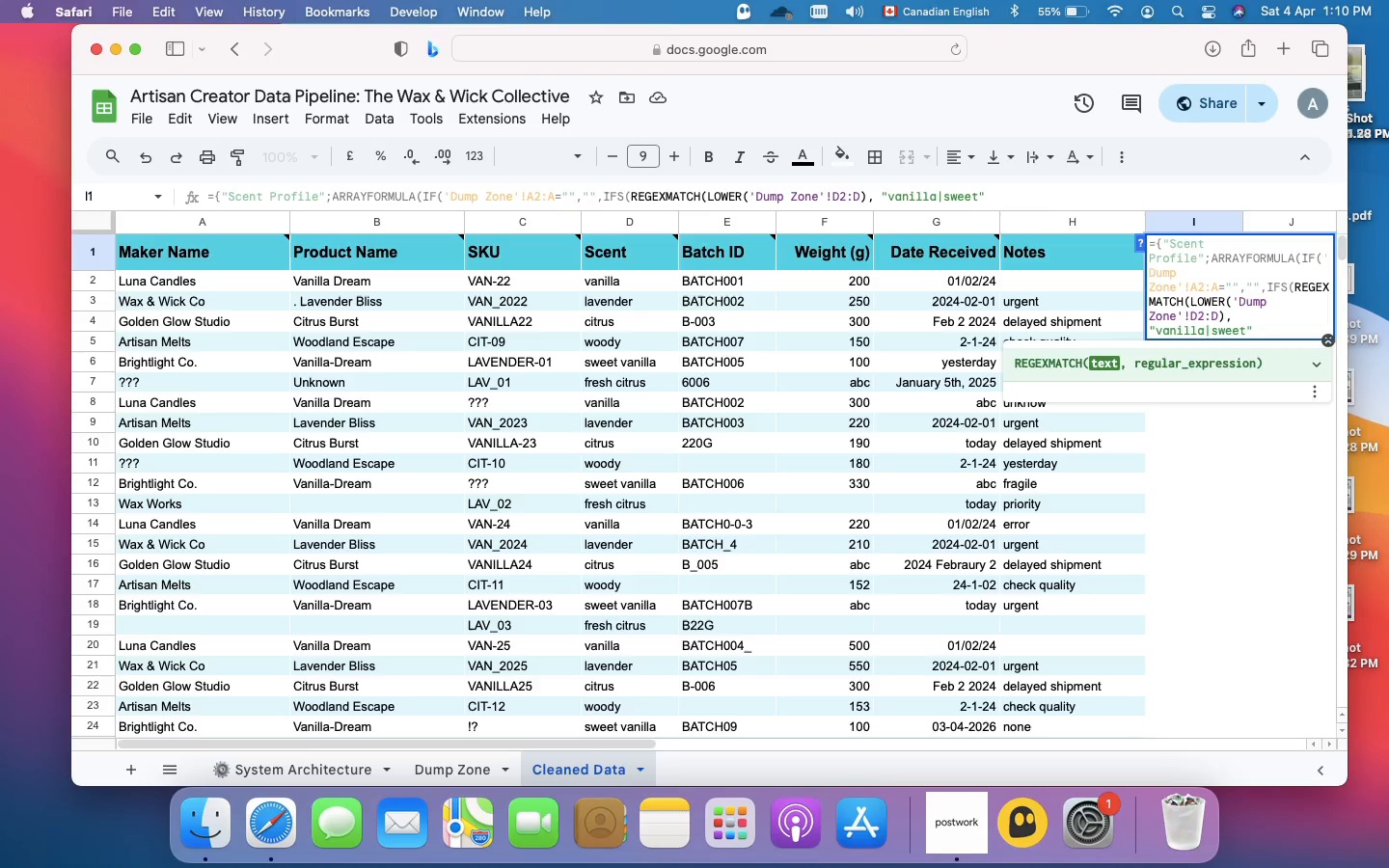 
key(Shift+0)
 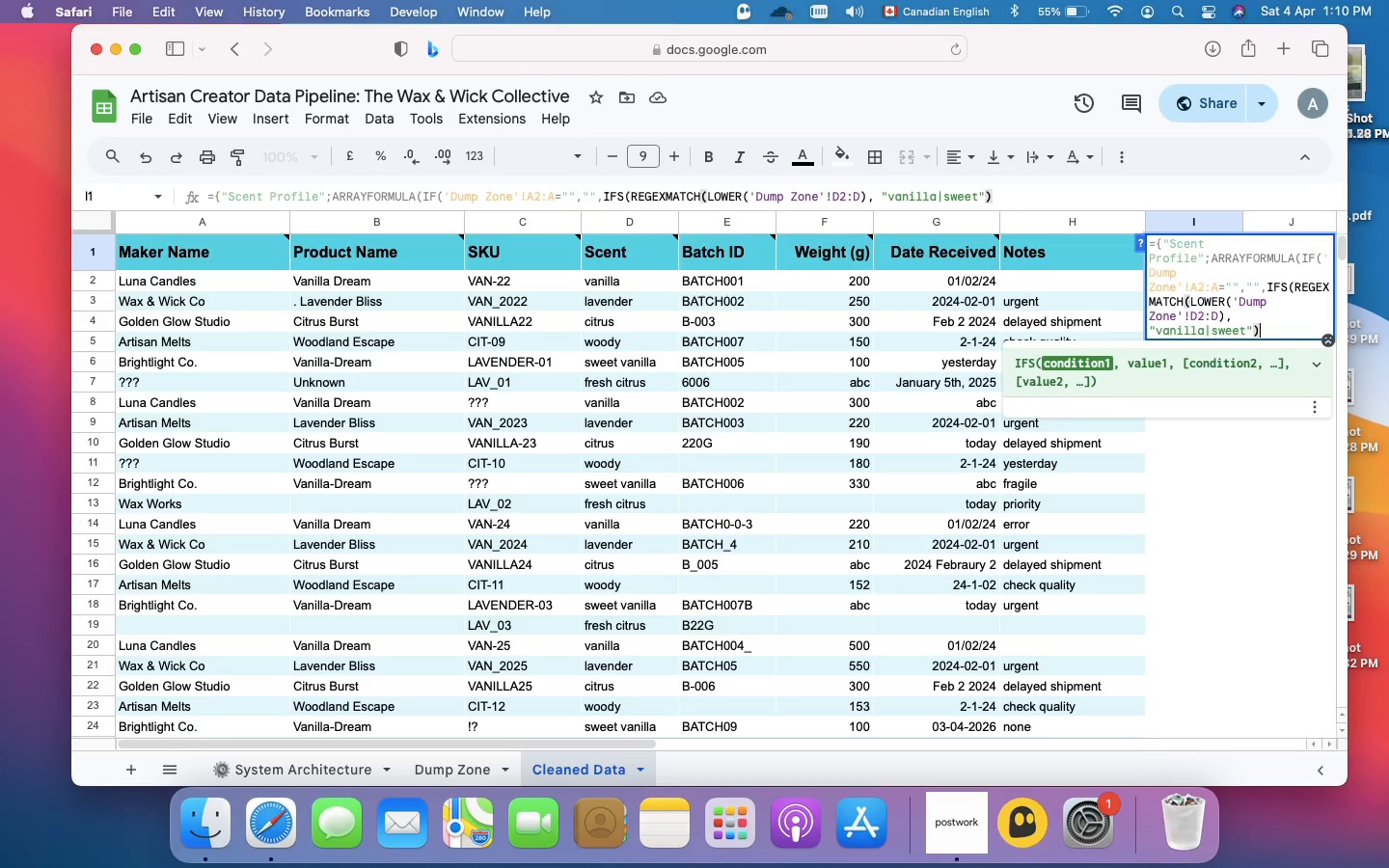 
key(Comma)
 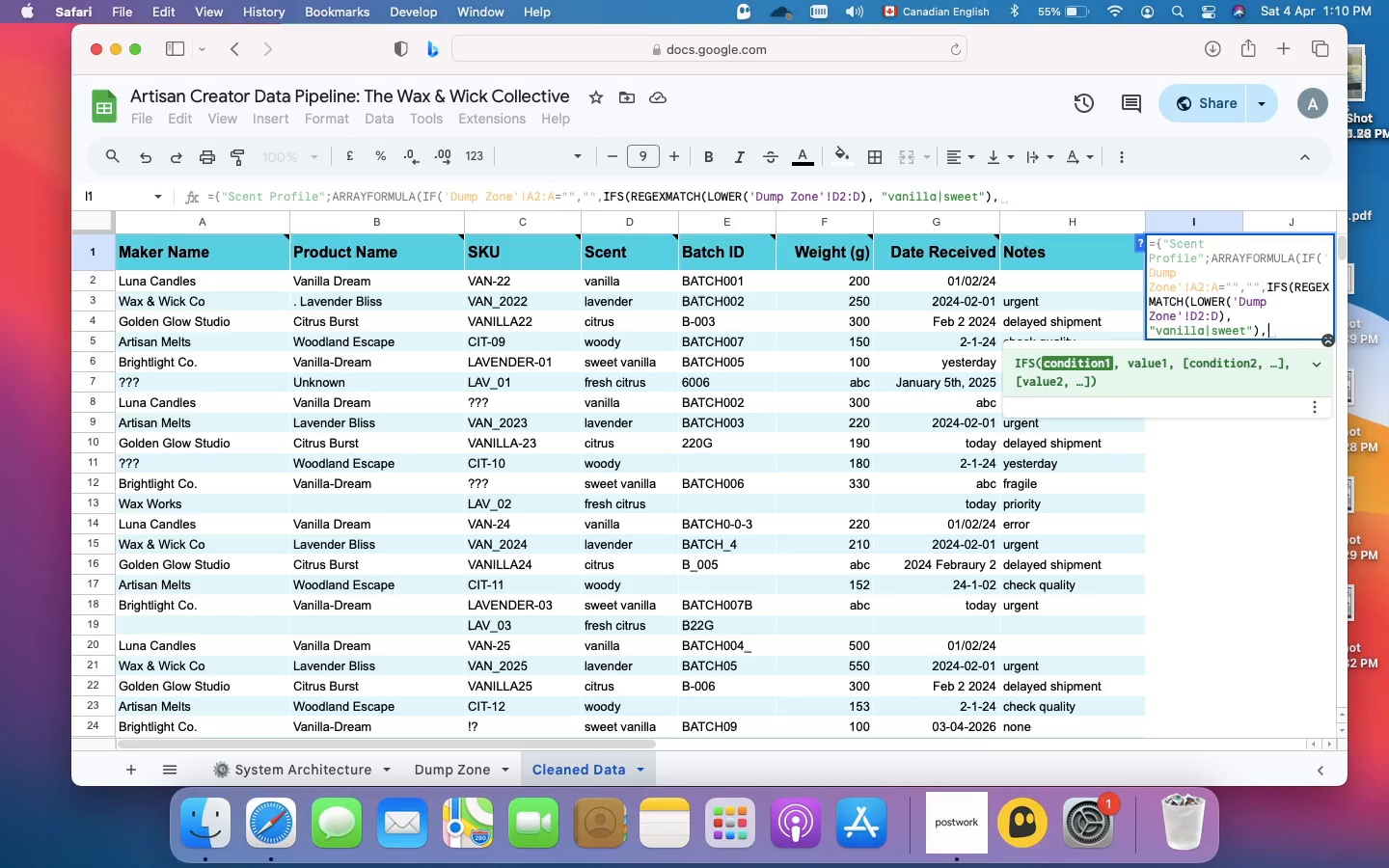 
type("Sweet", REGEXMATCH)
 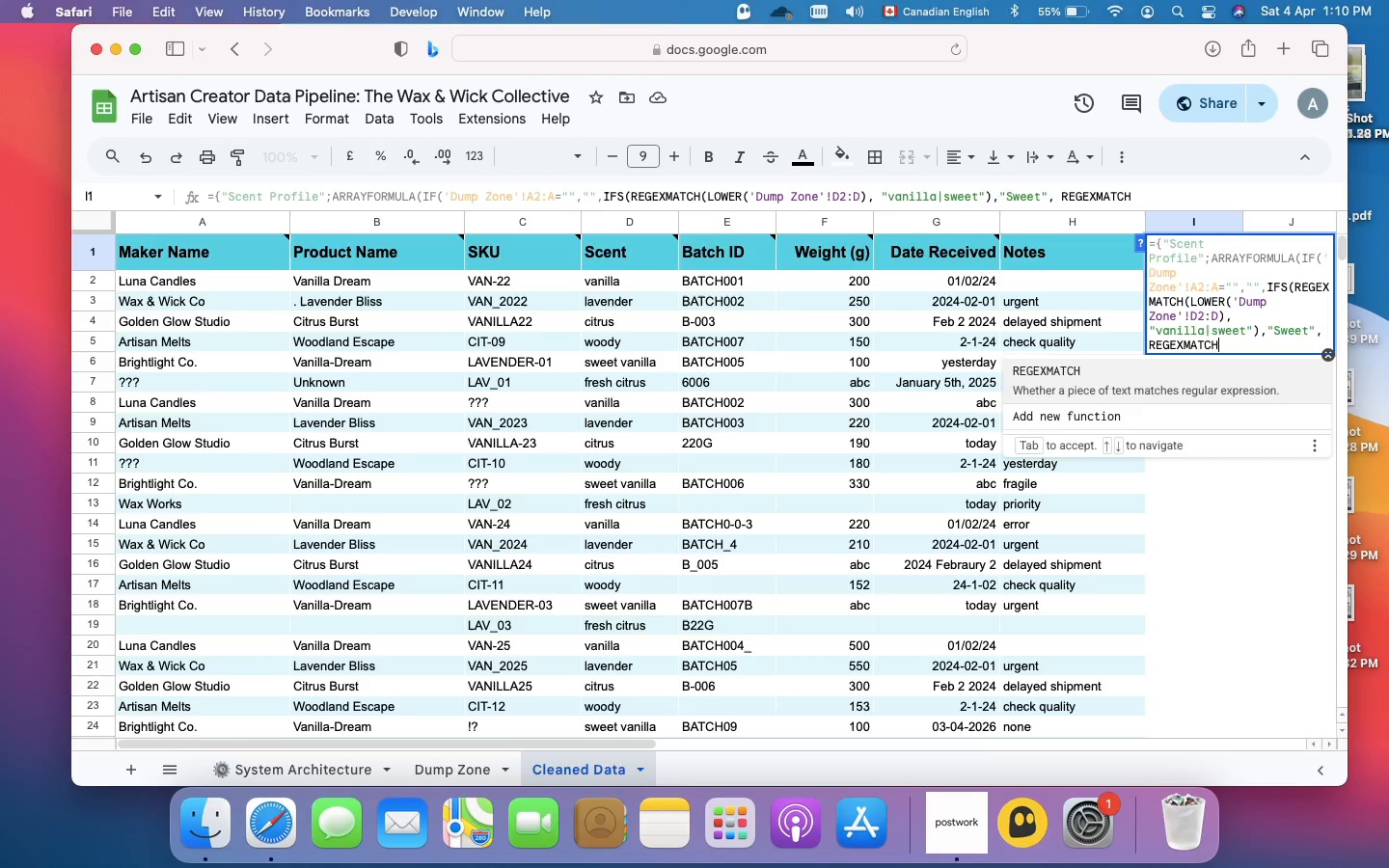 
wait(7.55)
 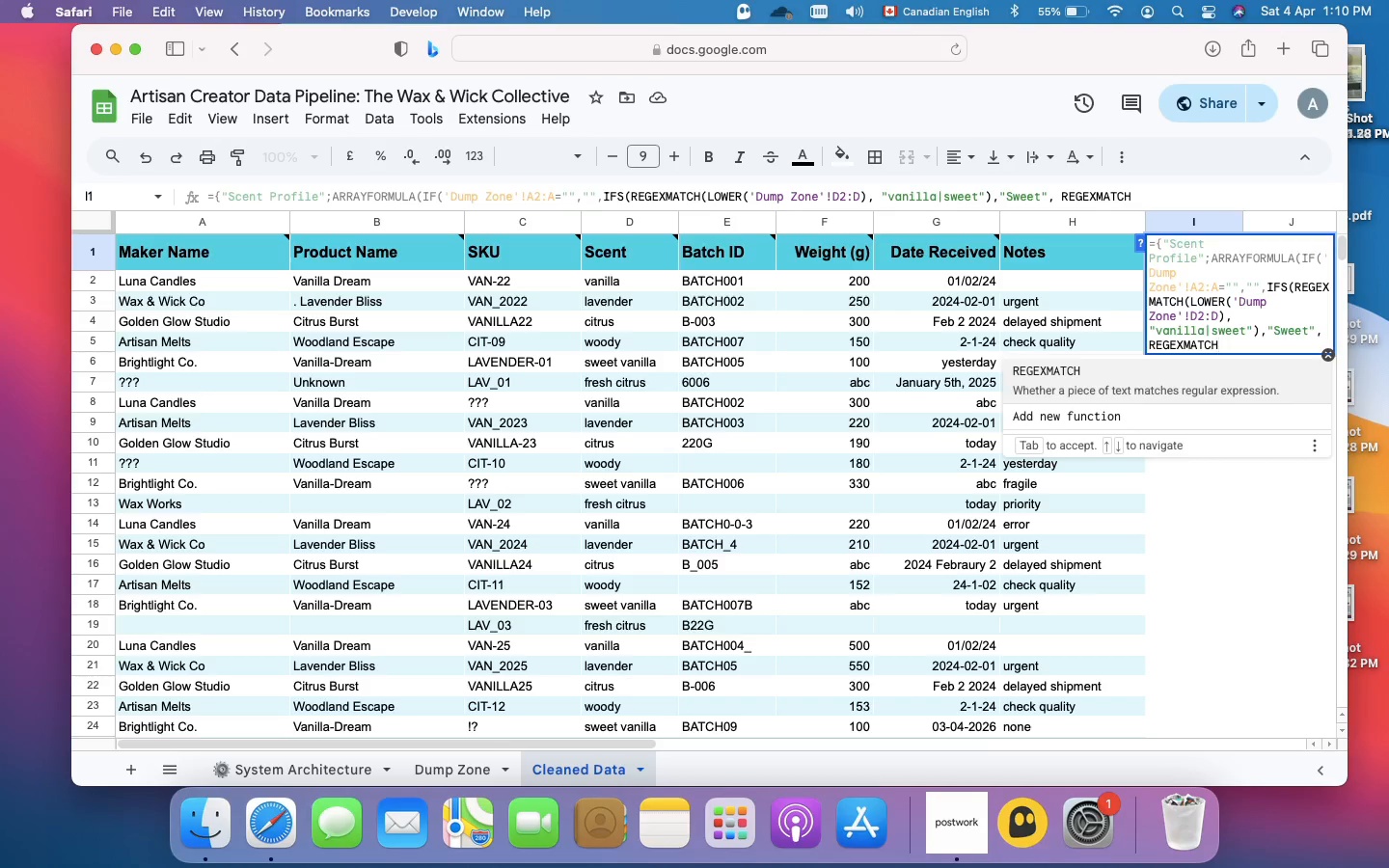 
key(Shift+9)
 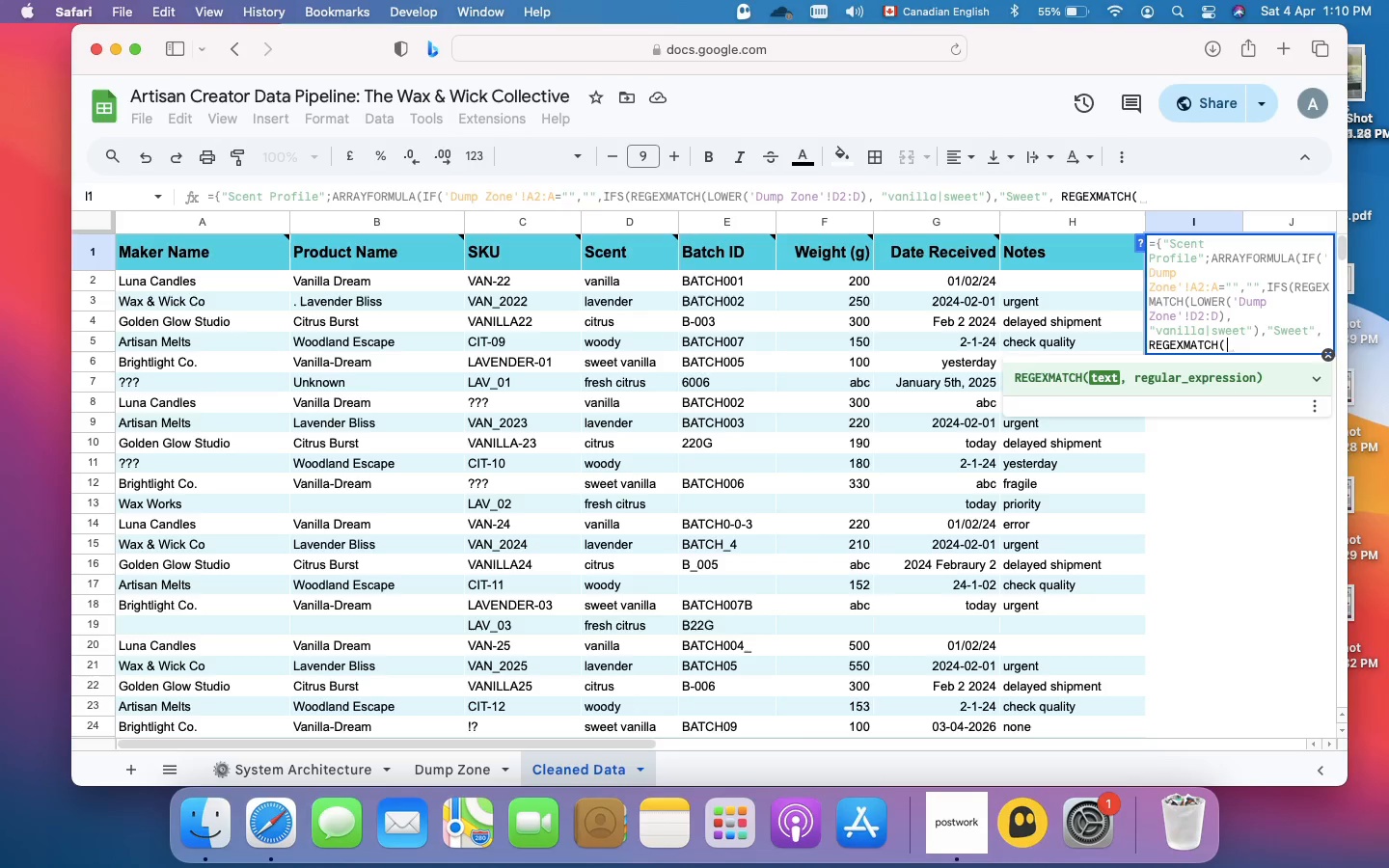 
type(LOWE)
 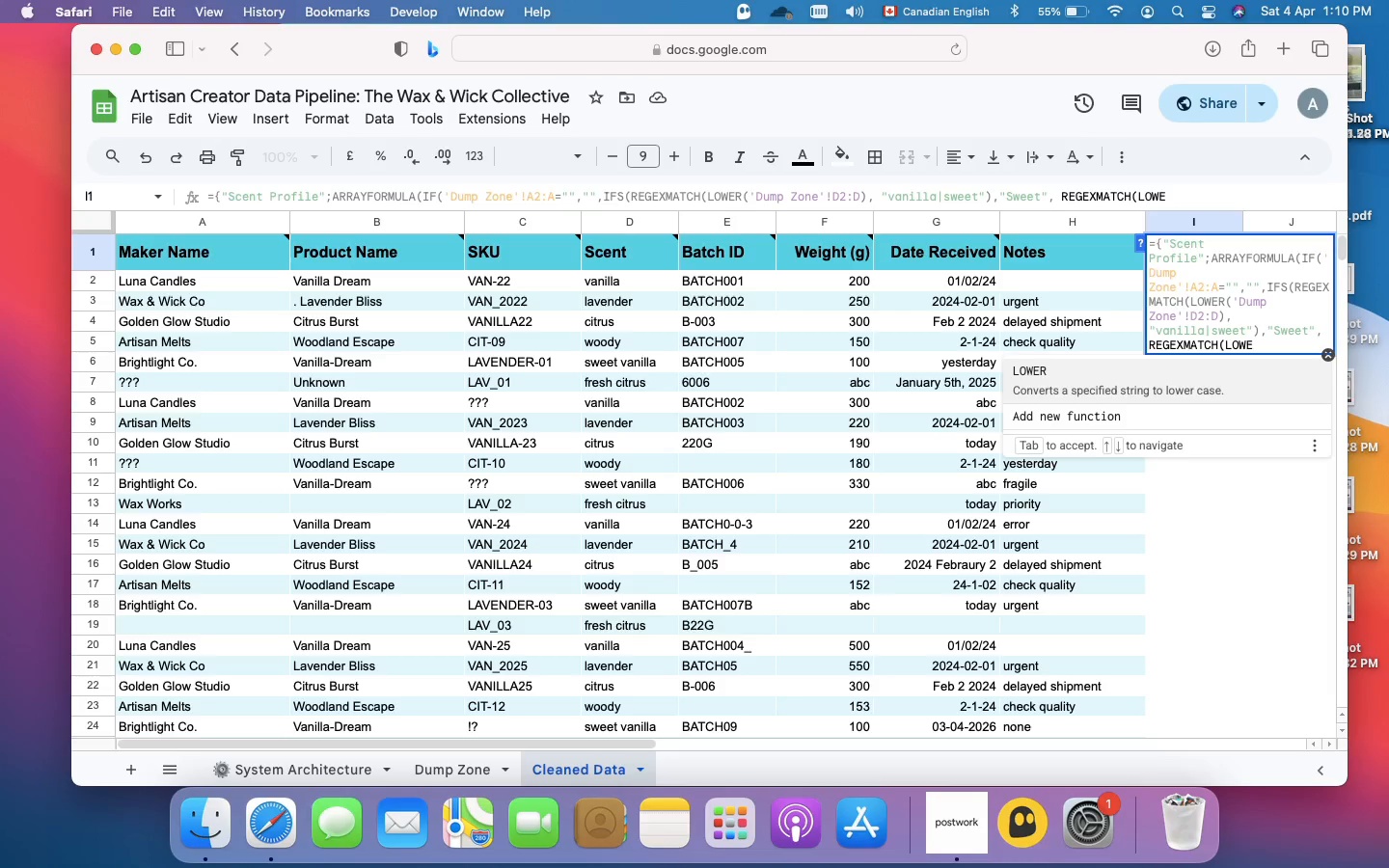 
type(R()
 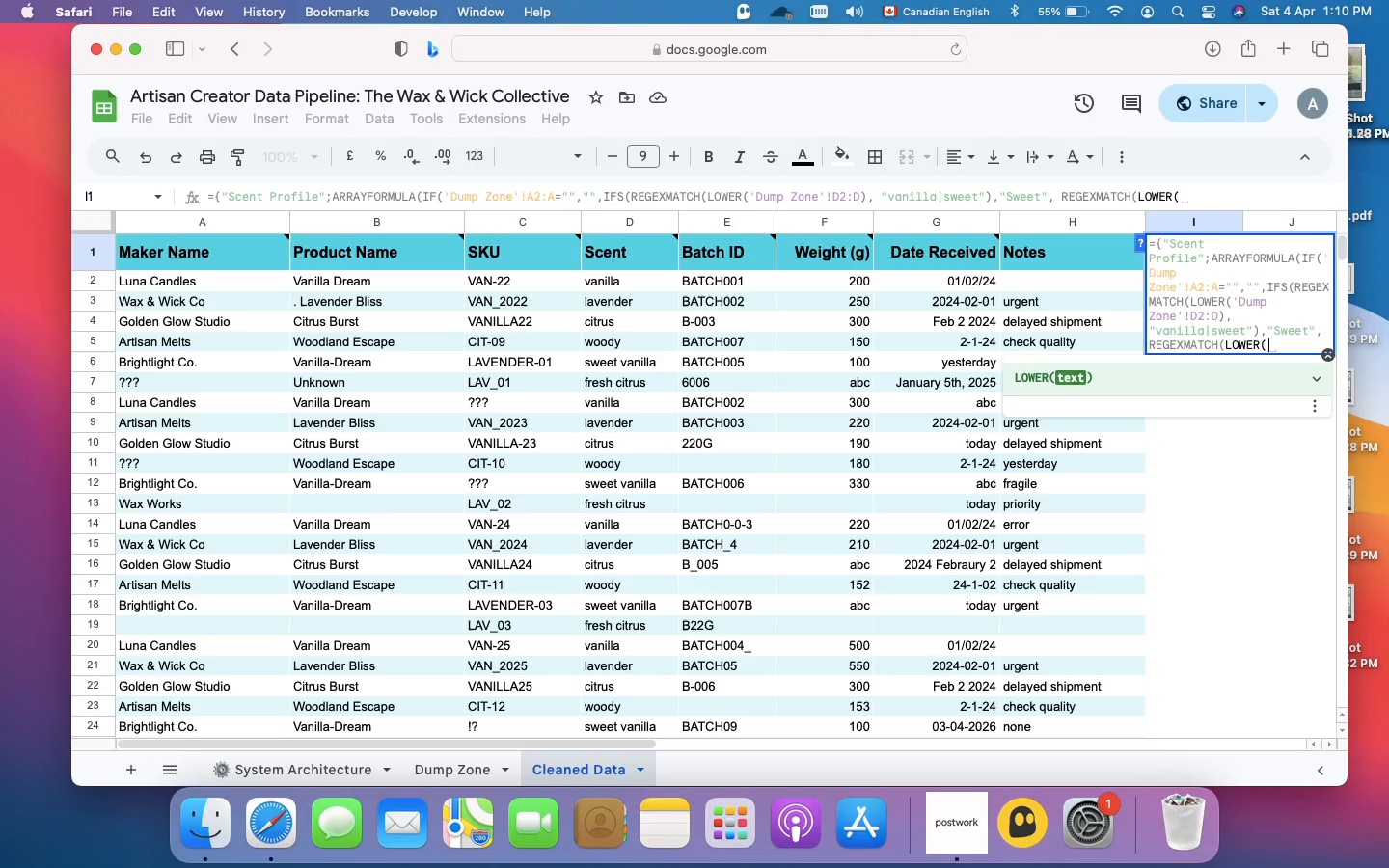 
type('Dump Zone'!)
 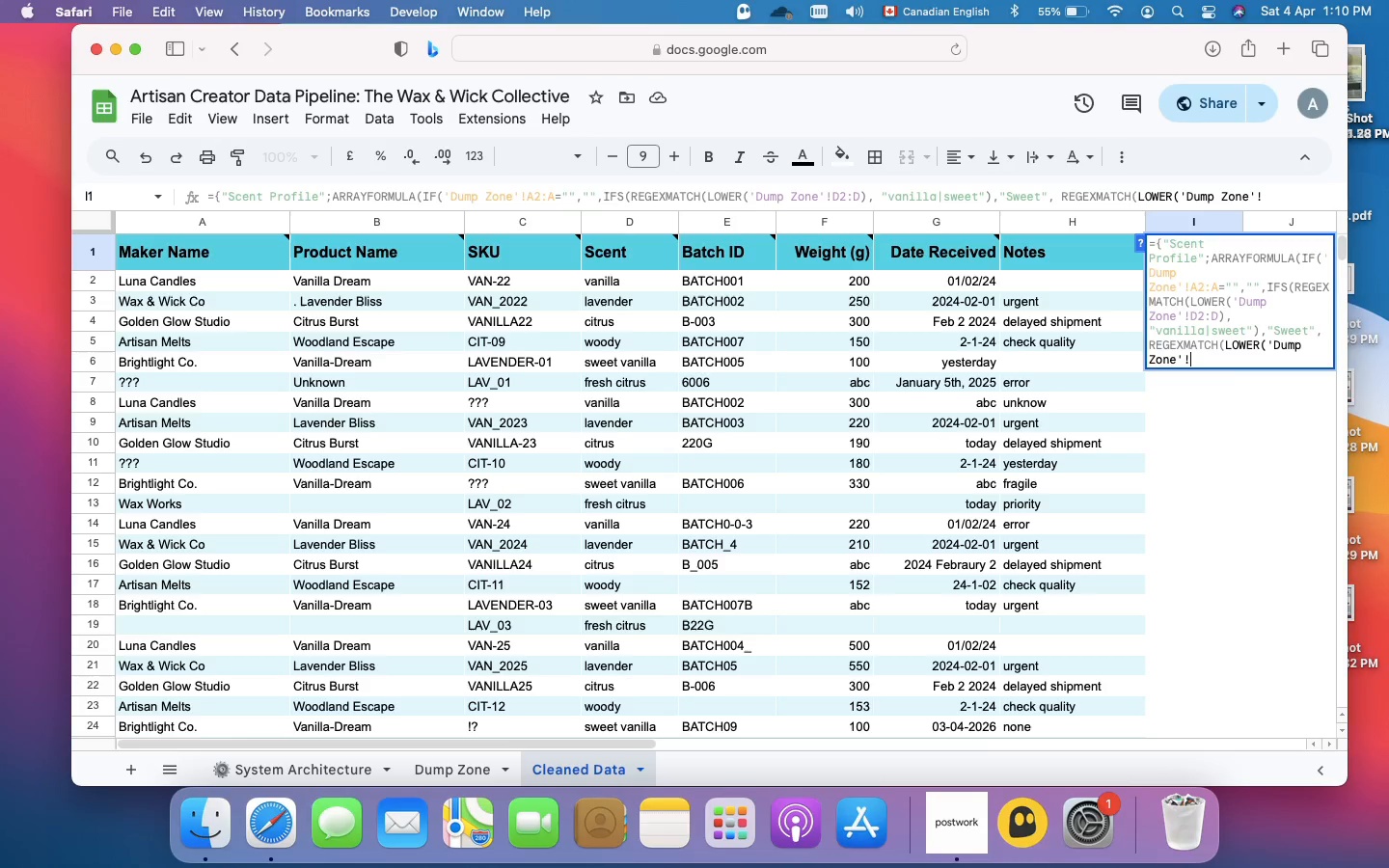 
wait(14.24)
 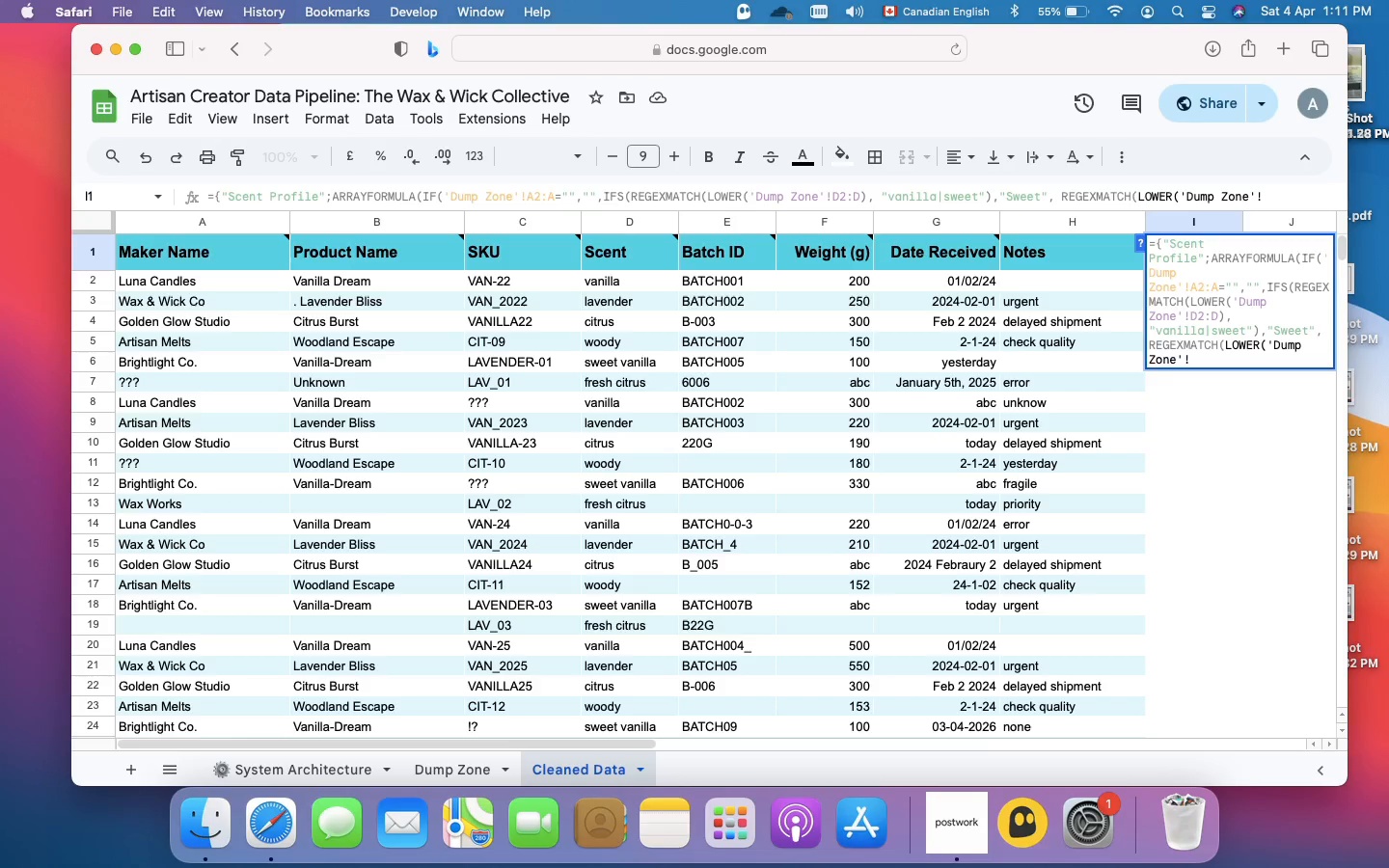 
type(D2)
 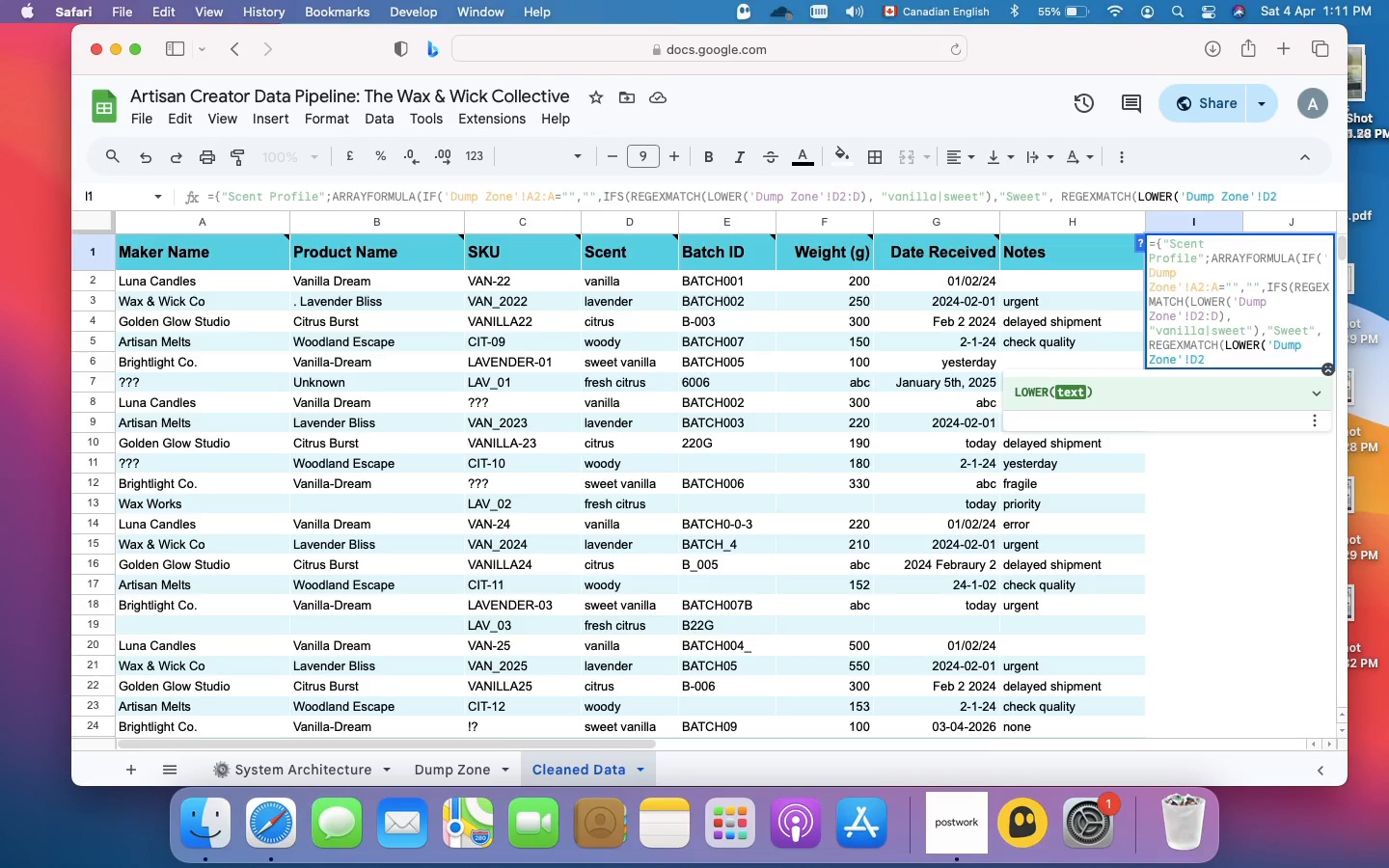 
wait(5.94)
 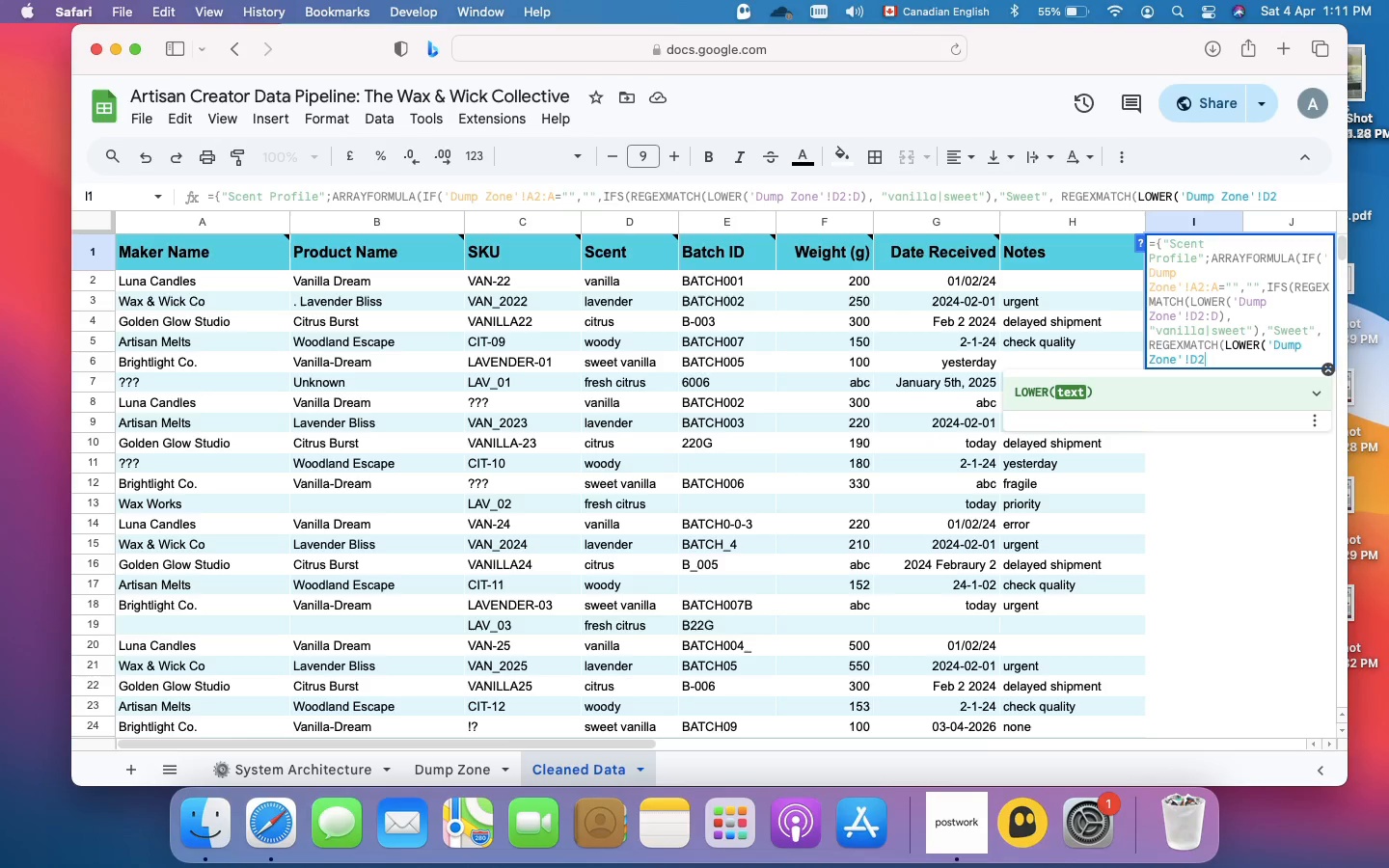 
key(Shift+Semicolon)
 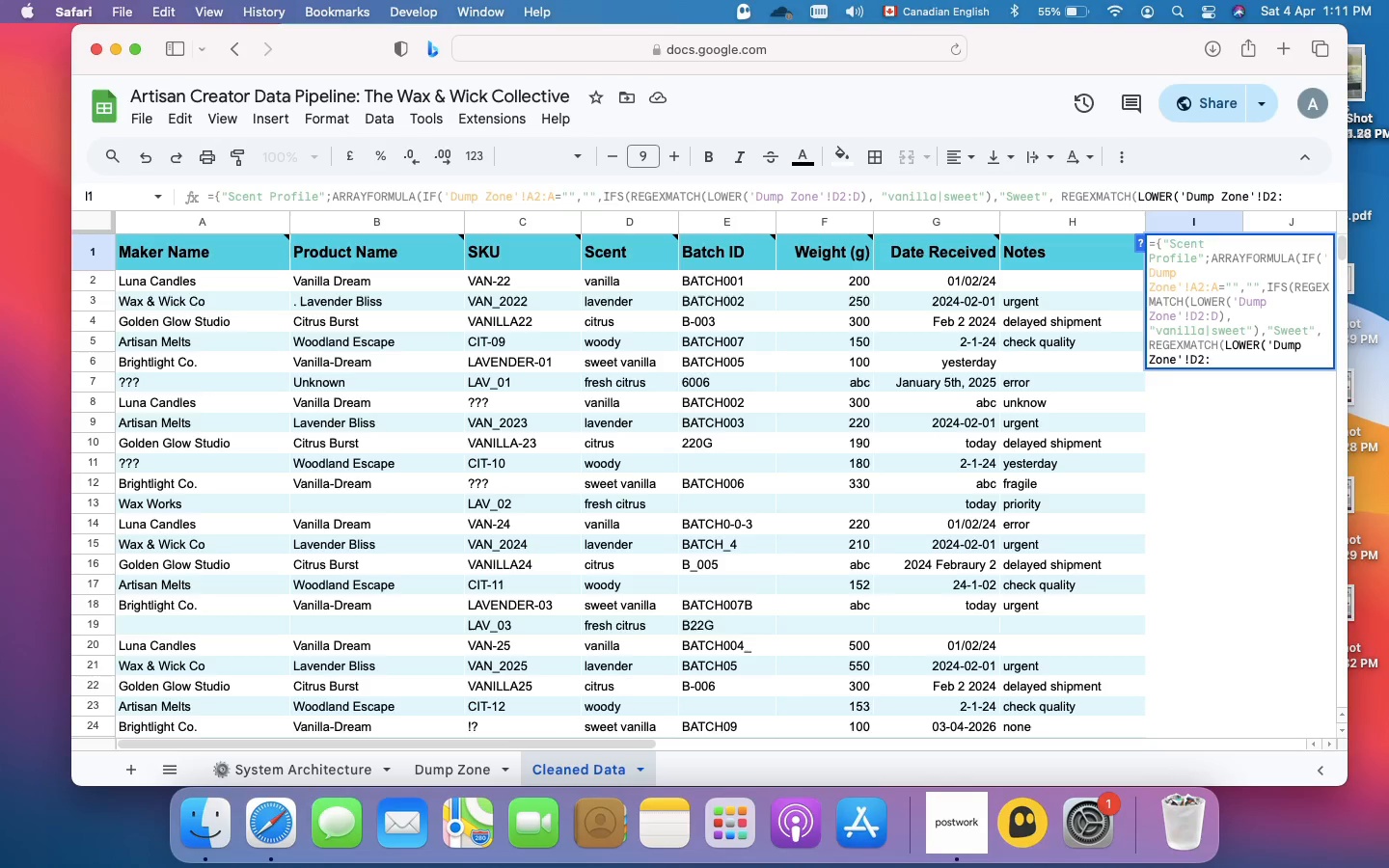 
wait(7.13)
 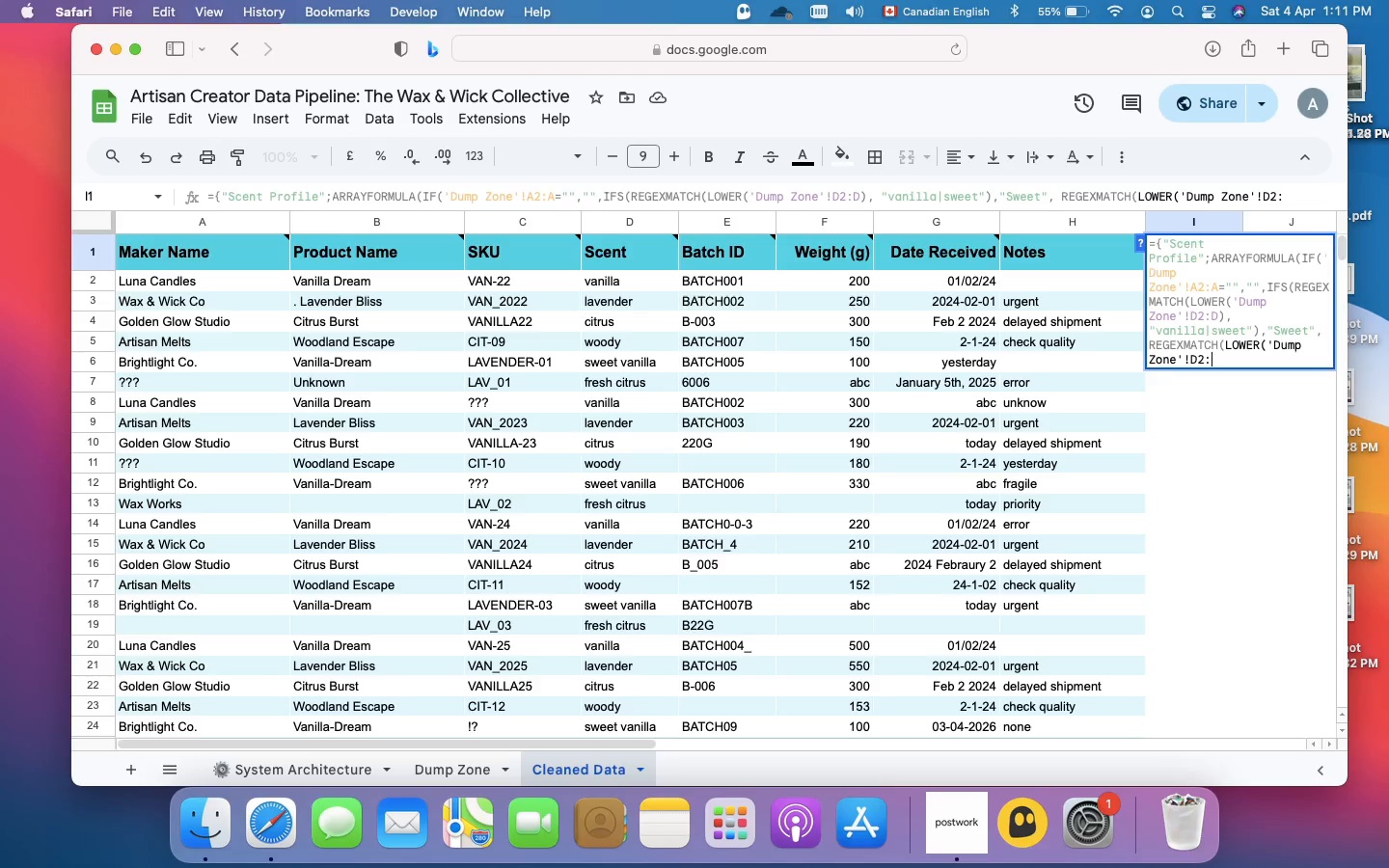 
key(Shift+D)
 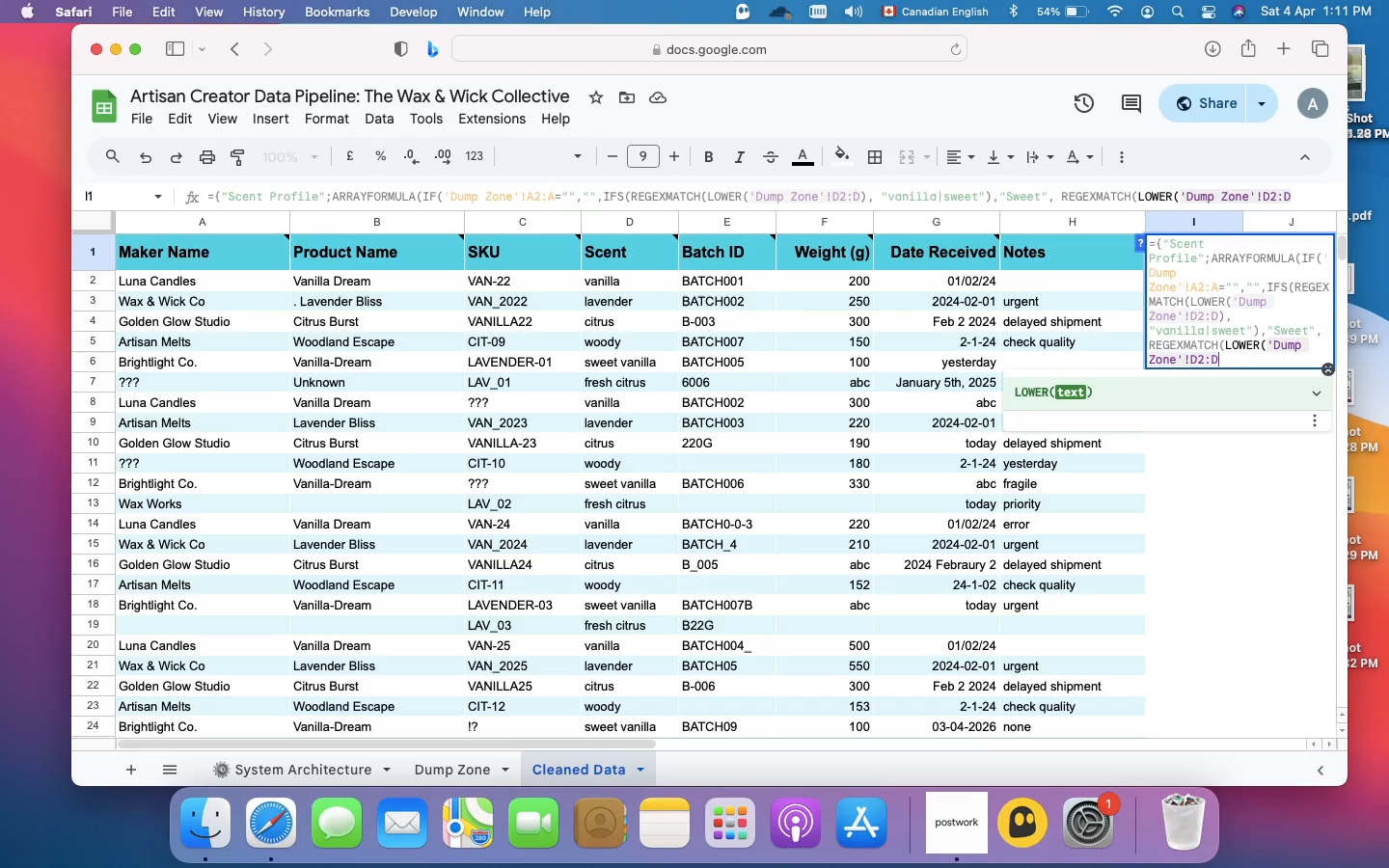 
key(Shift+0)
 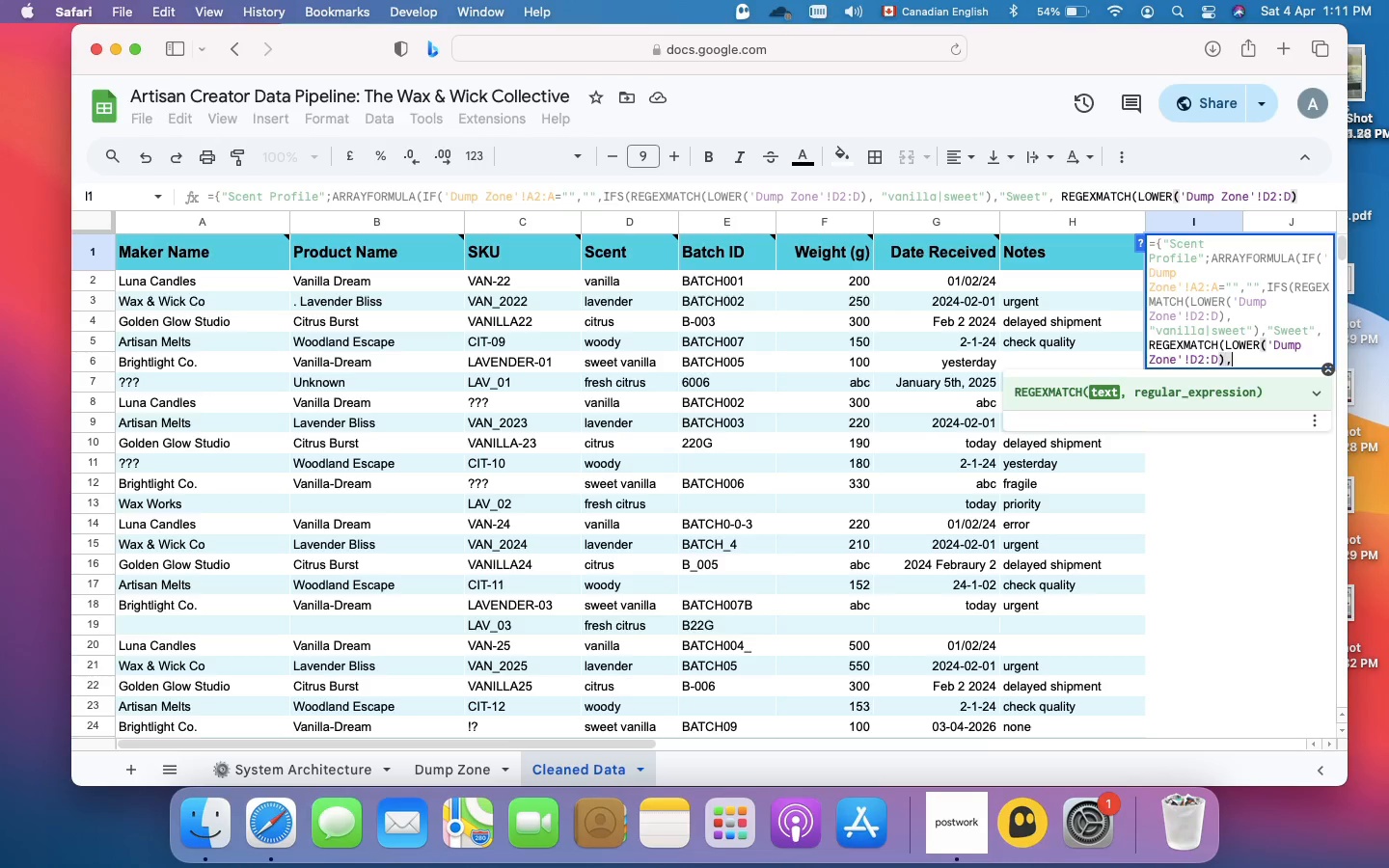 
key(Comma)
 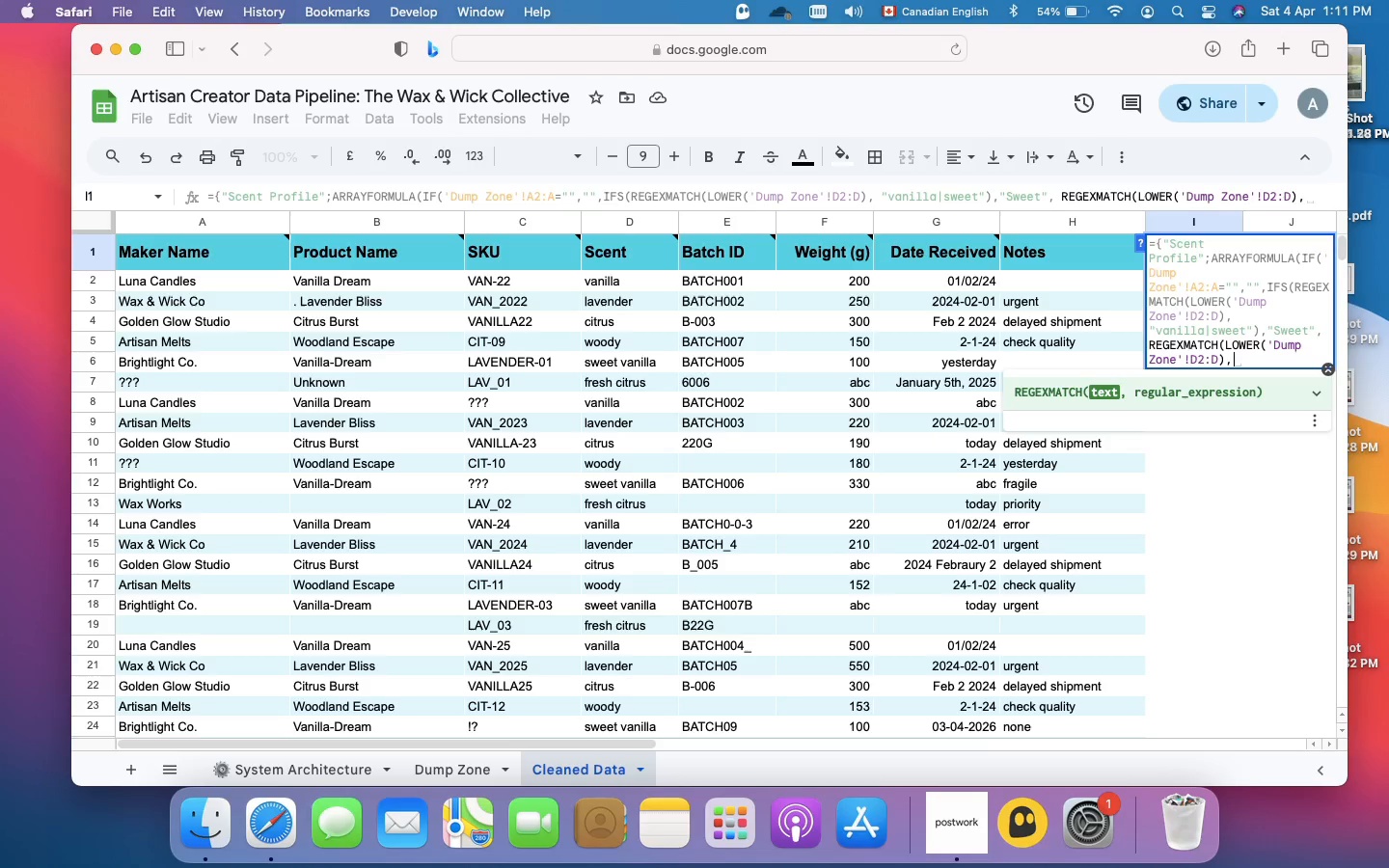 
wait(5.18)
 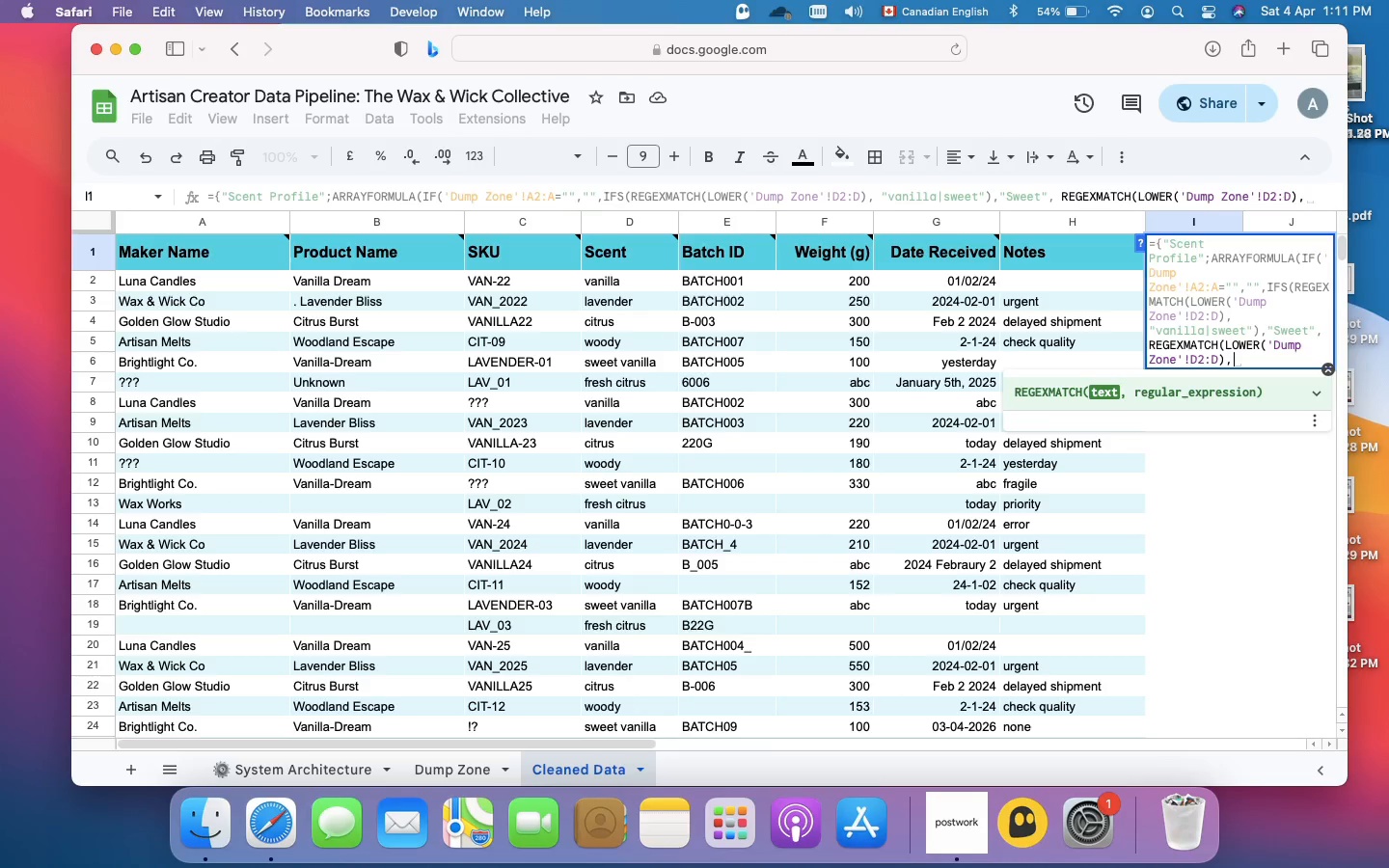 
type("lavender)
 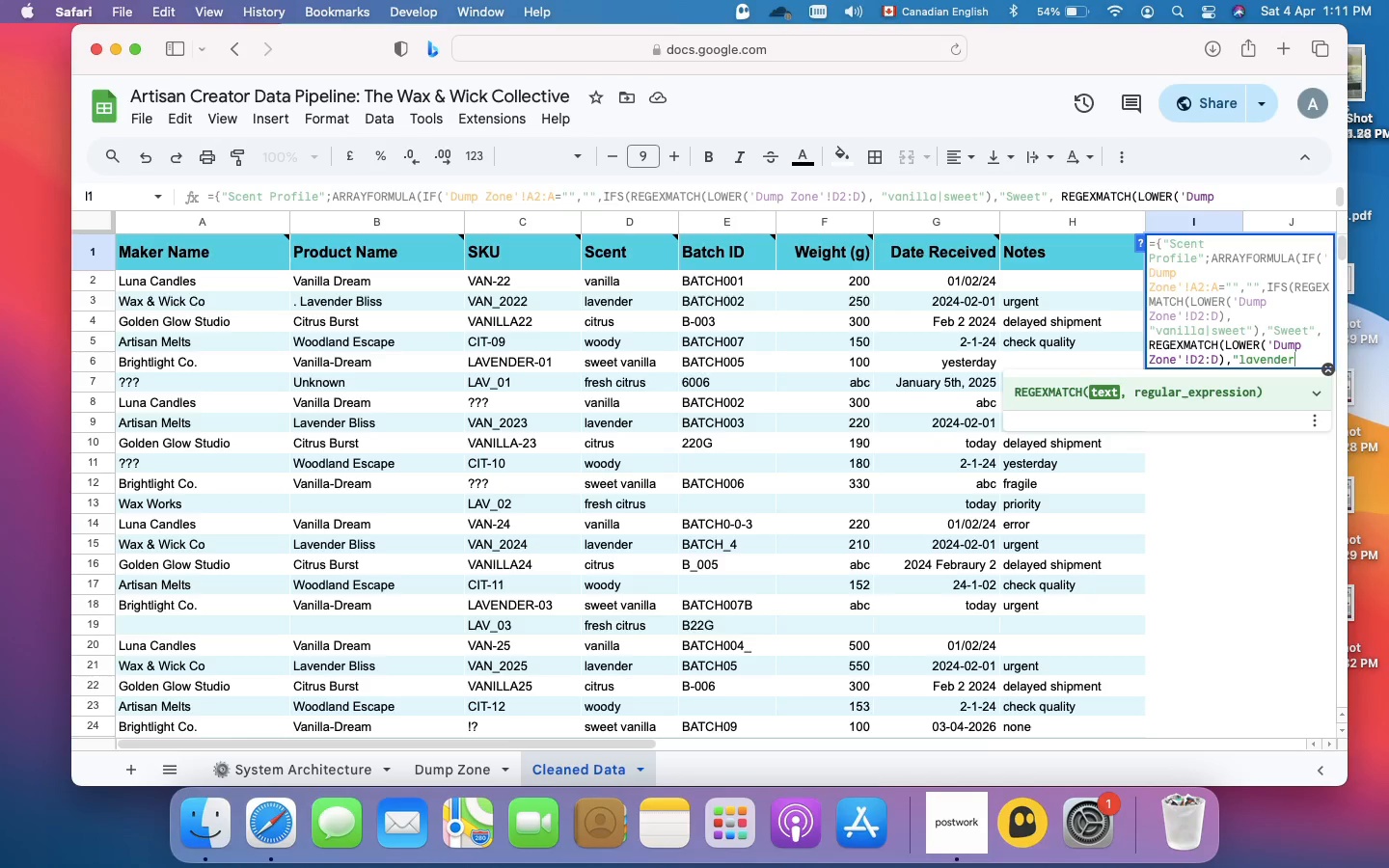 
wait(6.01)
 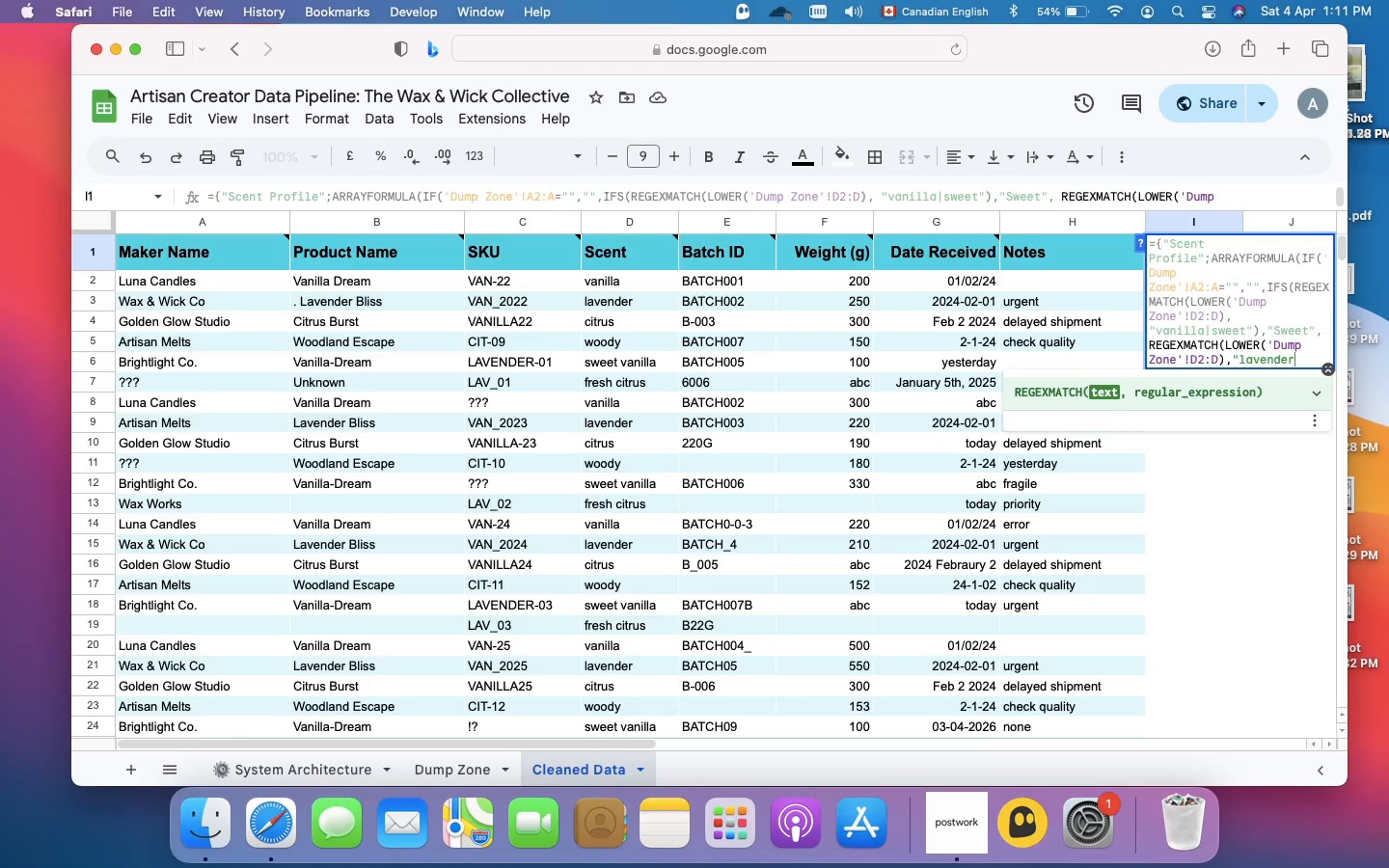 
type(\)
key(Backspace)
type(|floral")
 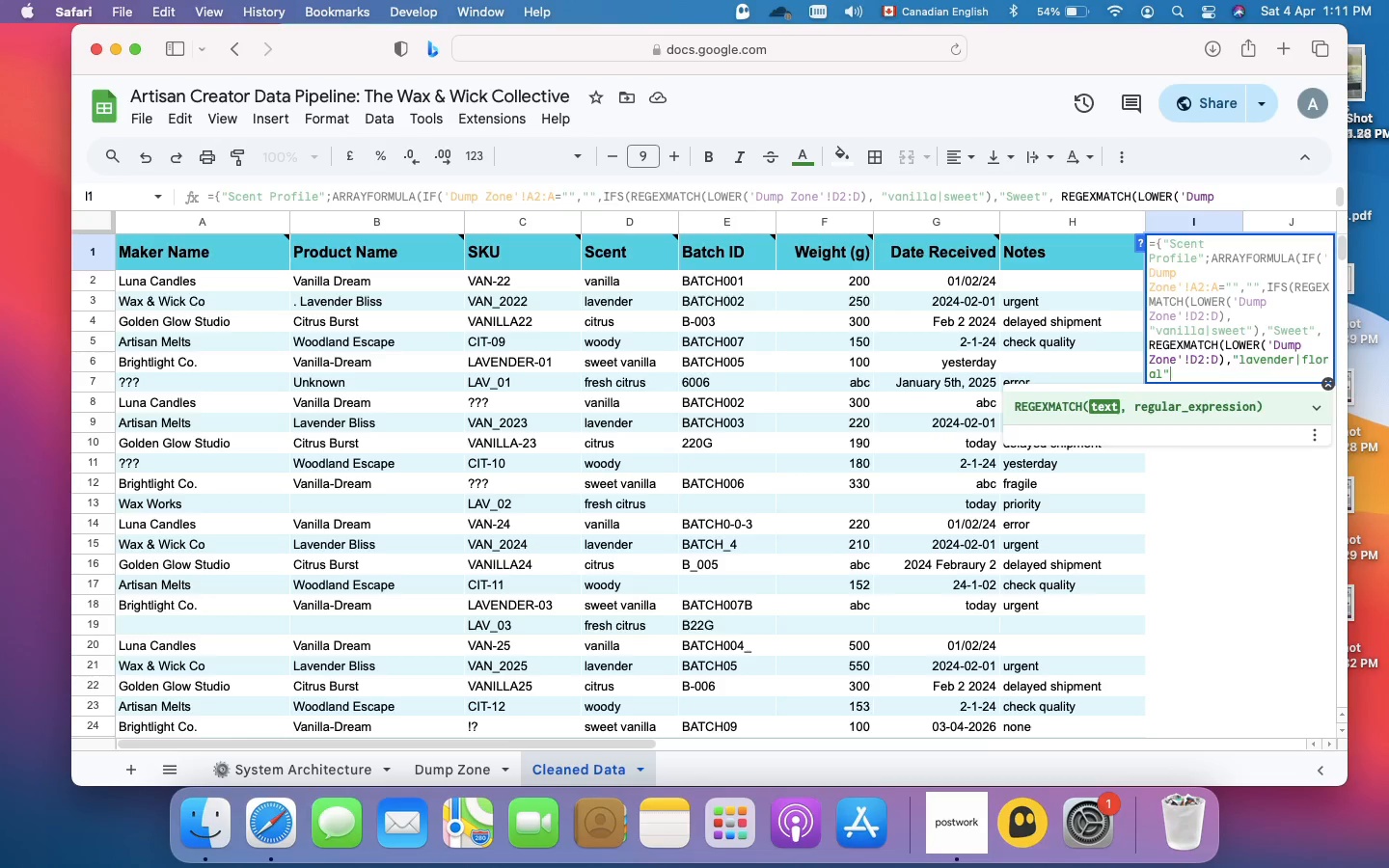 
wait(5.83)
 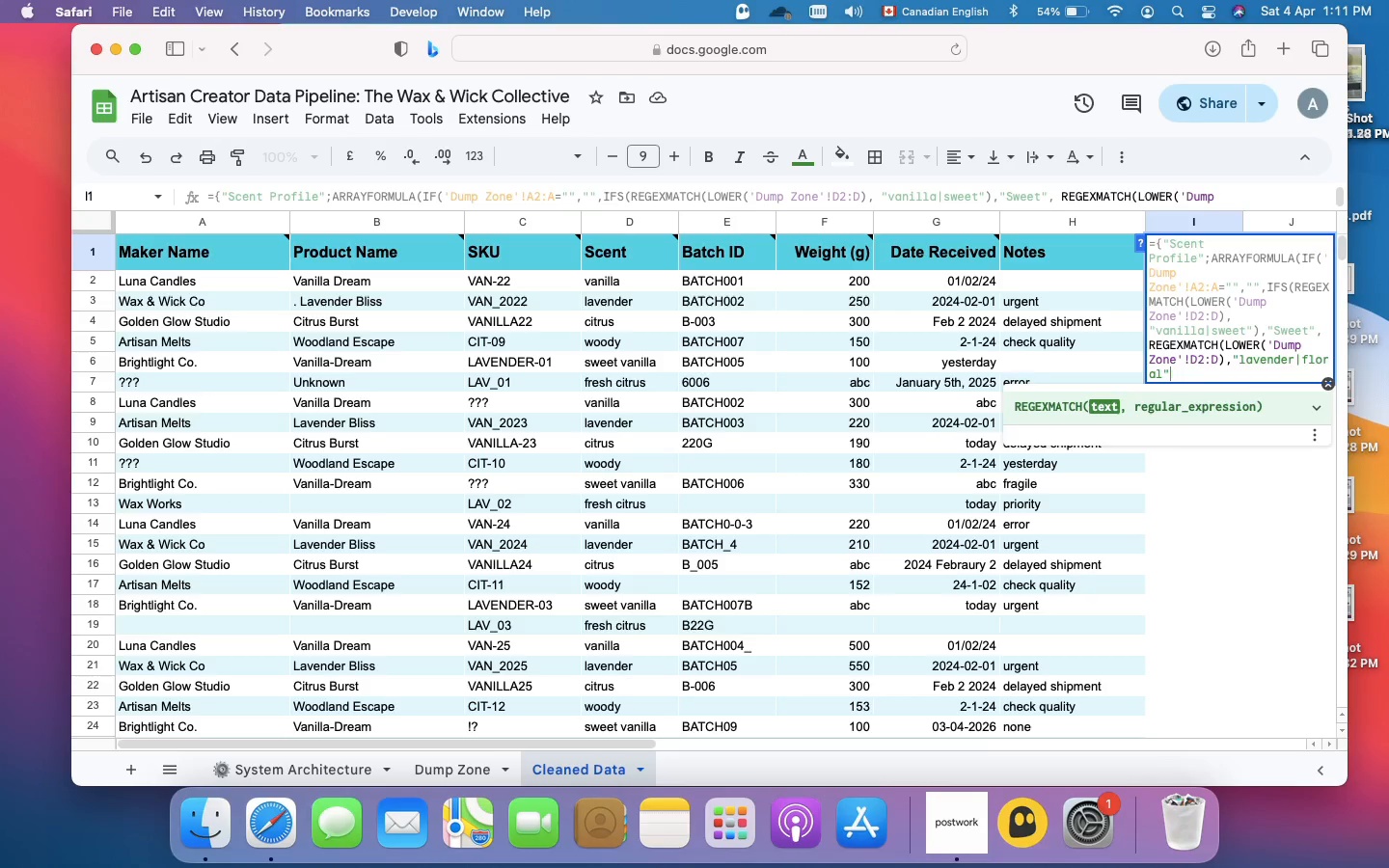 
key(Shift+0)
 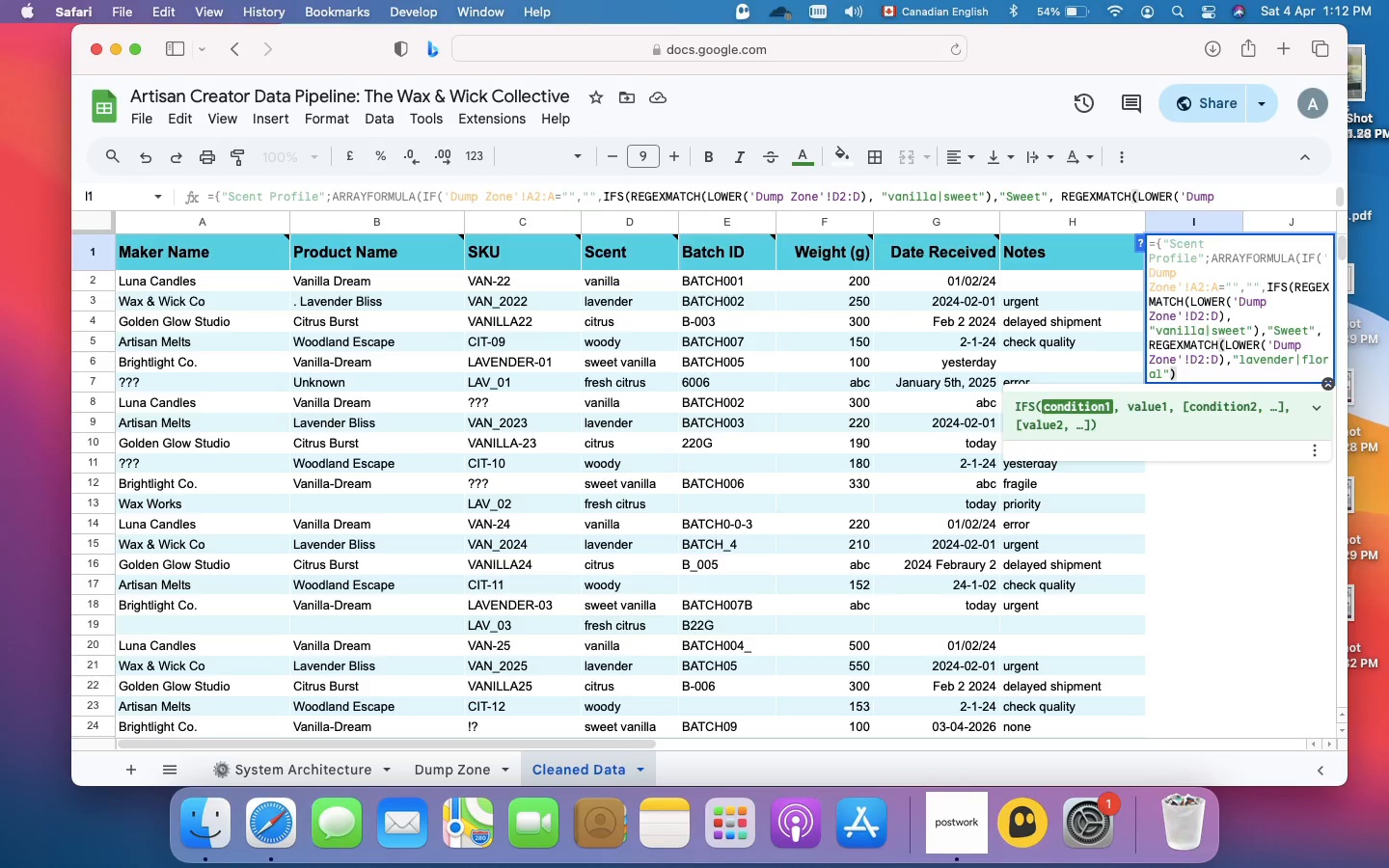 
type(,"Floral")
 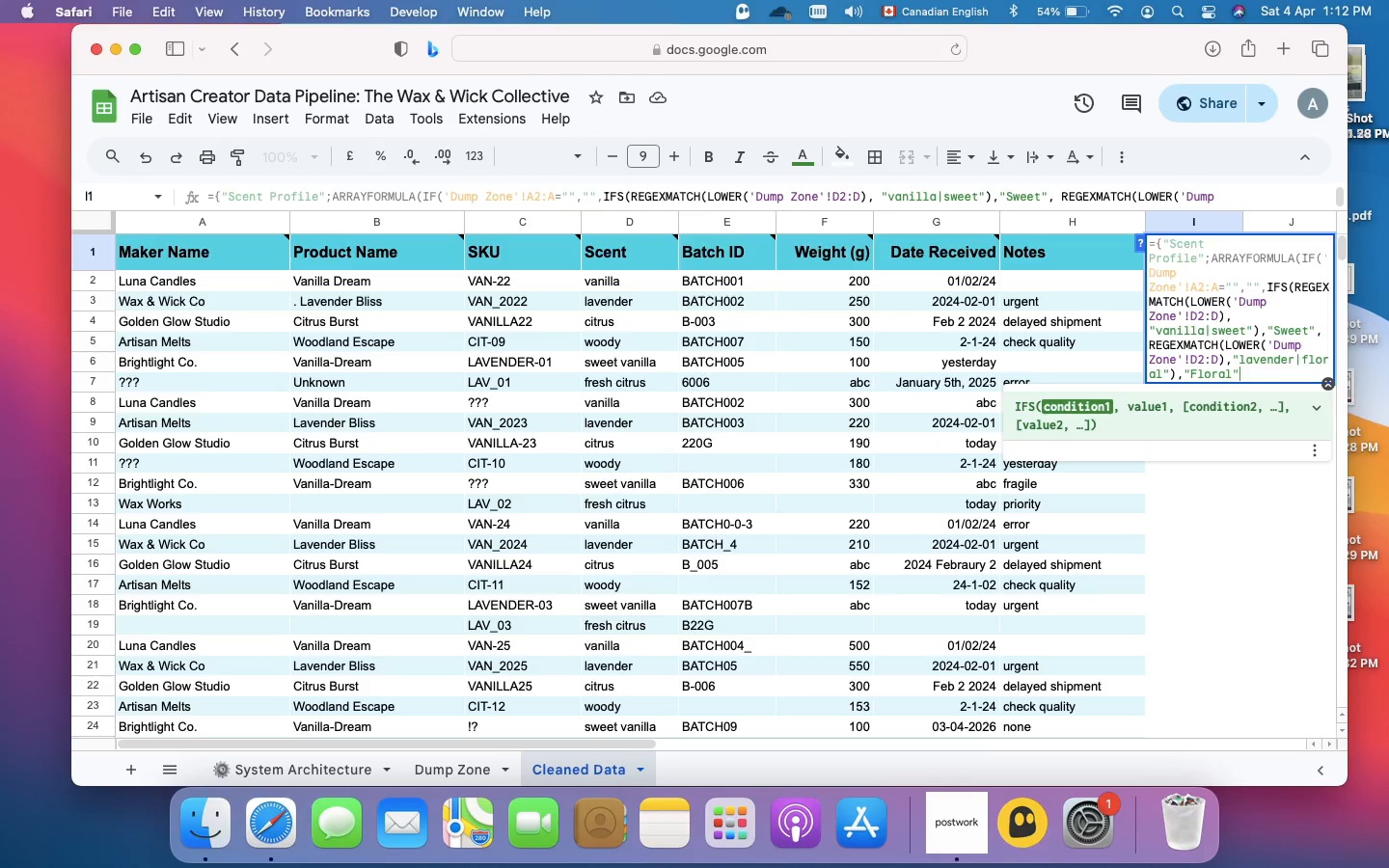 
key(Comma)
 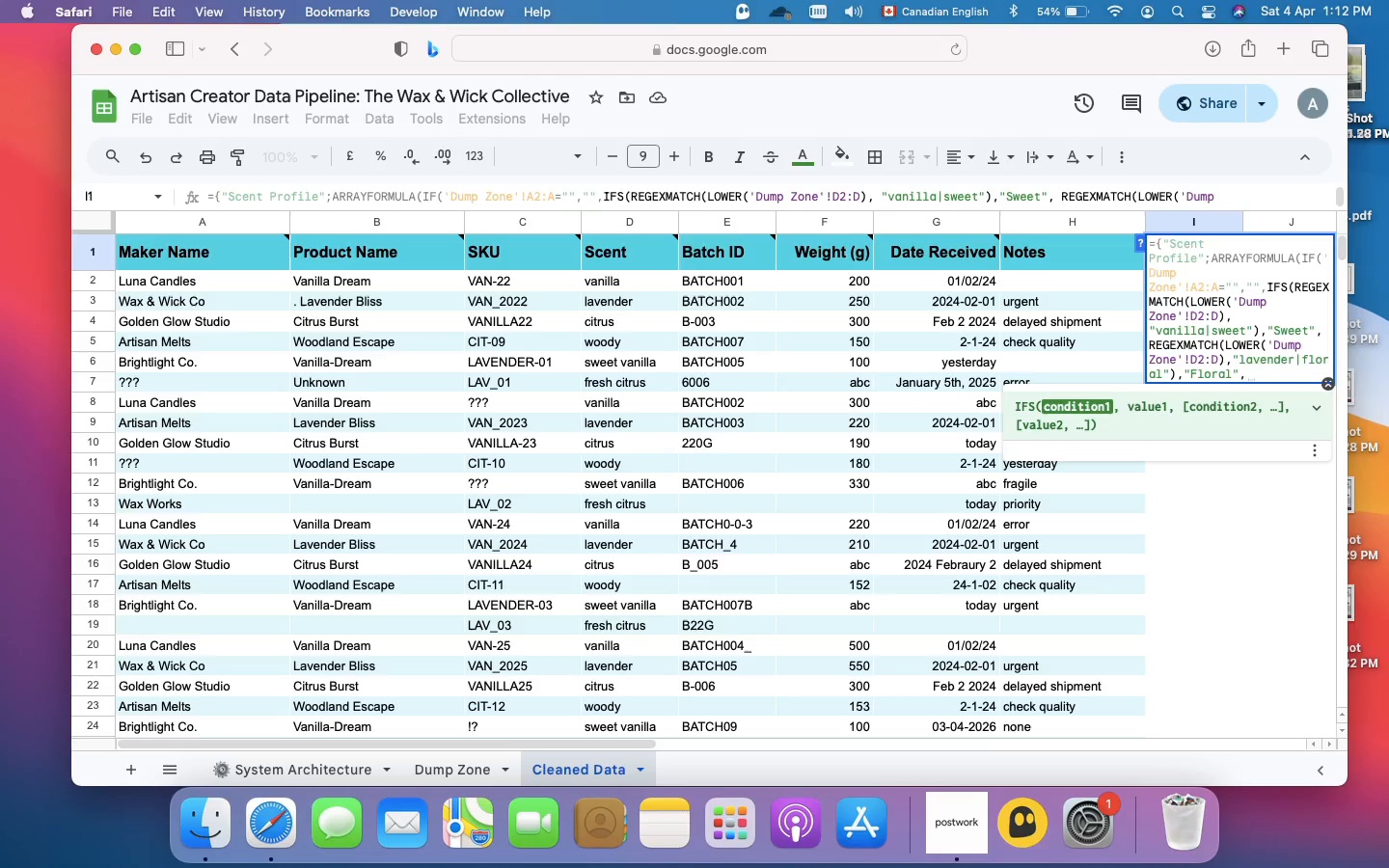 
wait(12.34)
 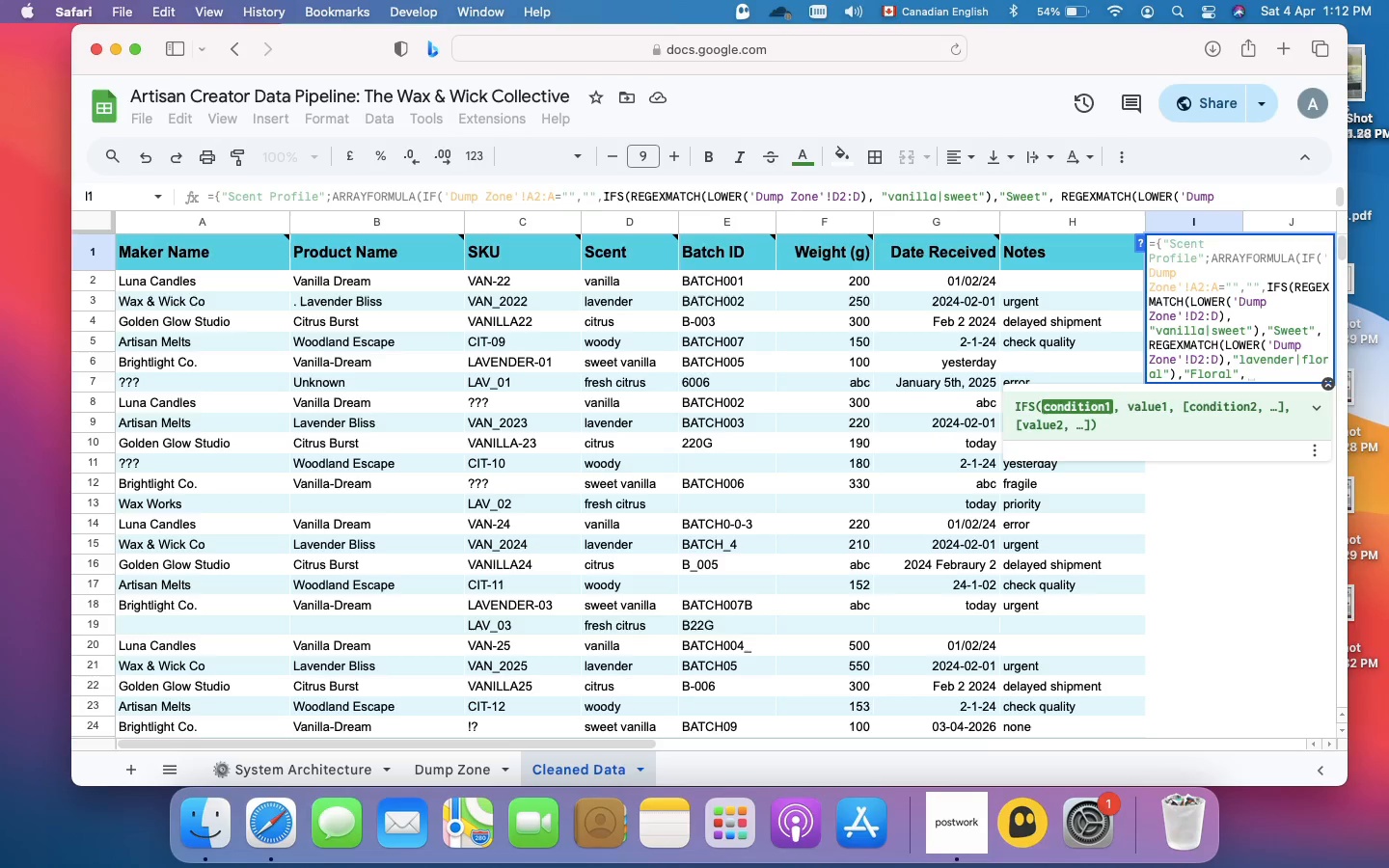 
type( REGEXMATCH)
 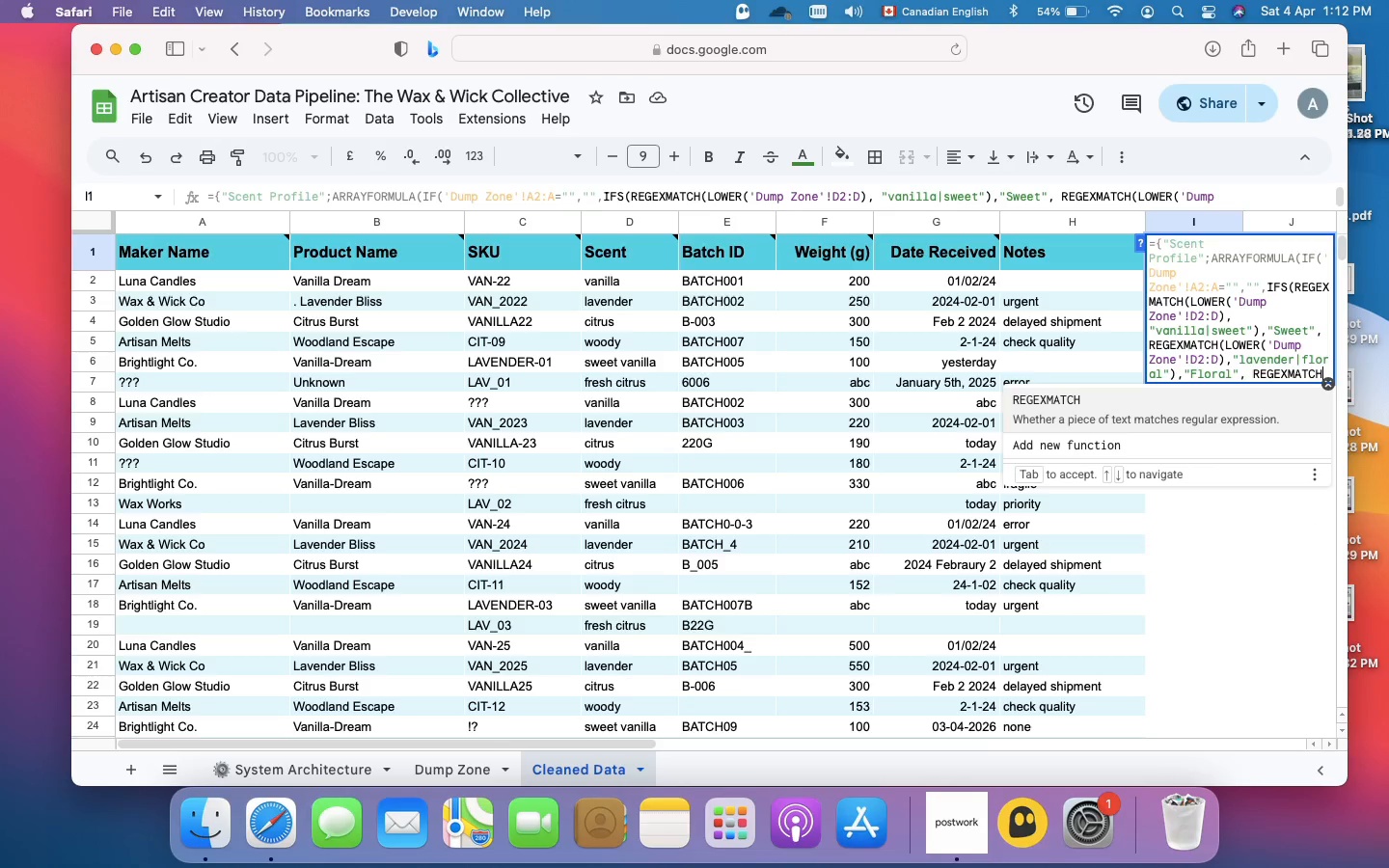 
wait(5.14)
 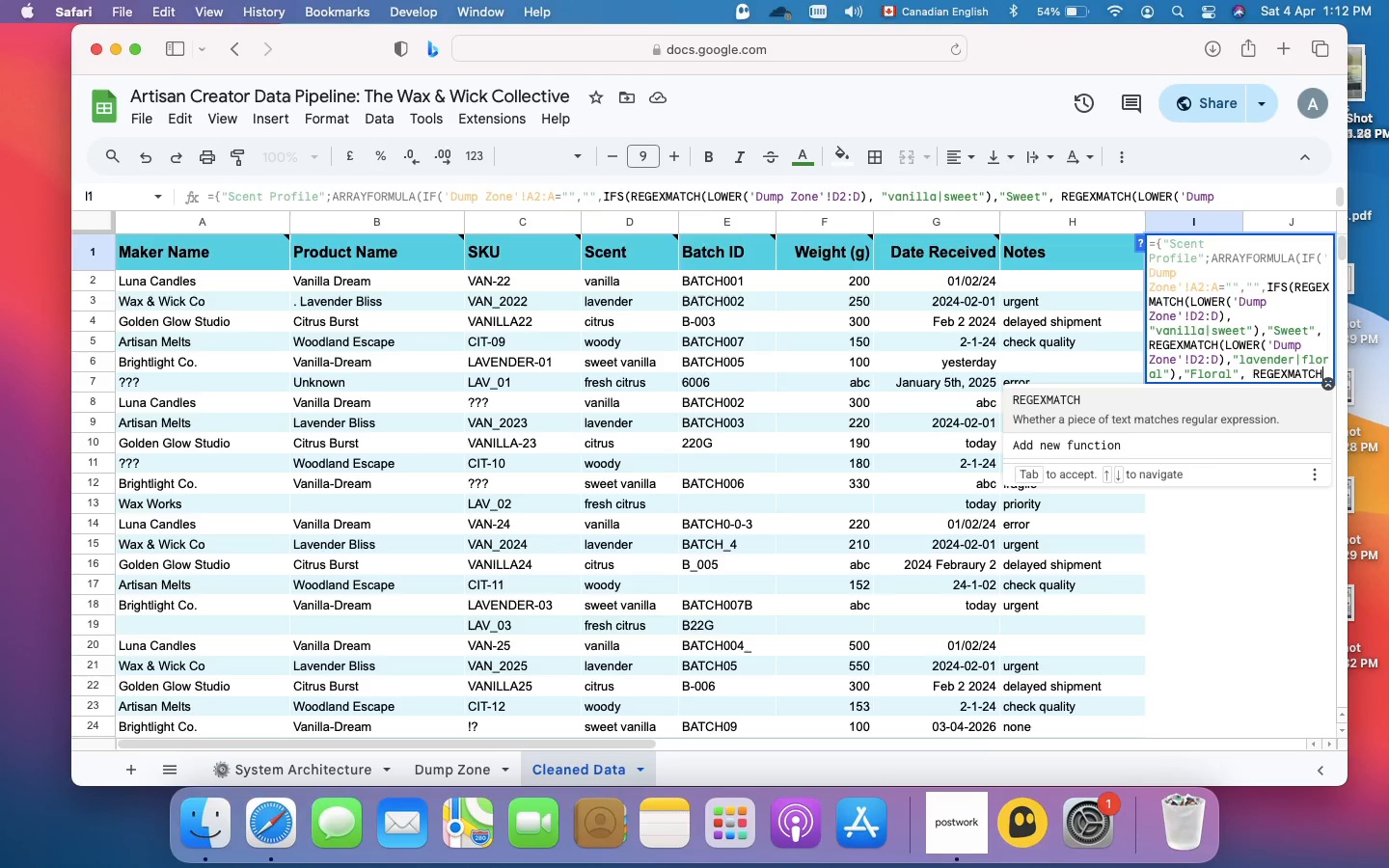 
type((LOWER('Dump Zone'!)
 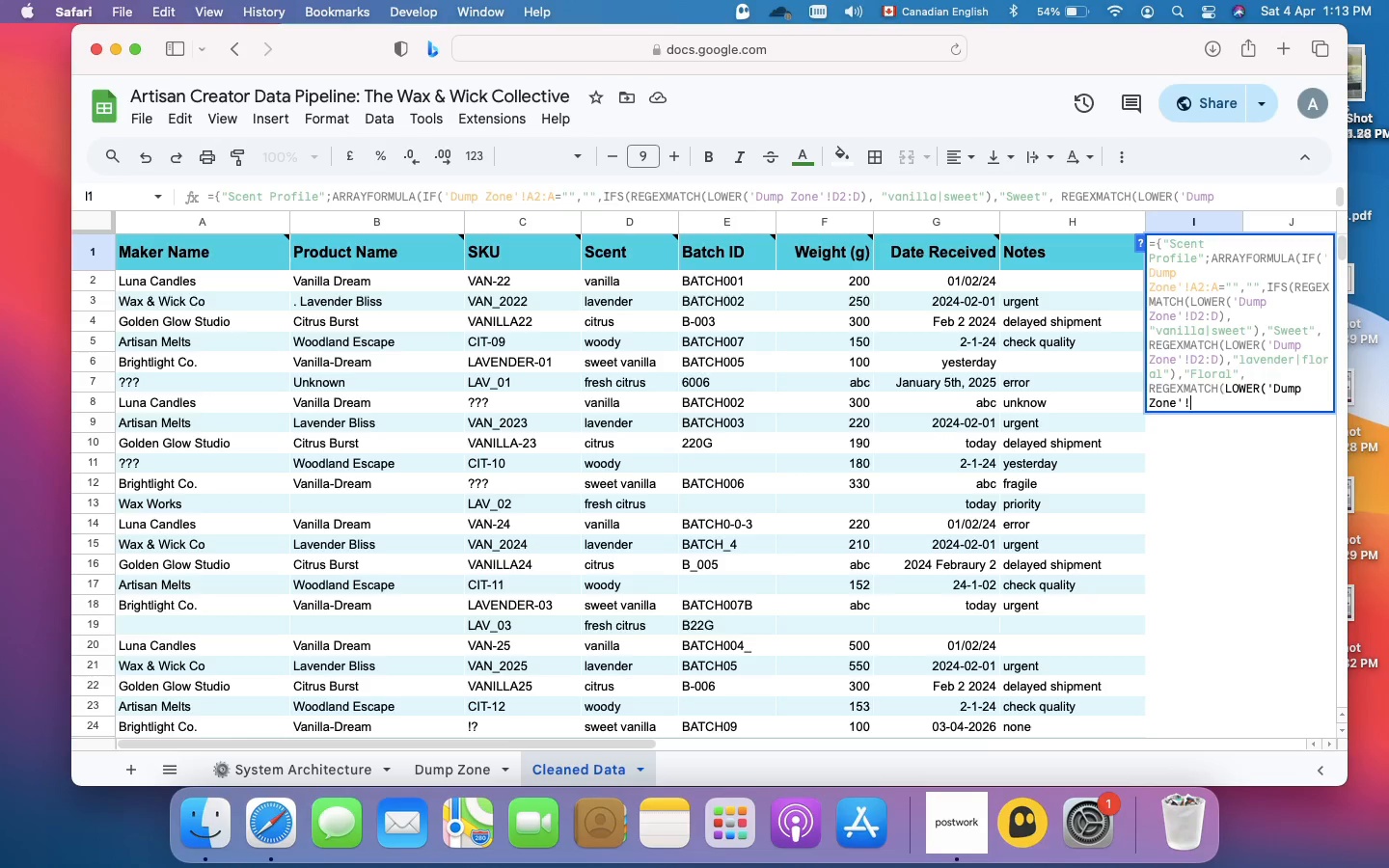 
wait(10.24)
 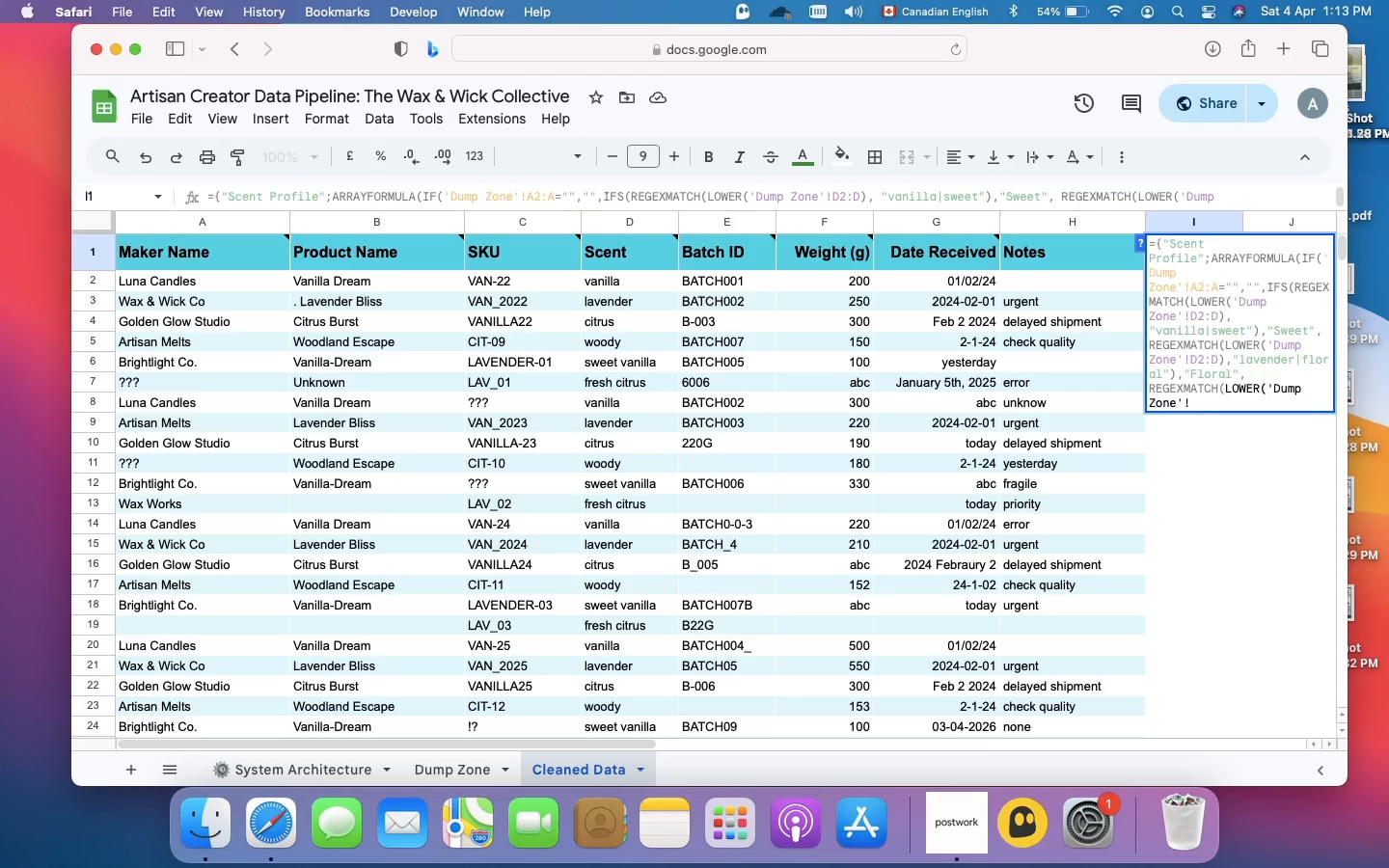 
type(D2:D)
 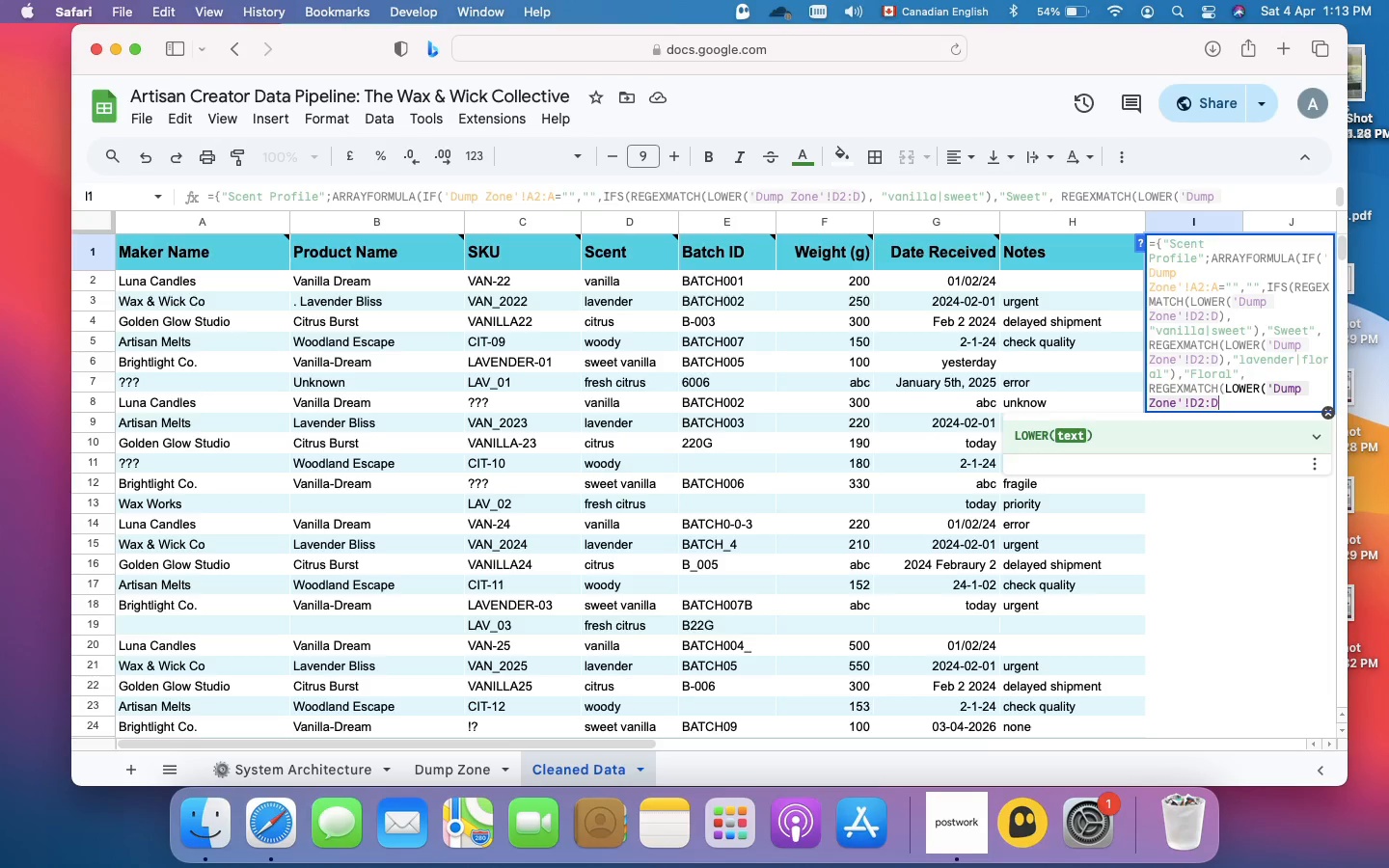 
key(Shift+0)
 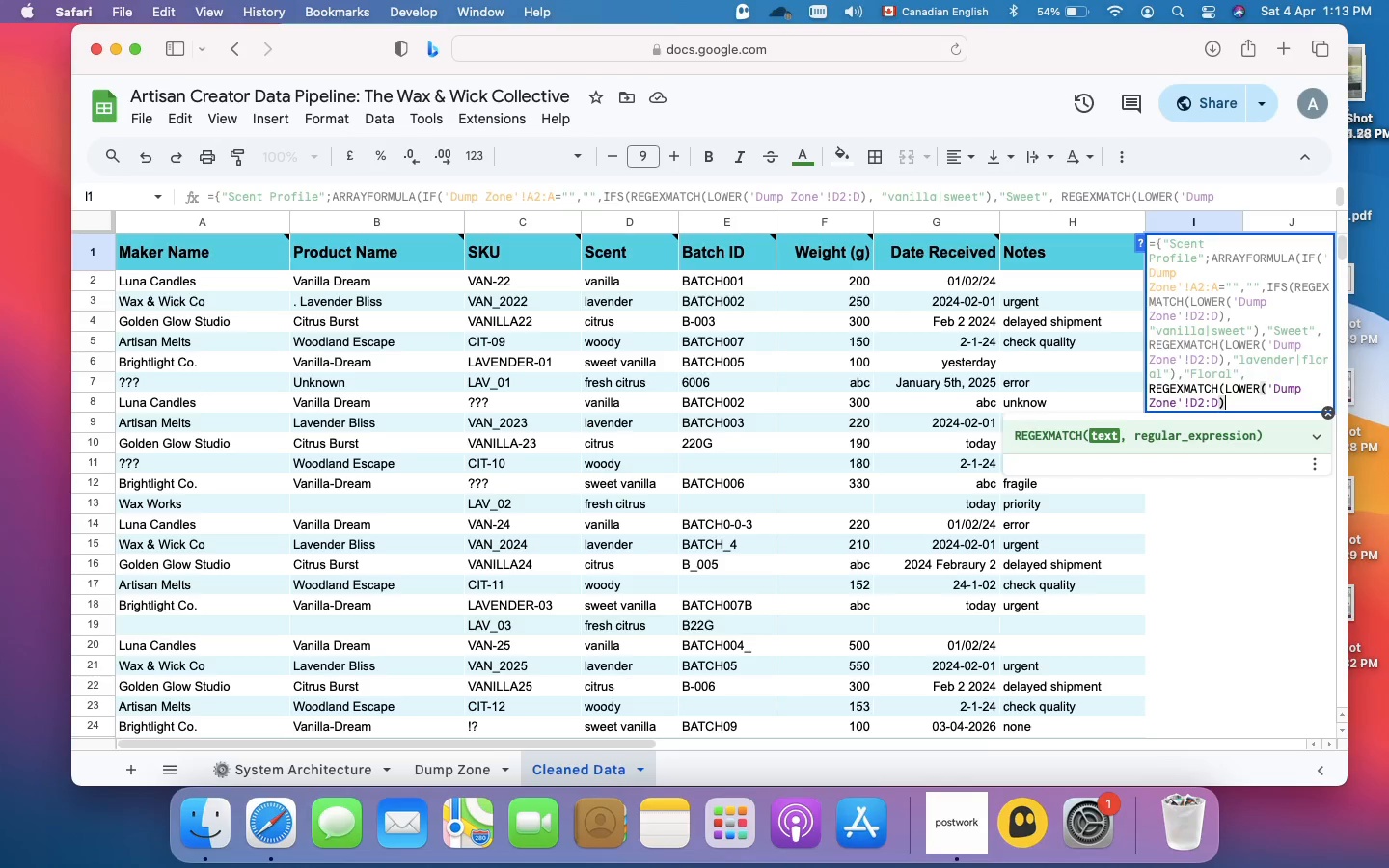 
type(, "citrus|)
 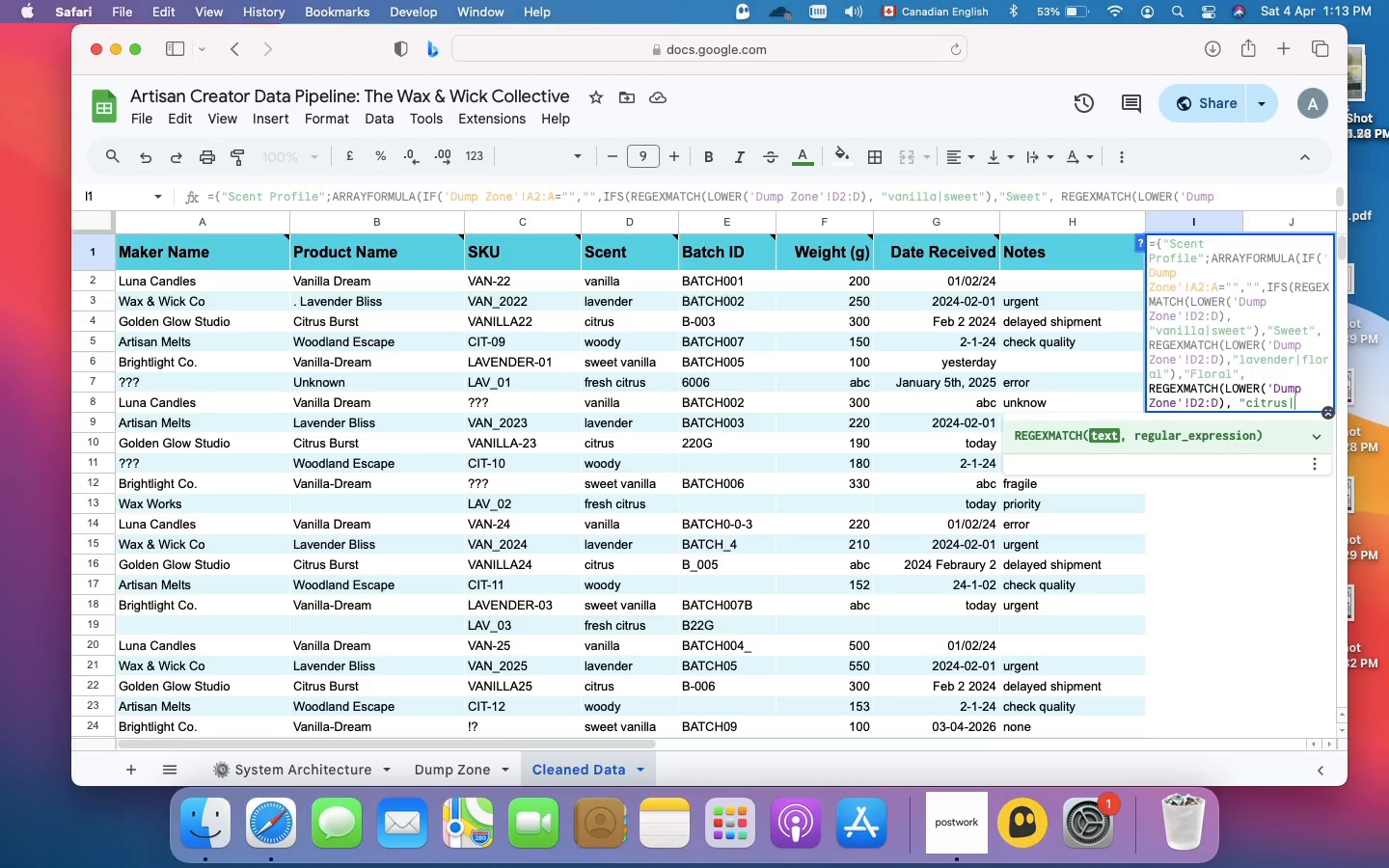 
type(fresh")
 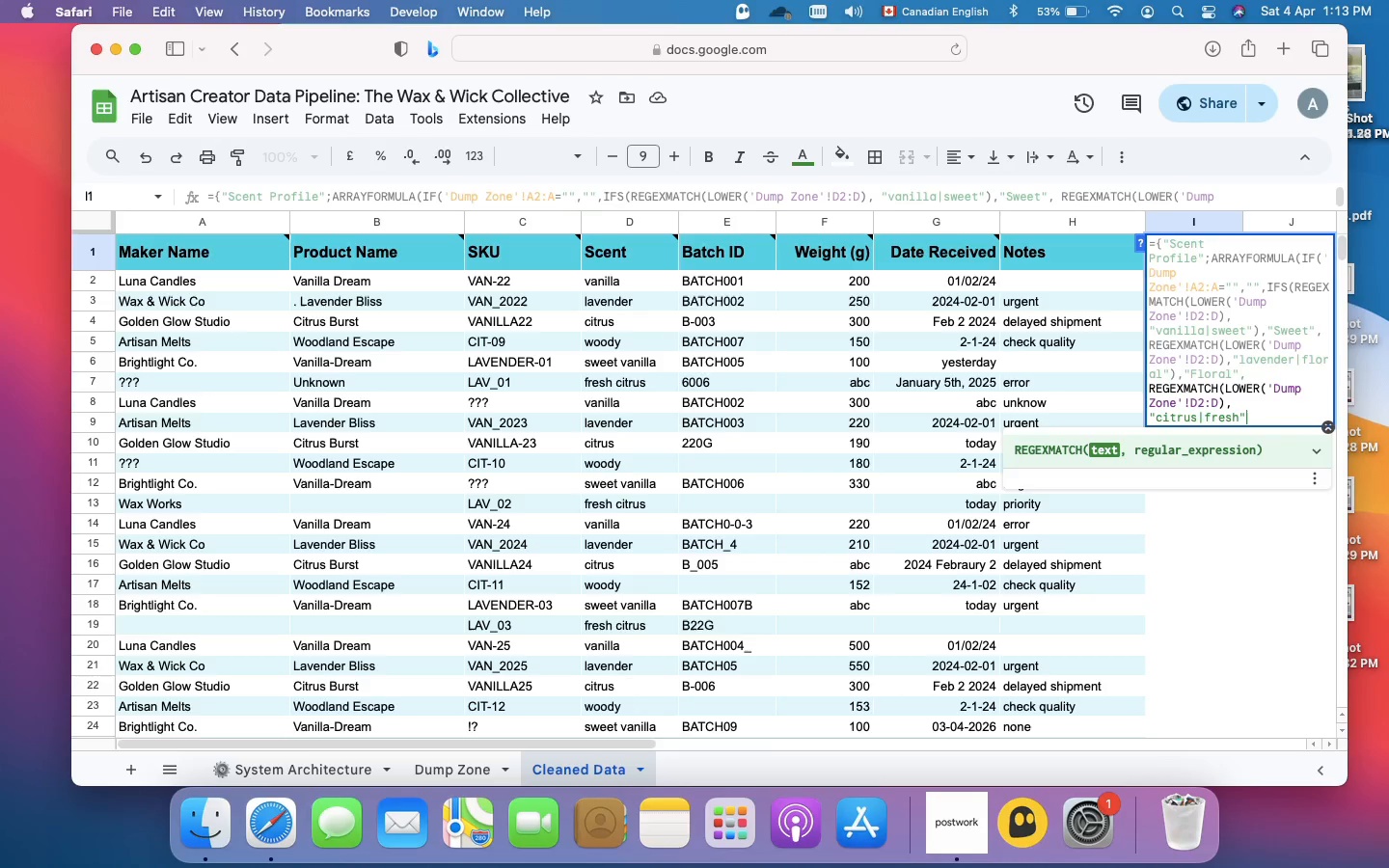 
wait(9.41)
 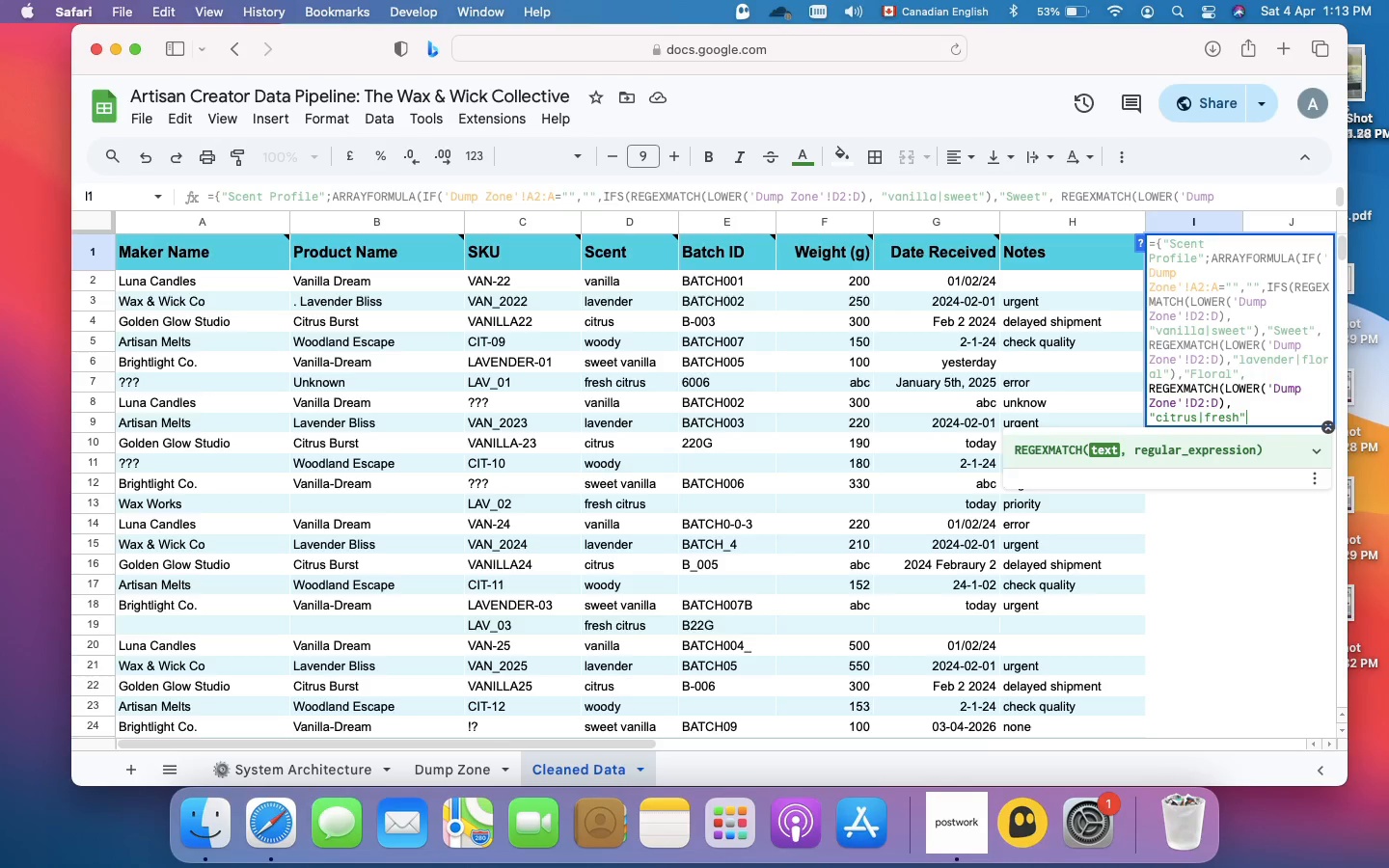 
key(Backspace)
 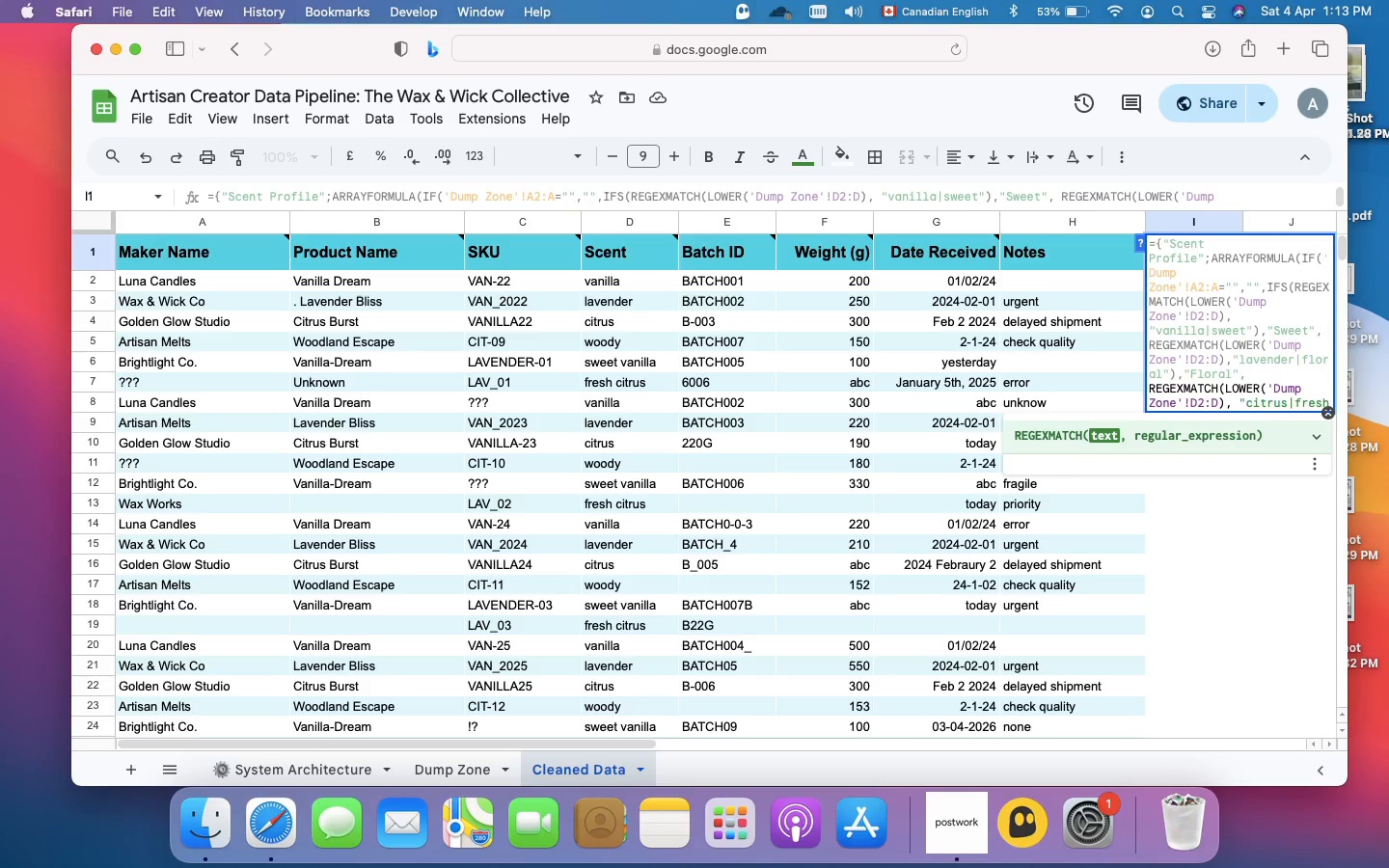 
key(Shift+Backslash)
 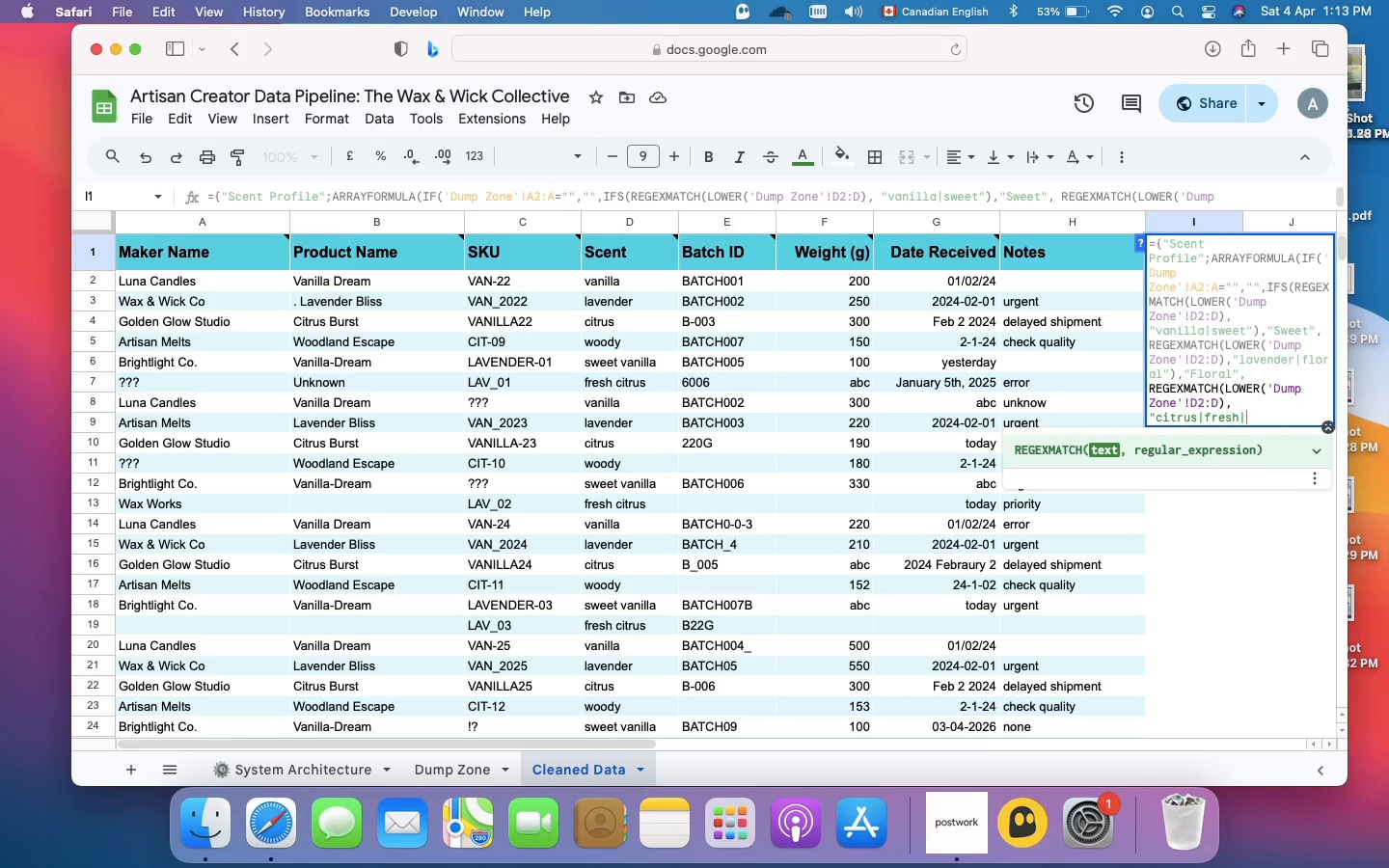 
type(orag)
key(Backspace)
type(nge")
 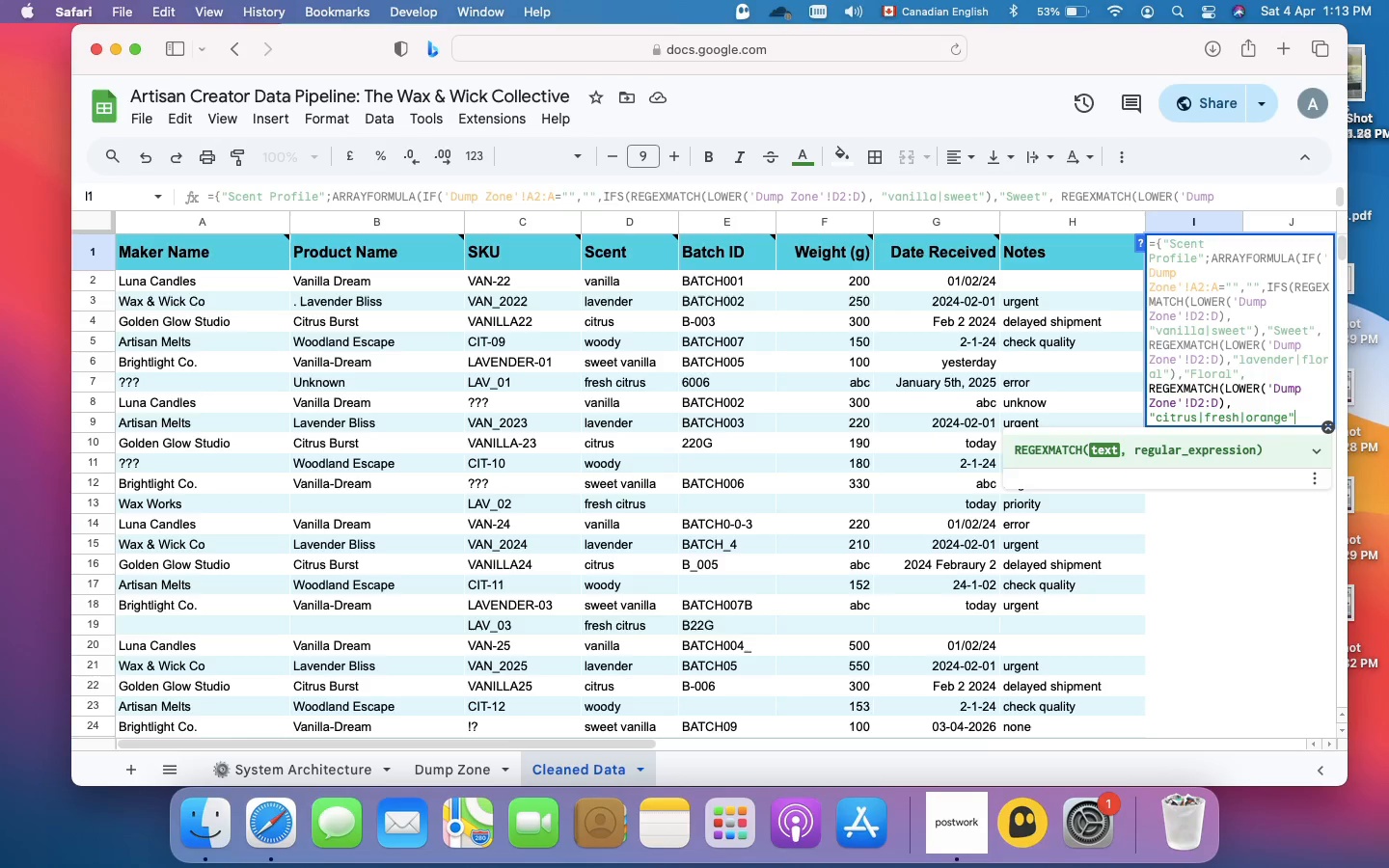 
key(Shift+0)
 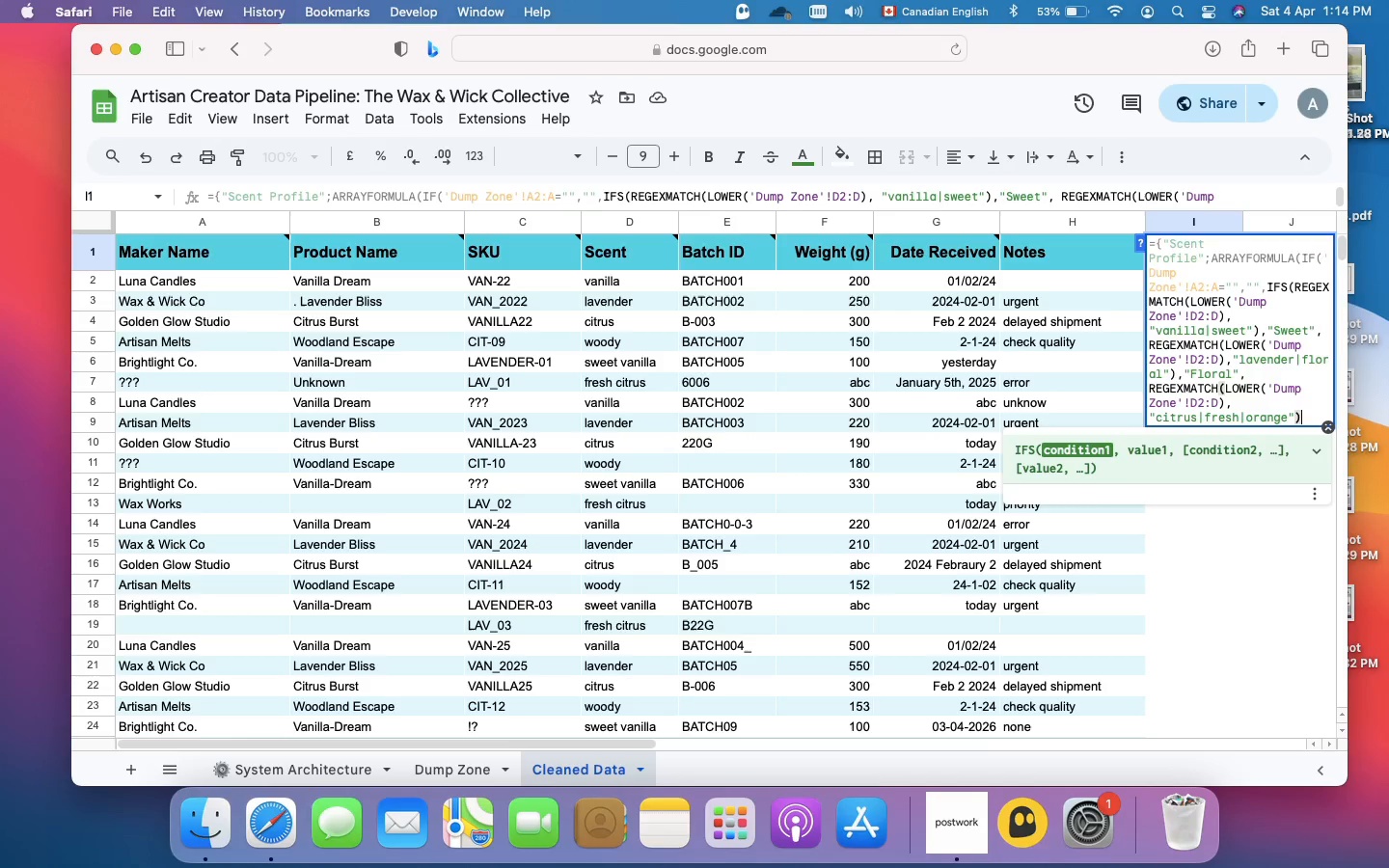 
key(Comma)
 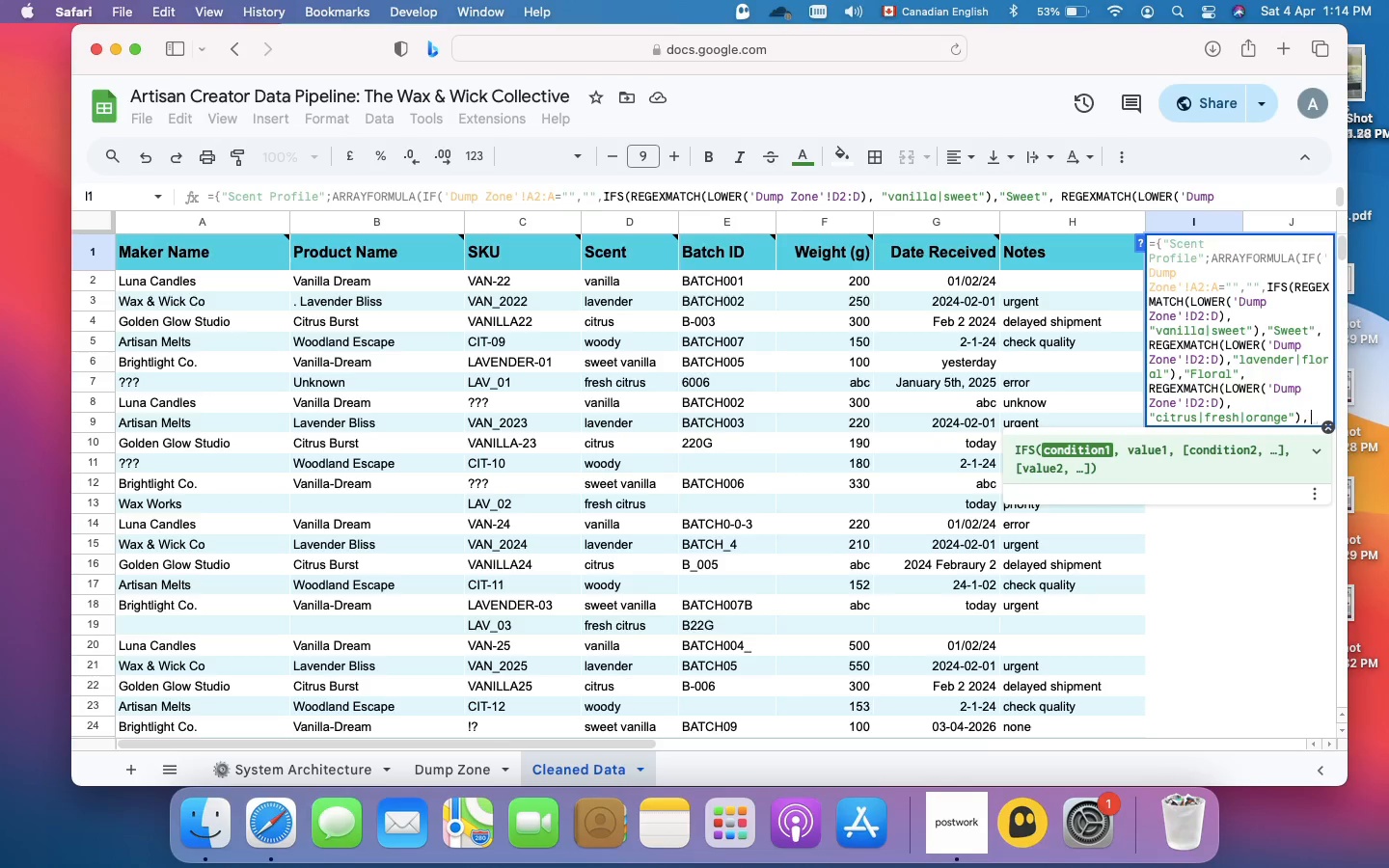 
type("Fresh)
 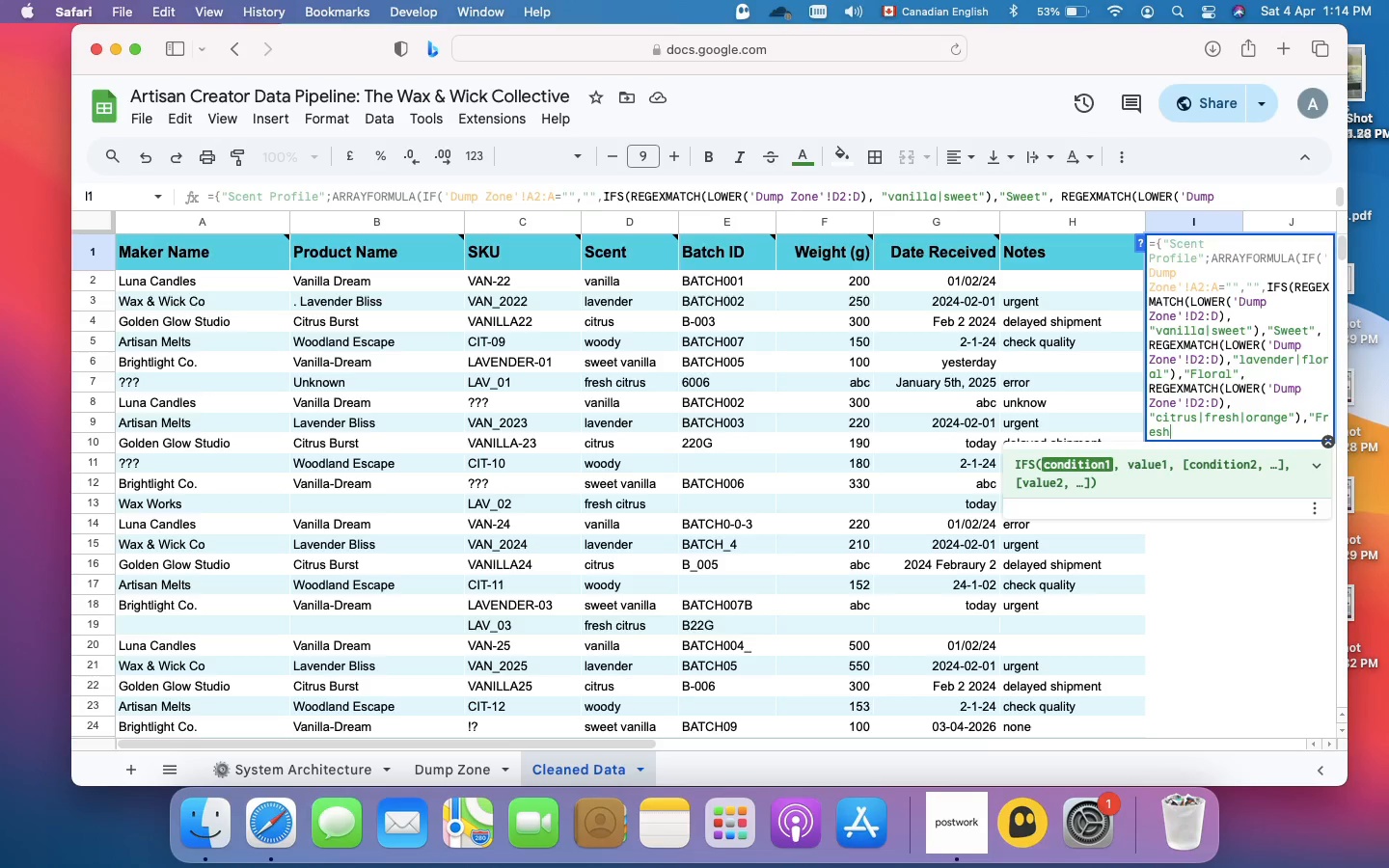 
key(Shift+Quote)
 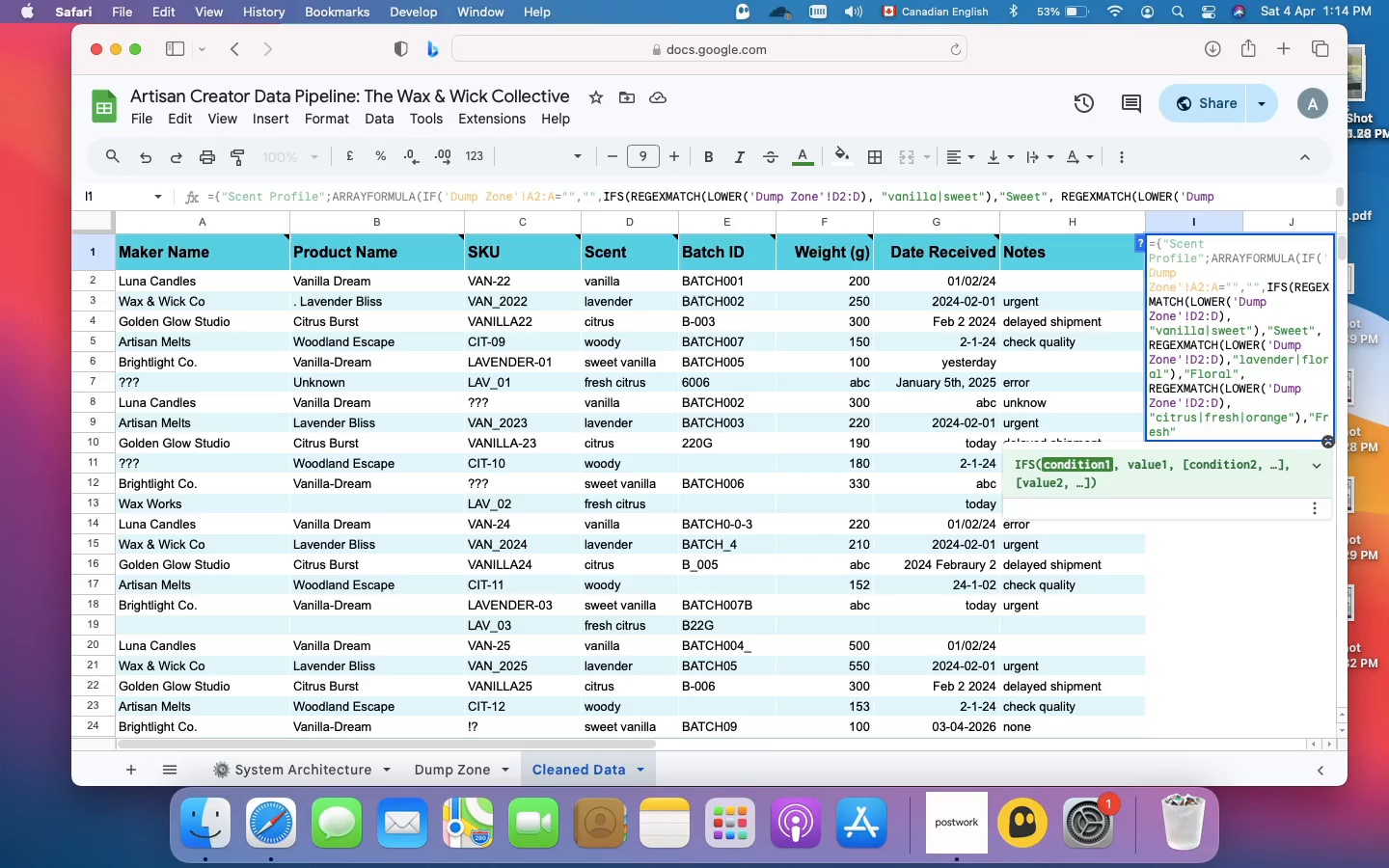 
key(Comma)
 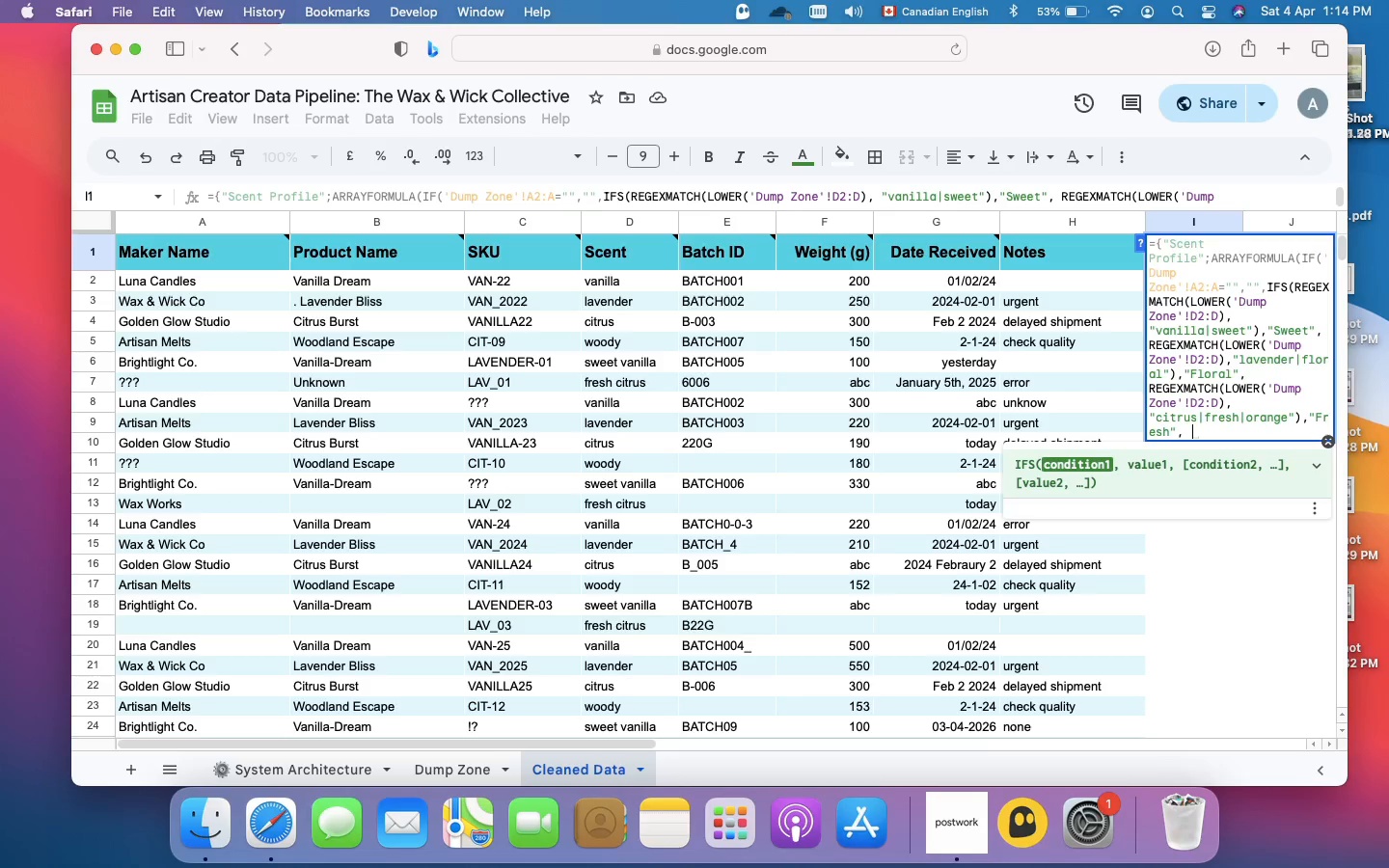 
key(Space)
 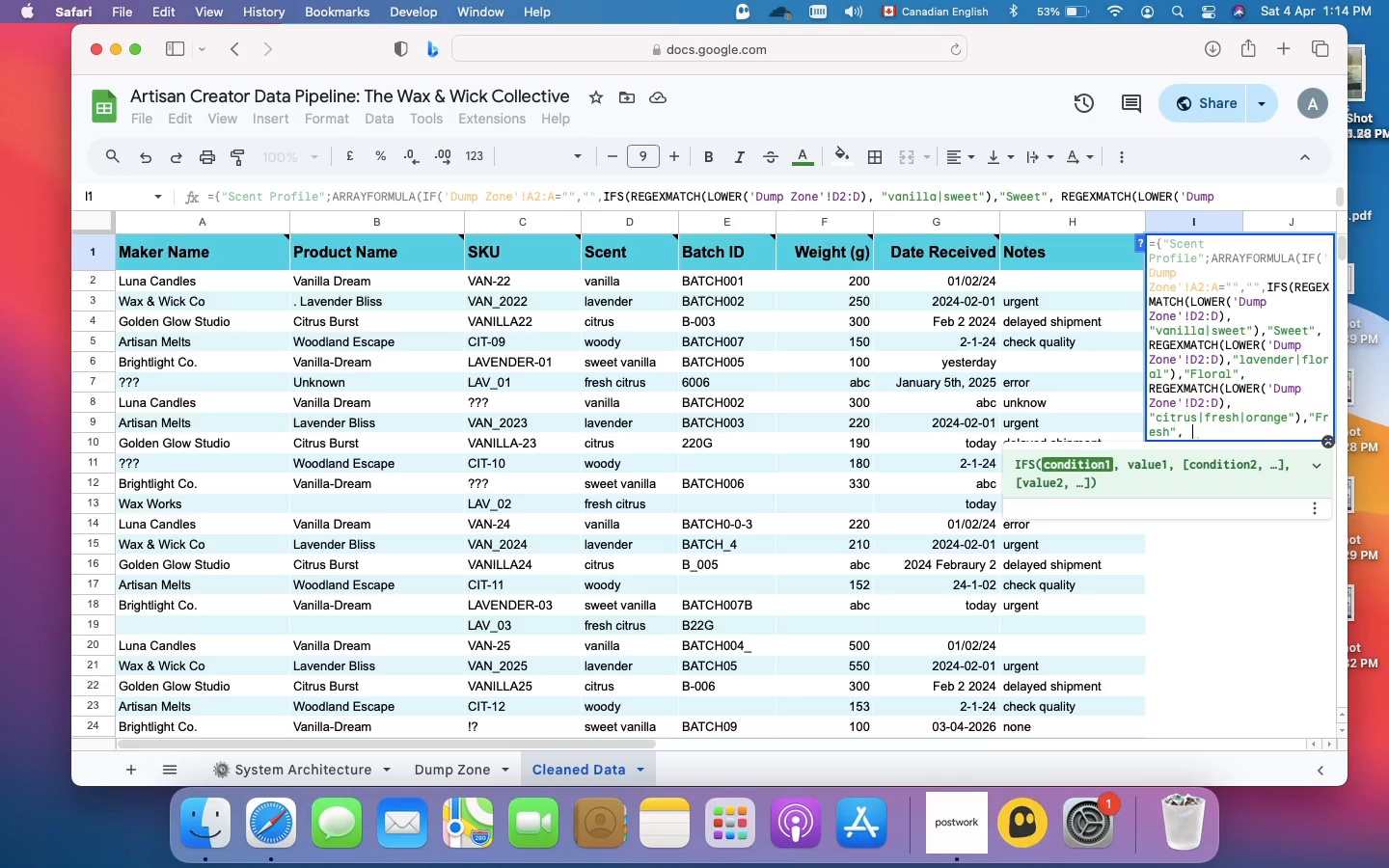 
wait(6.23)
 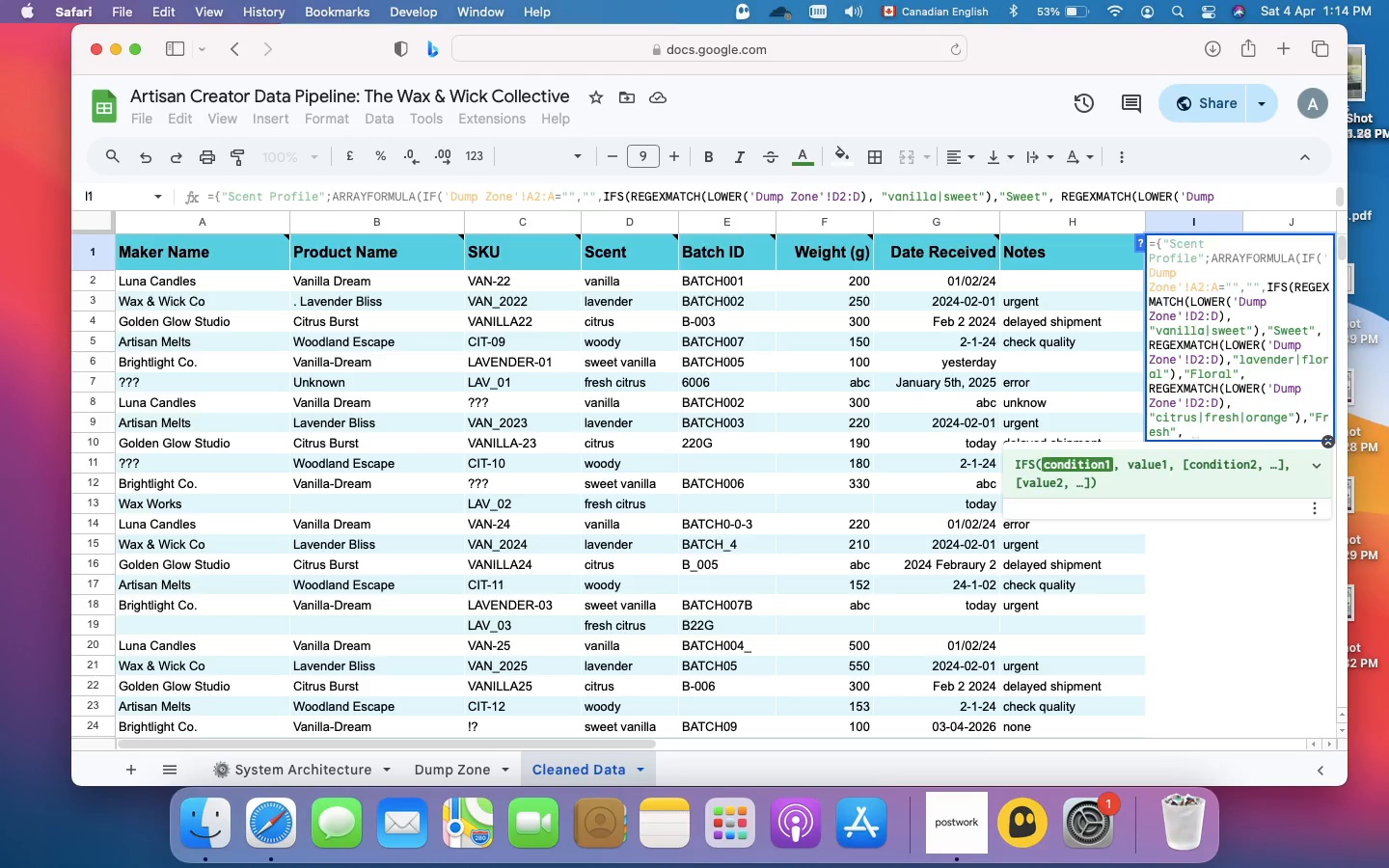 
type(REGEXMATCH(LOWER('Dump Zone'!D2:D))
 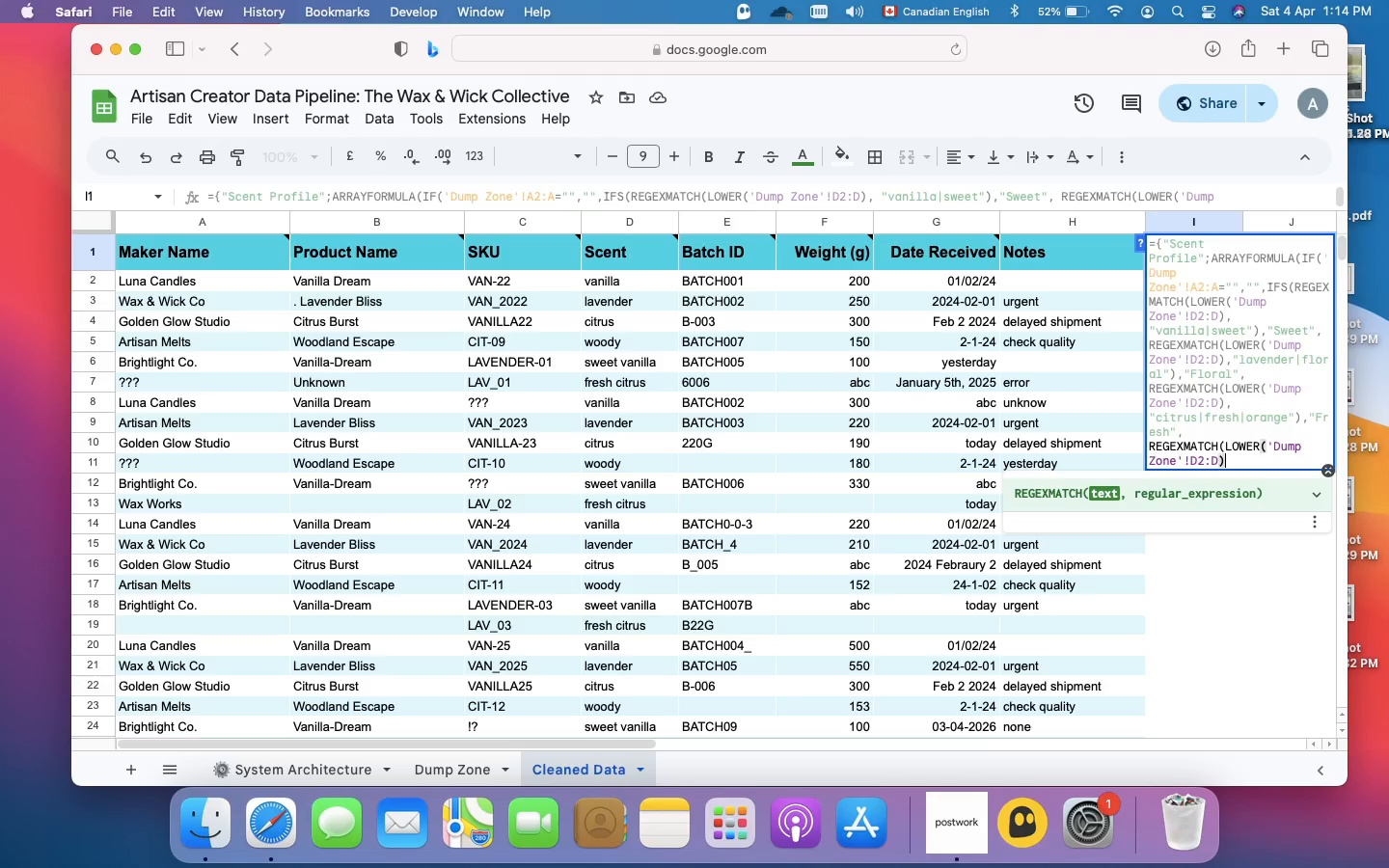 
wait(5.28)
 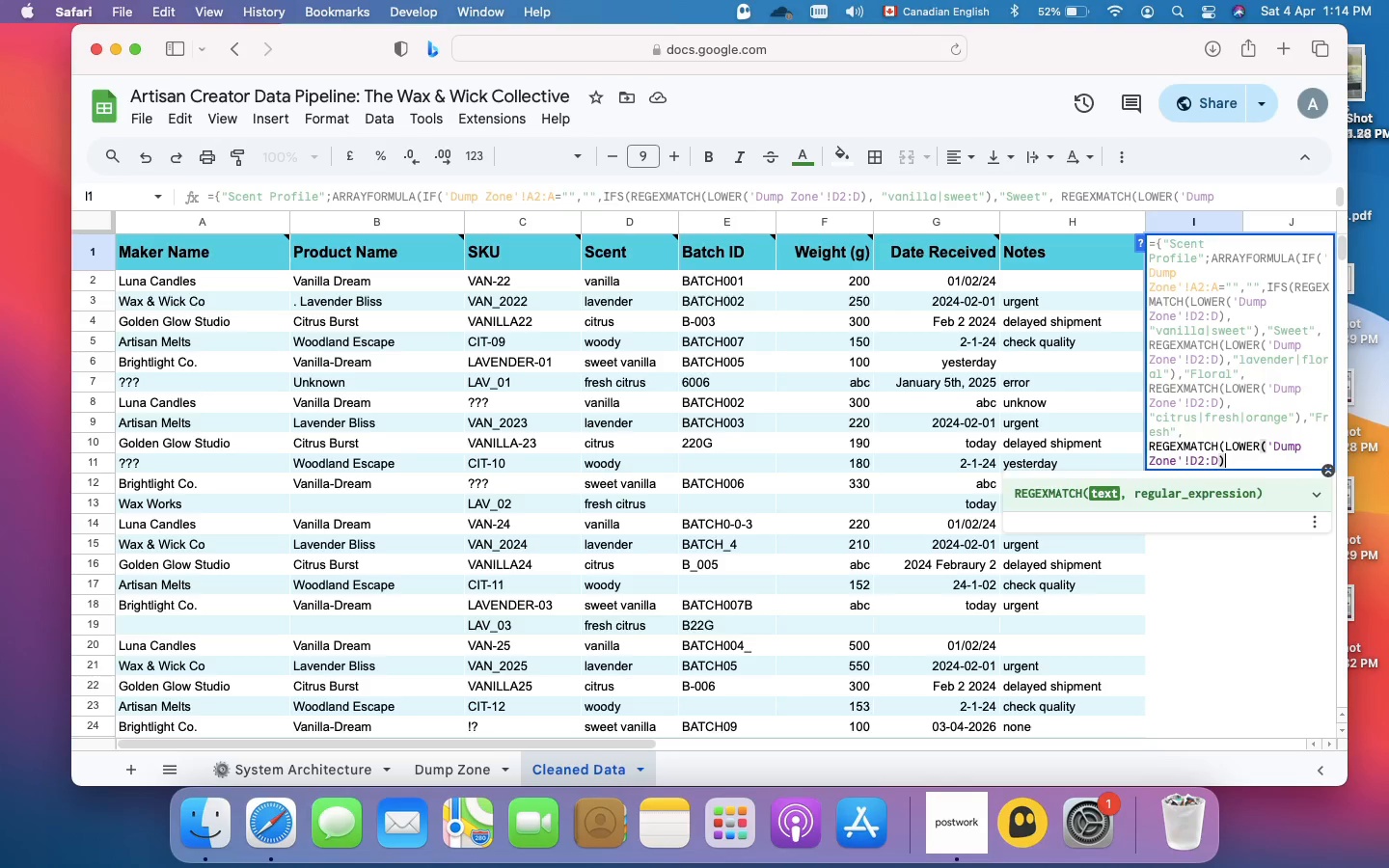 
key(Comma)
 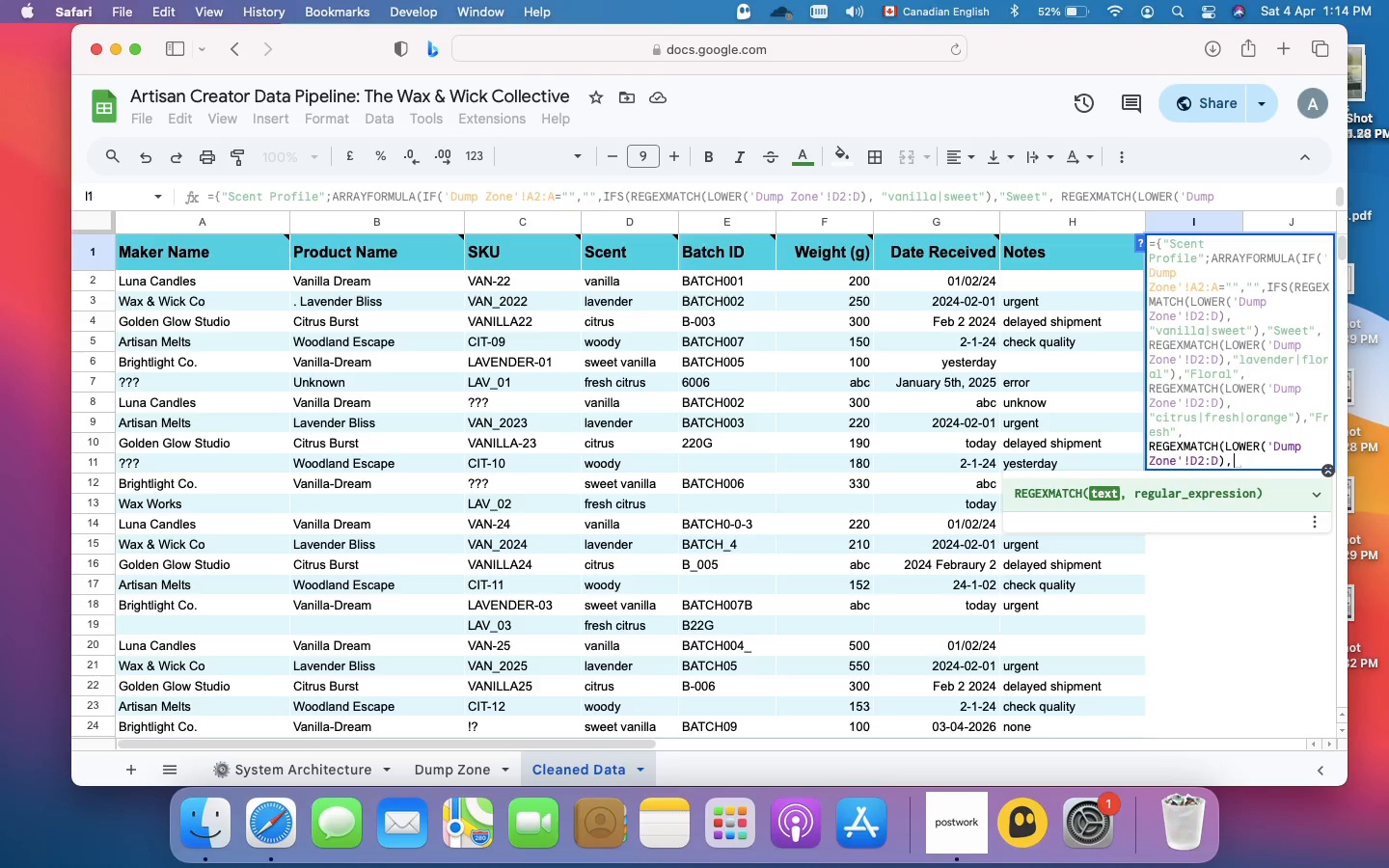 
type( "wood)
 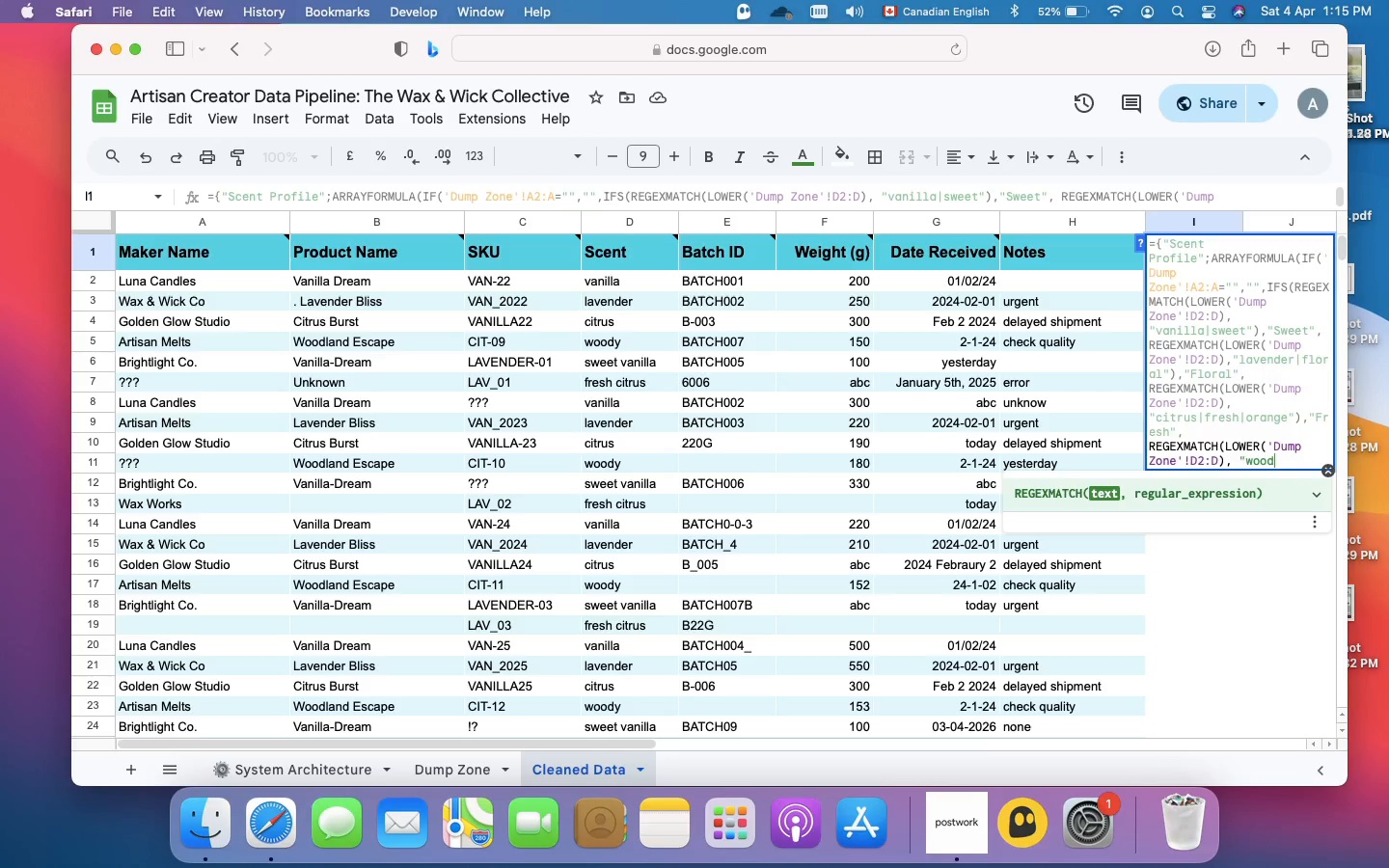 
wait(22.04)
 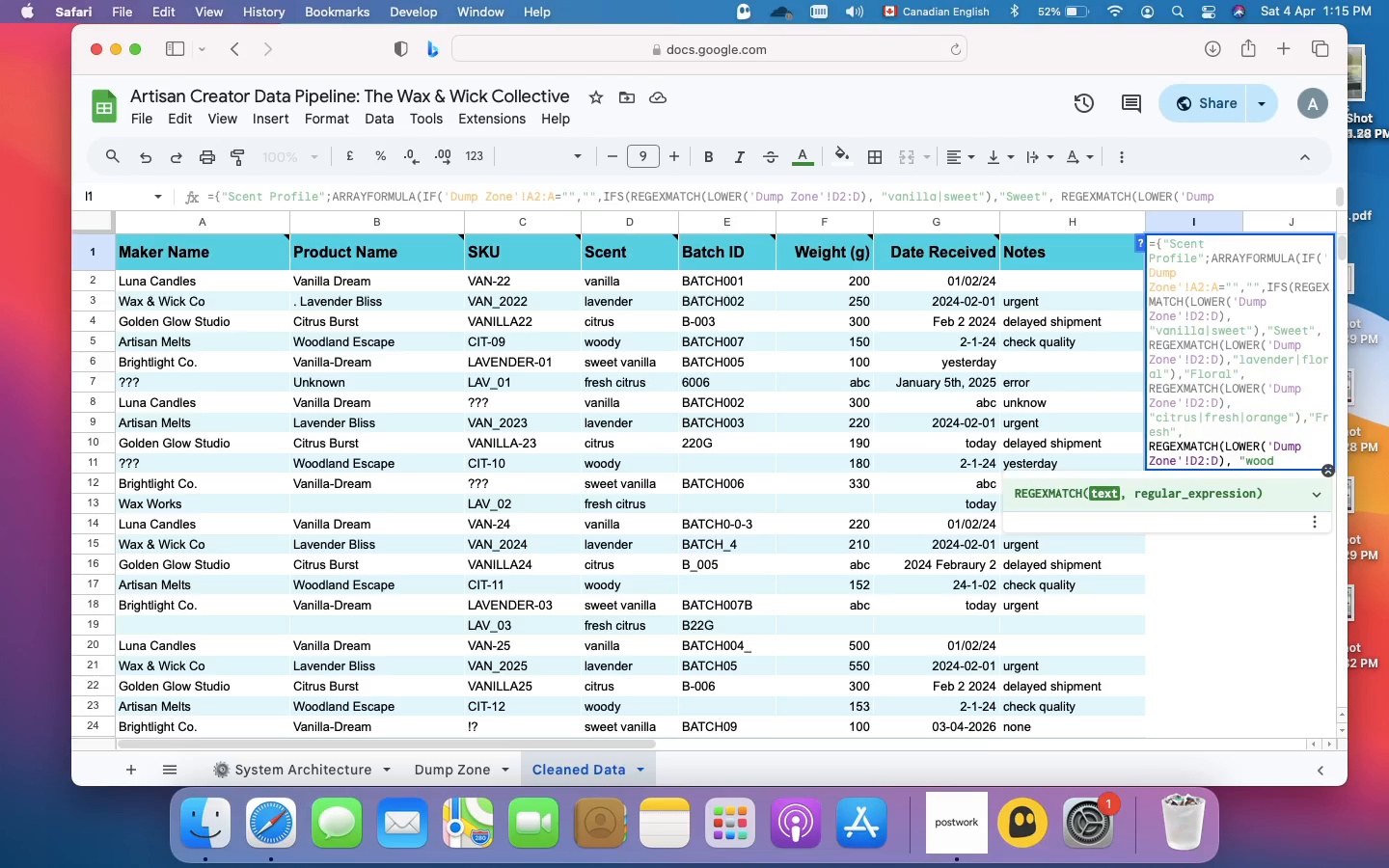 
key(Shift+Backslash)
 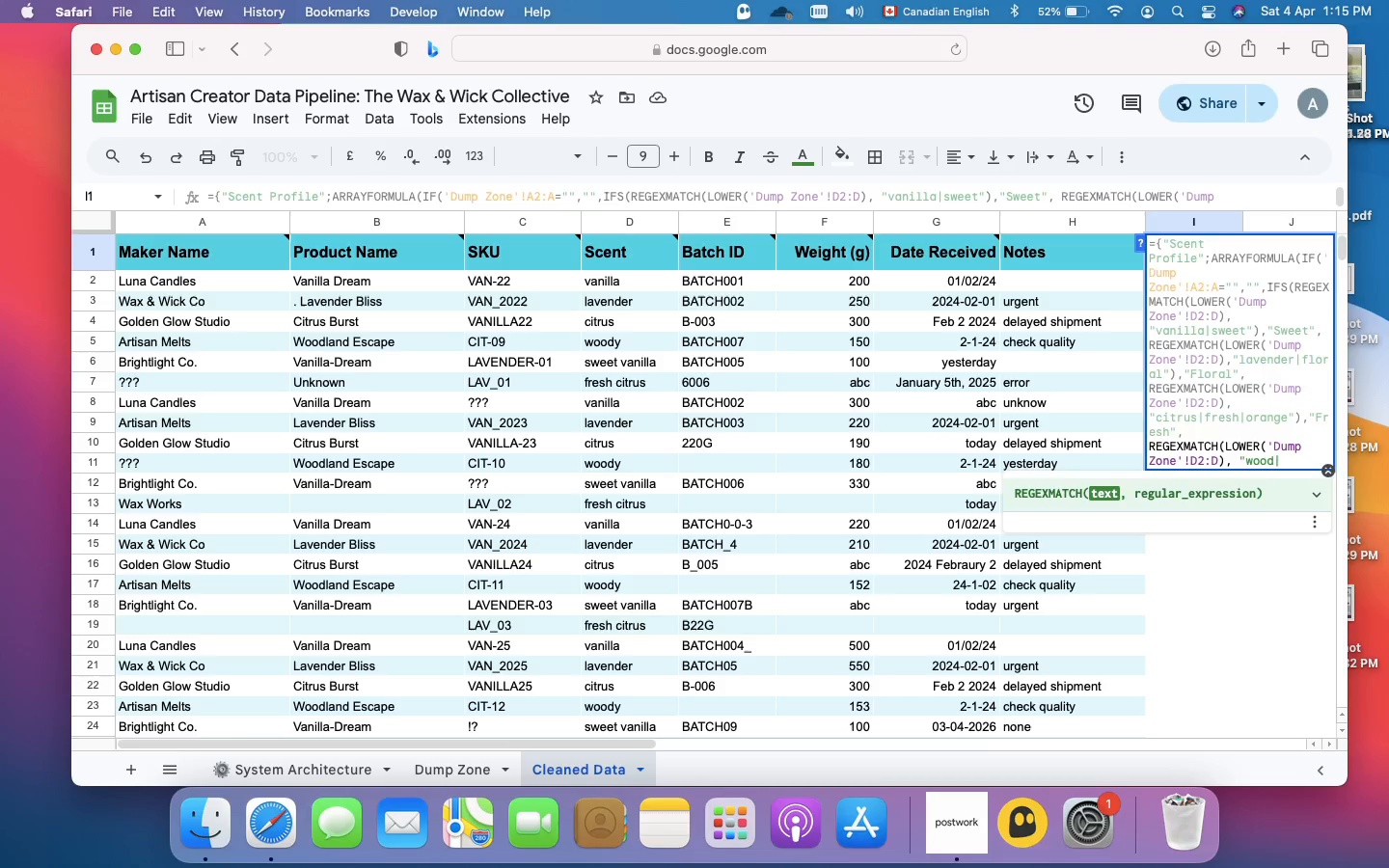 
type(pipe)
 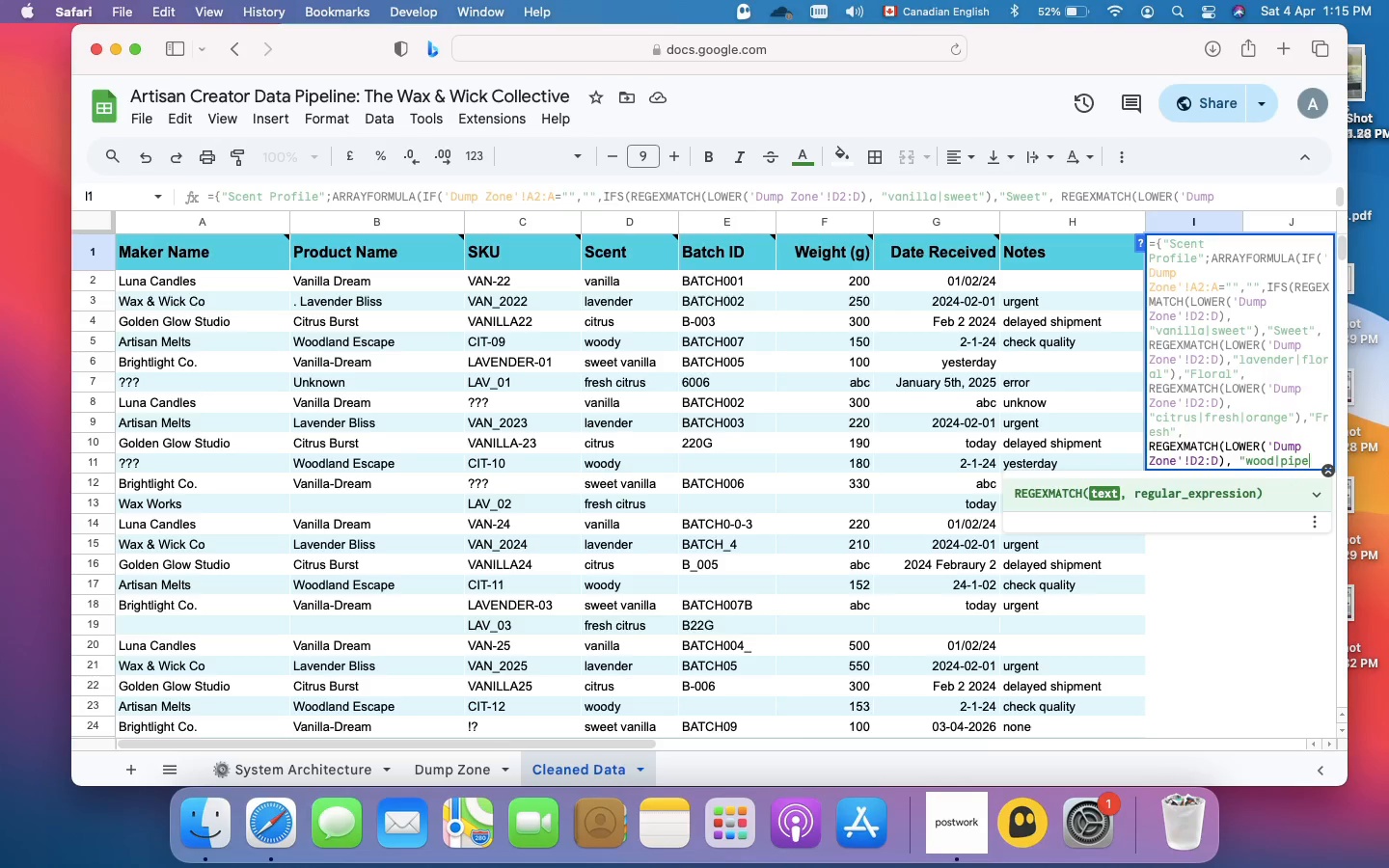 
key(ArrowLeft)
 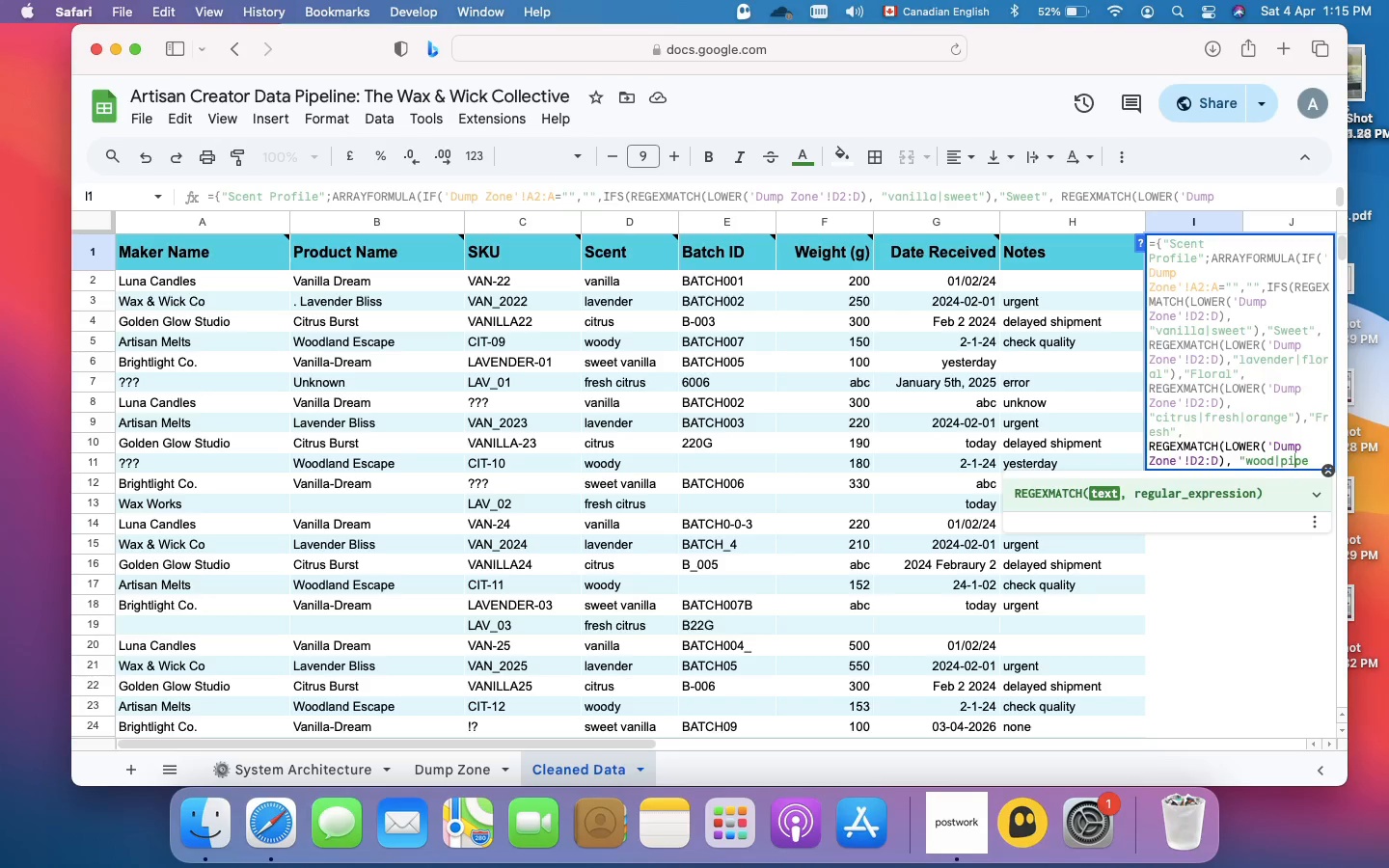 
key(ArrowLeft)
 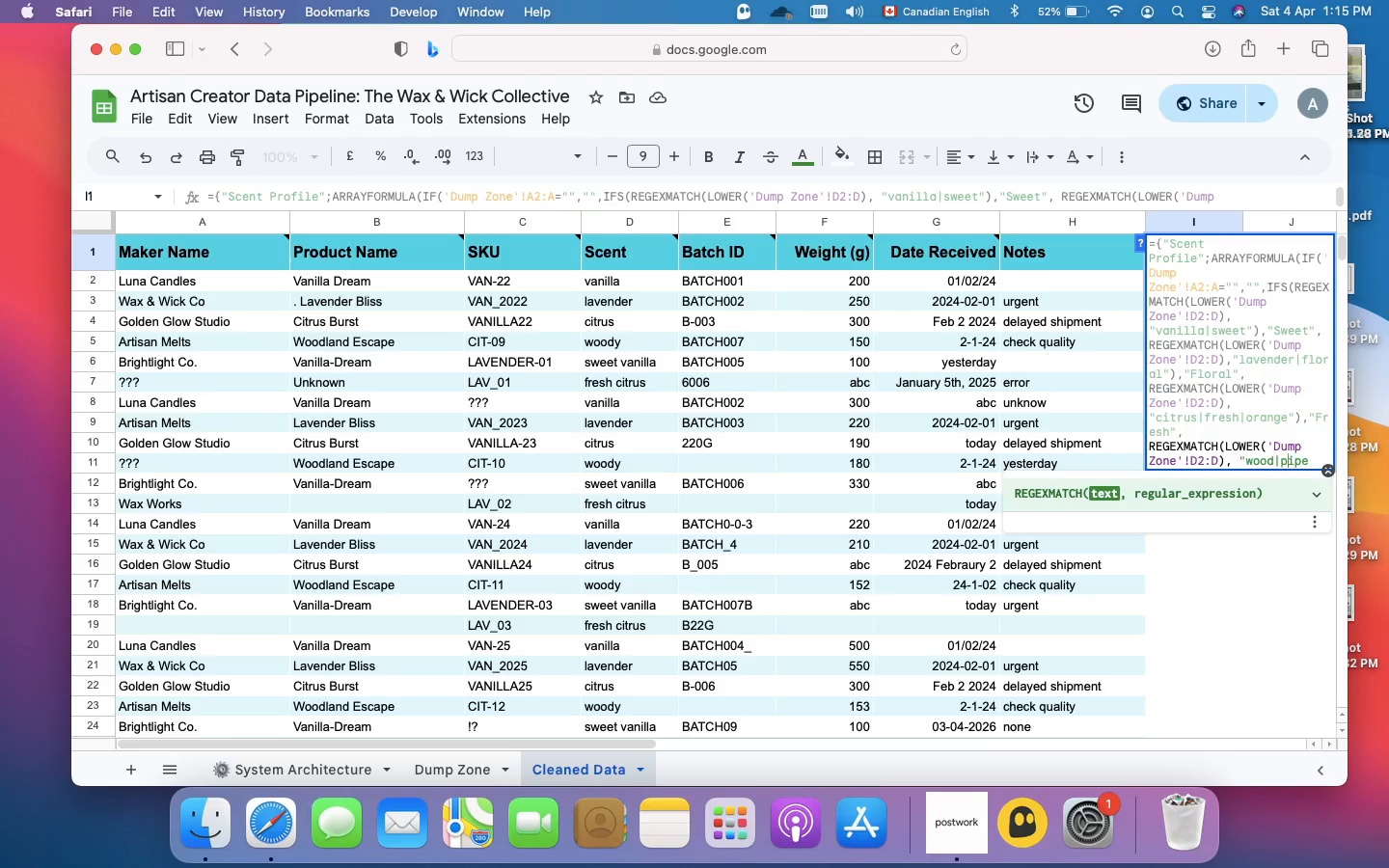 
key(ArrowLeft)
 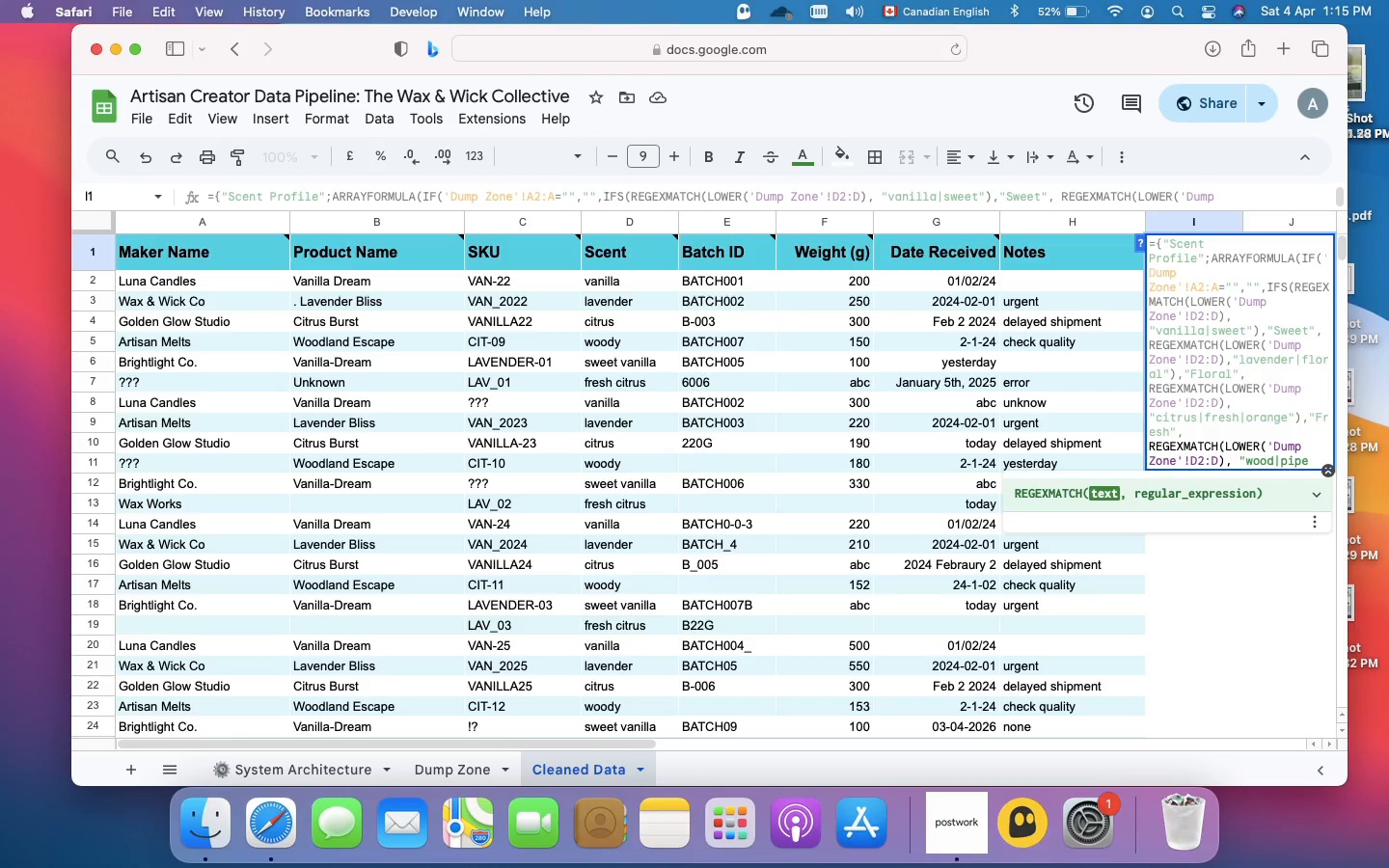 
key(ArrowRight)
 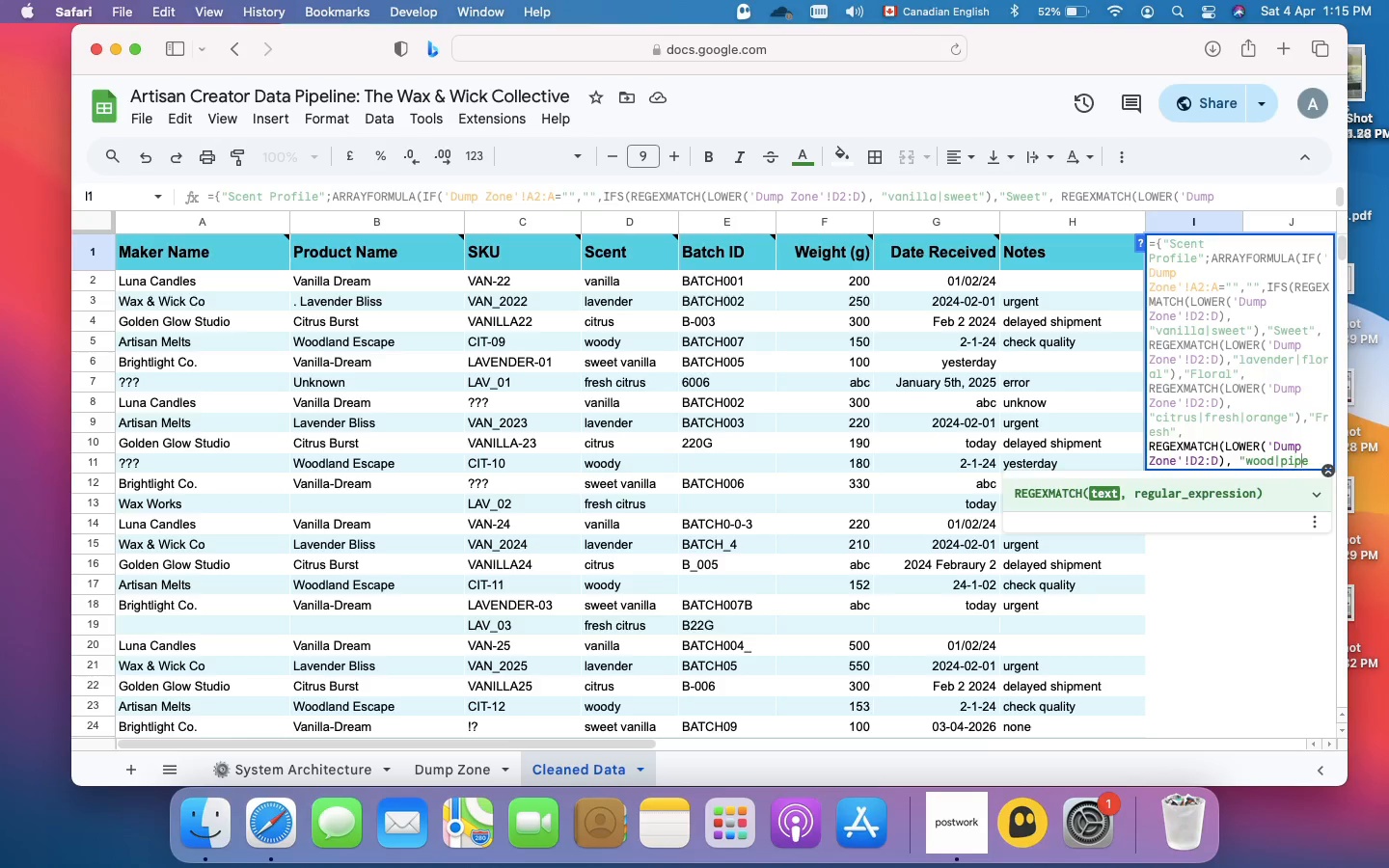 
key(ArrowRight)
 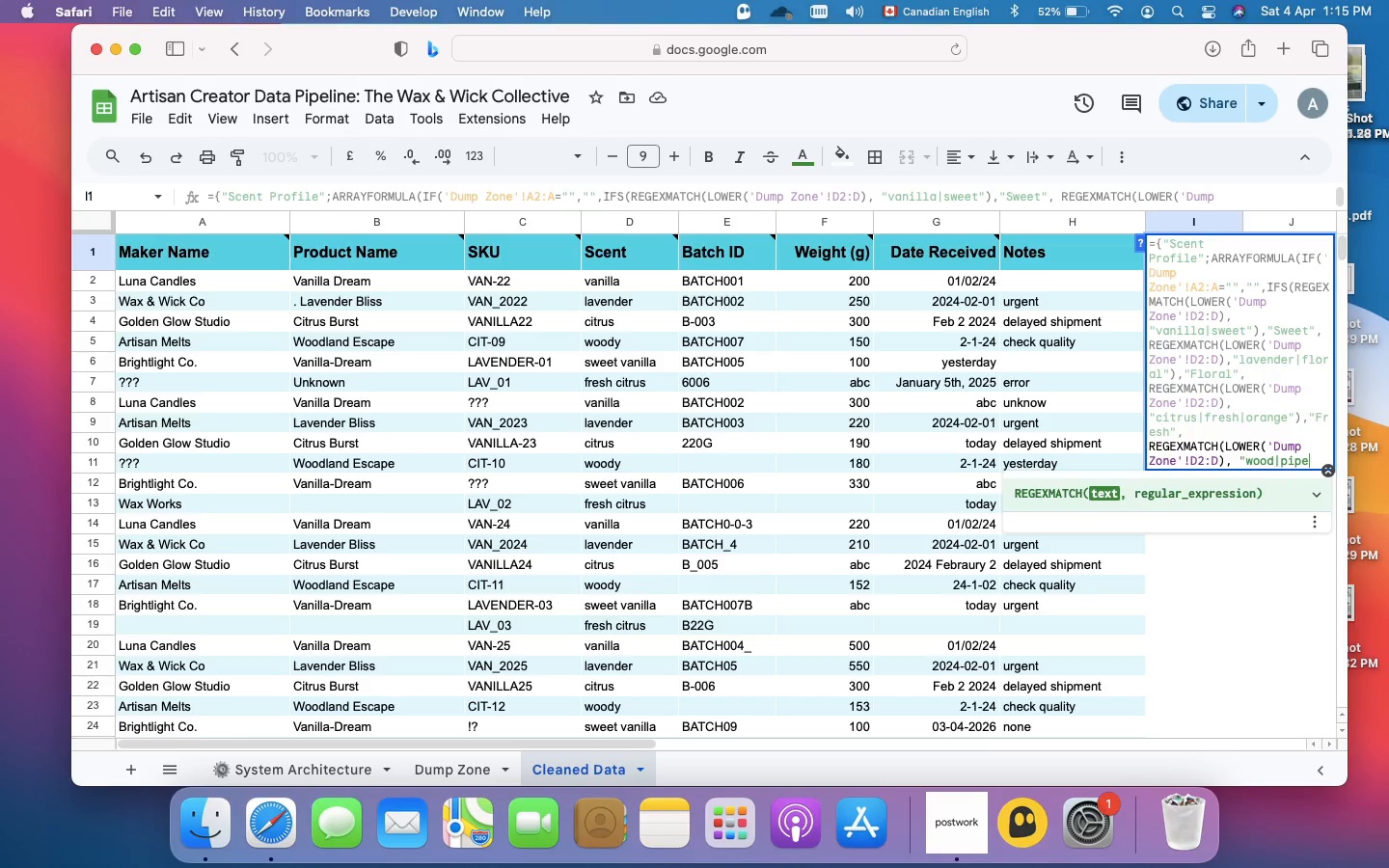 
key(ArrowRight)
 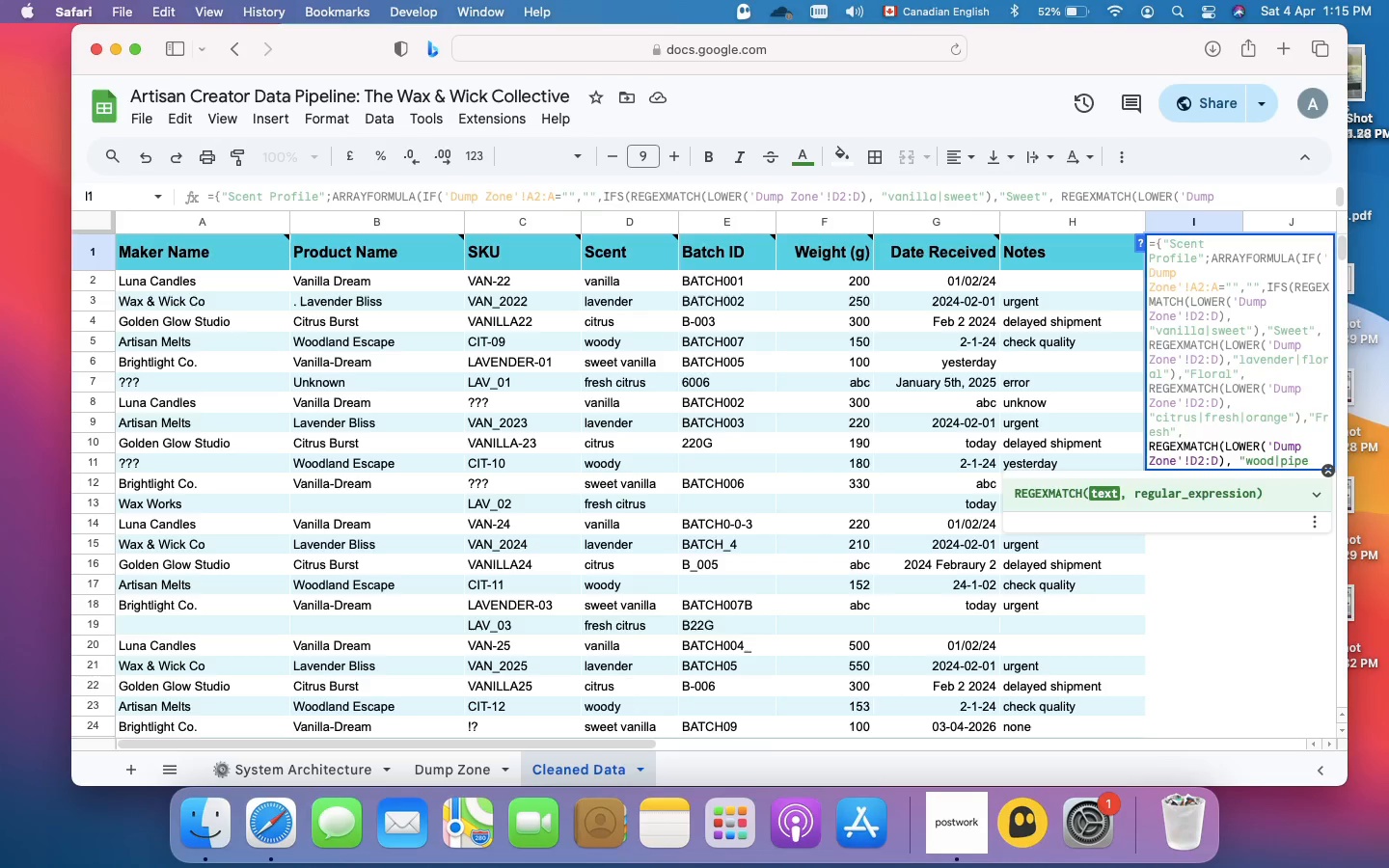 
wait(6.7)
 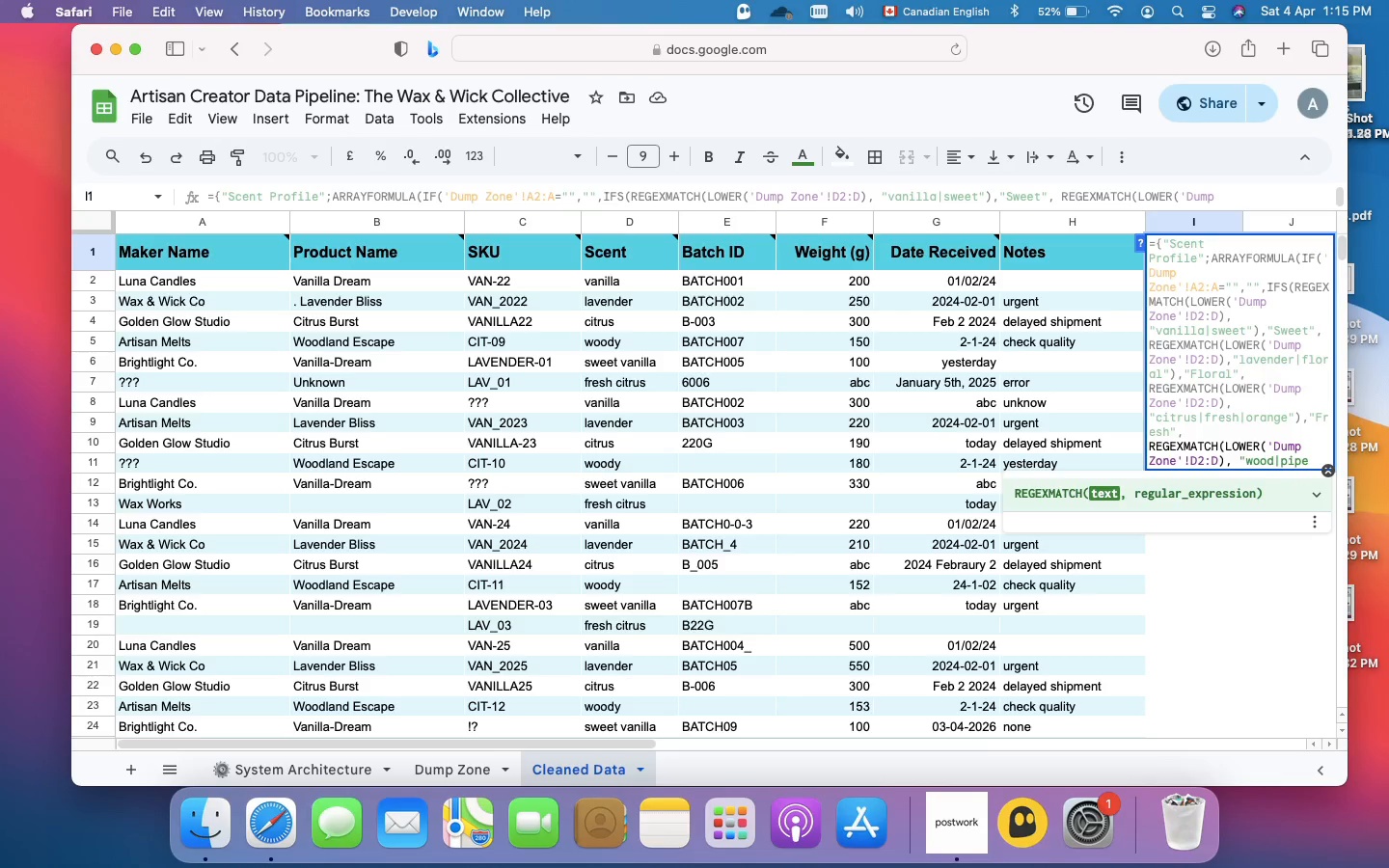 
key(Backspace)
key(Backspace)
type(ne|earc)
key(Backspace)
type(th")
 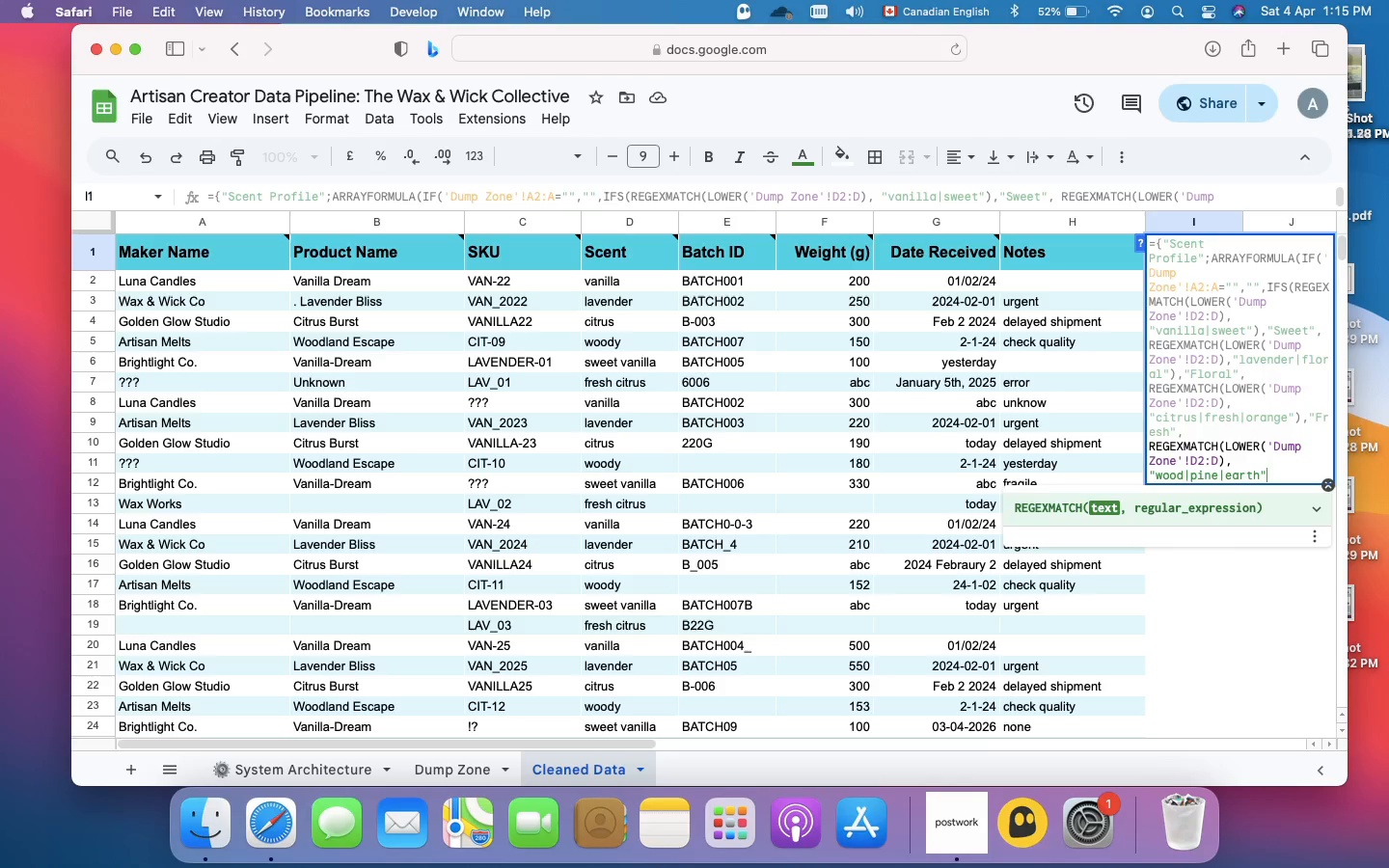 
key(Shift+0)
 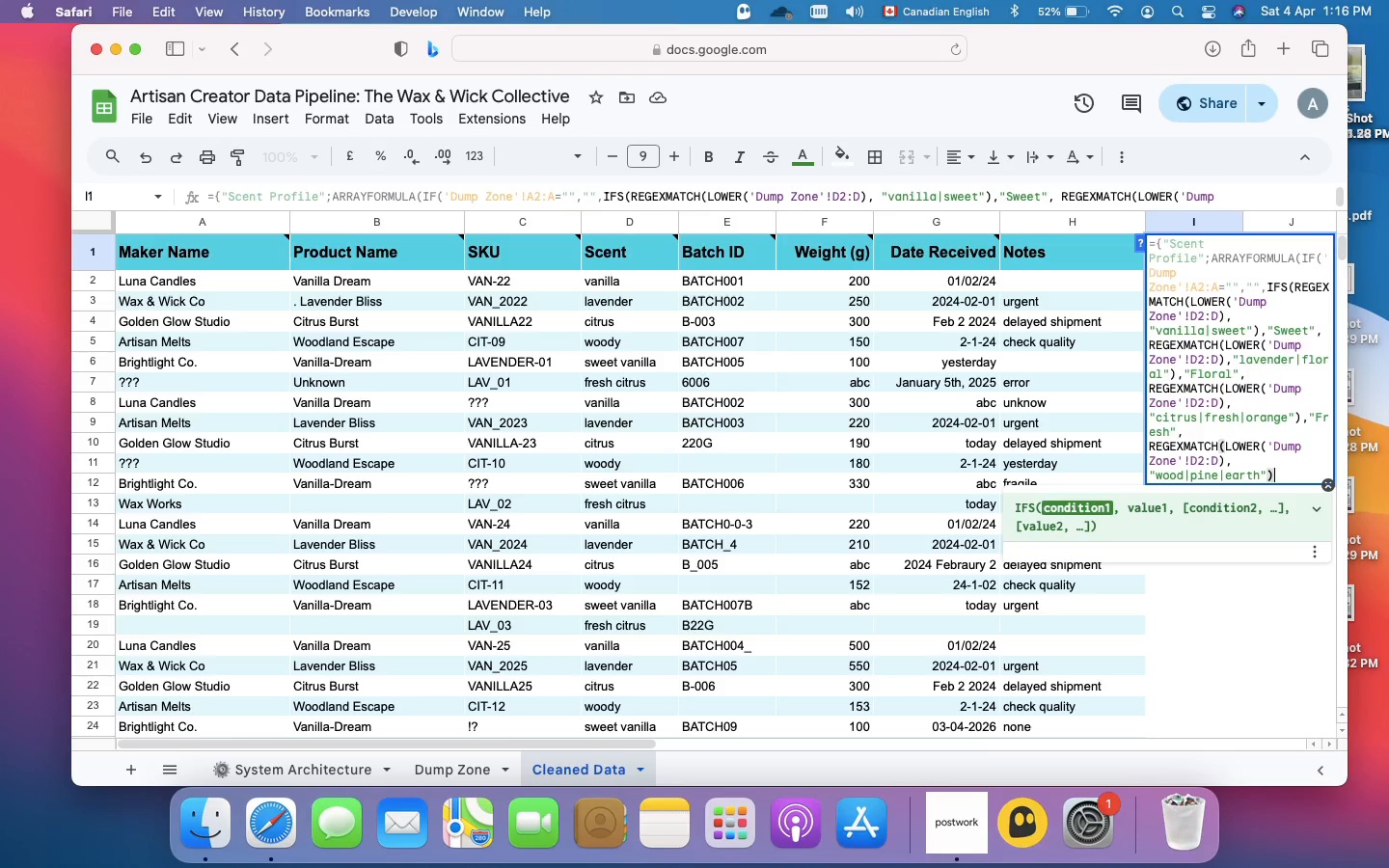 
key(Comma)
 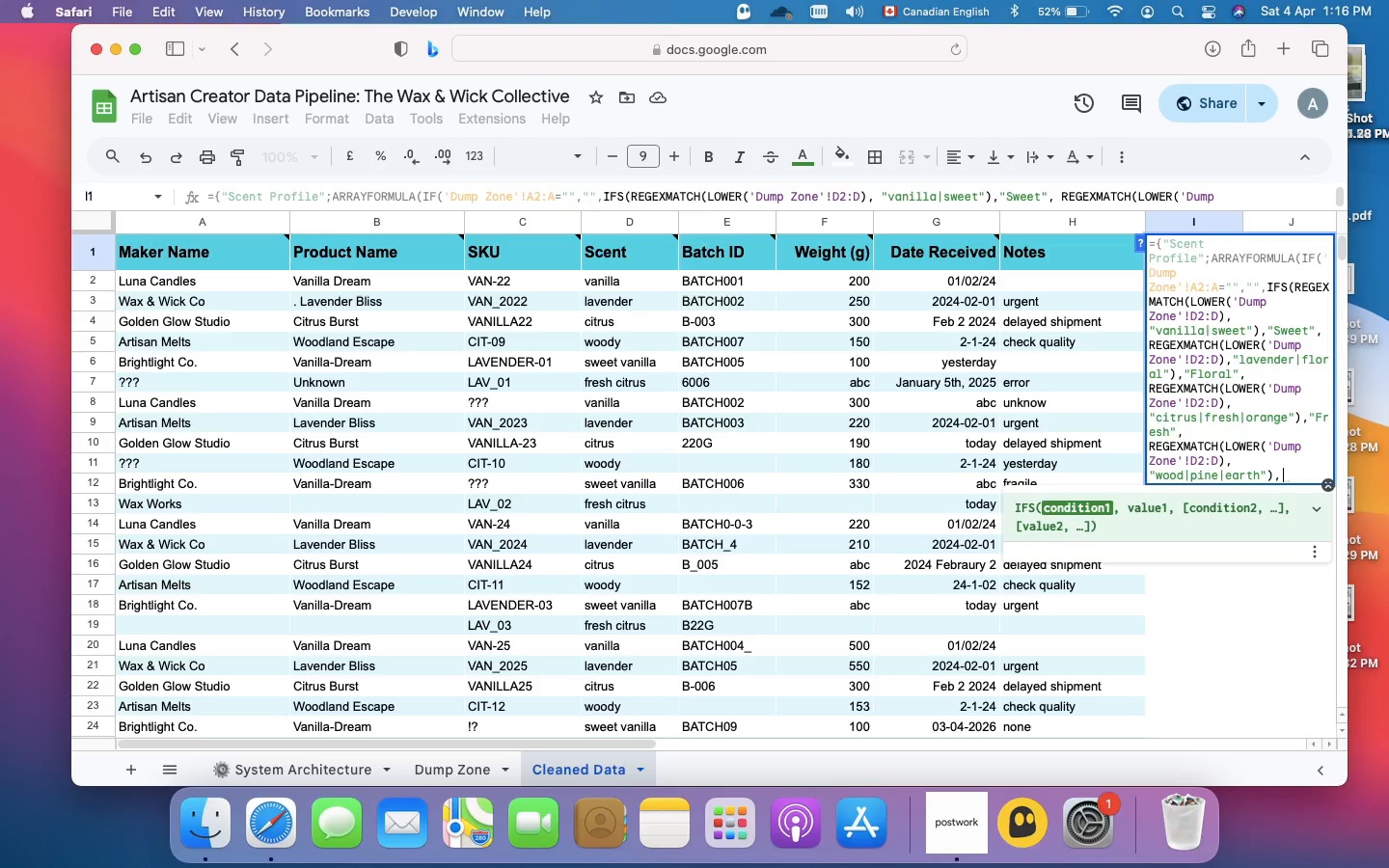 
key(Shift+Quote)
 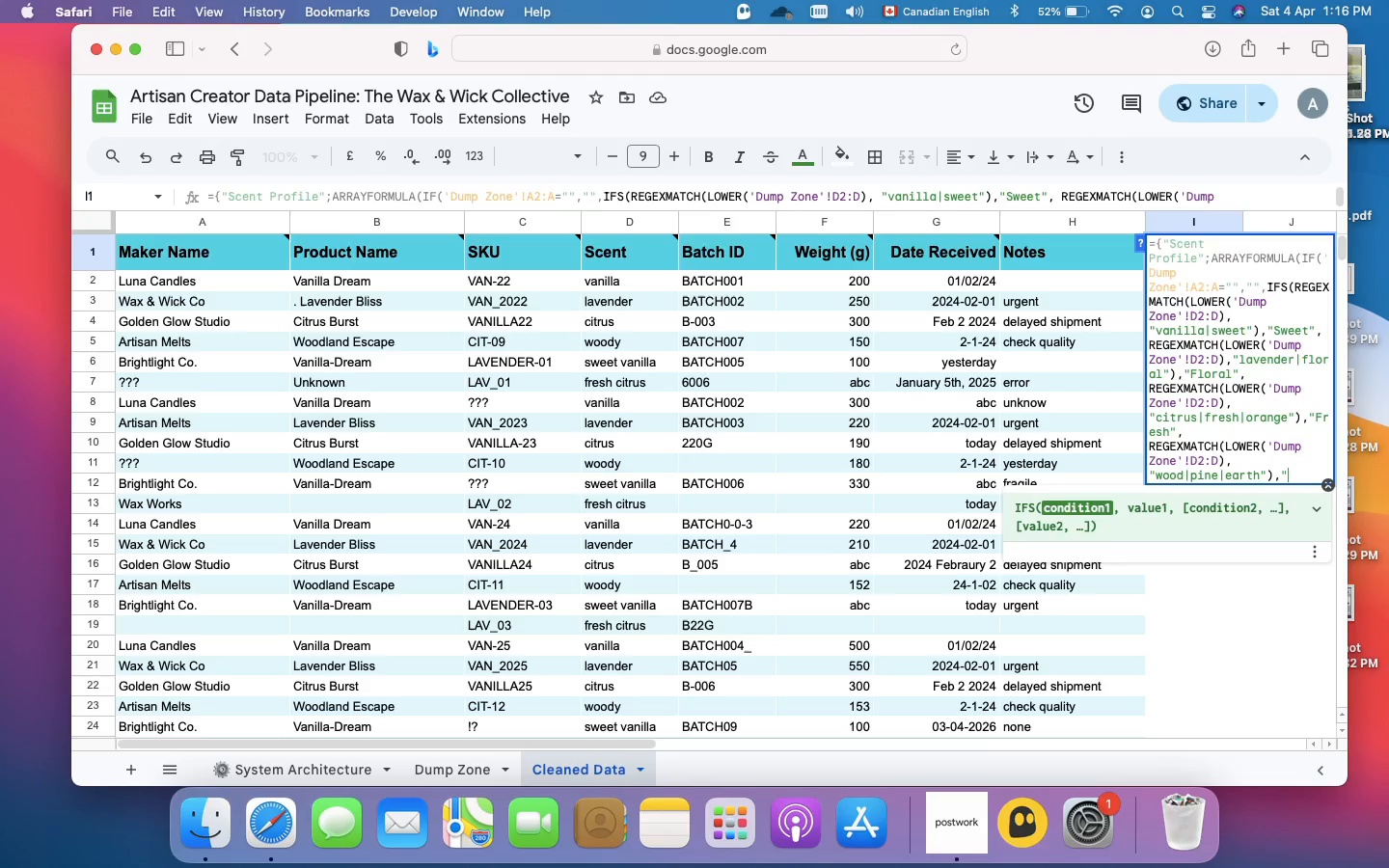 
wait(10.02)
 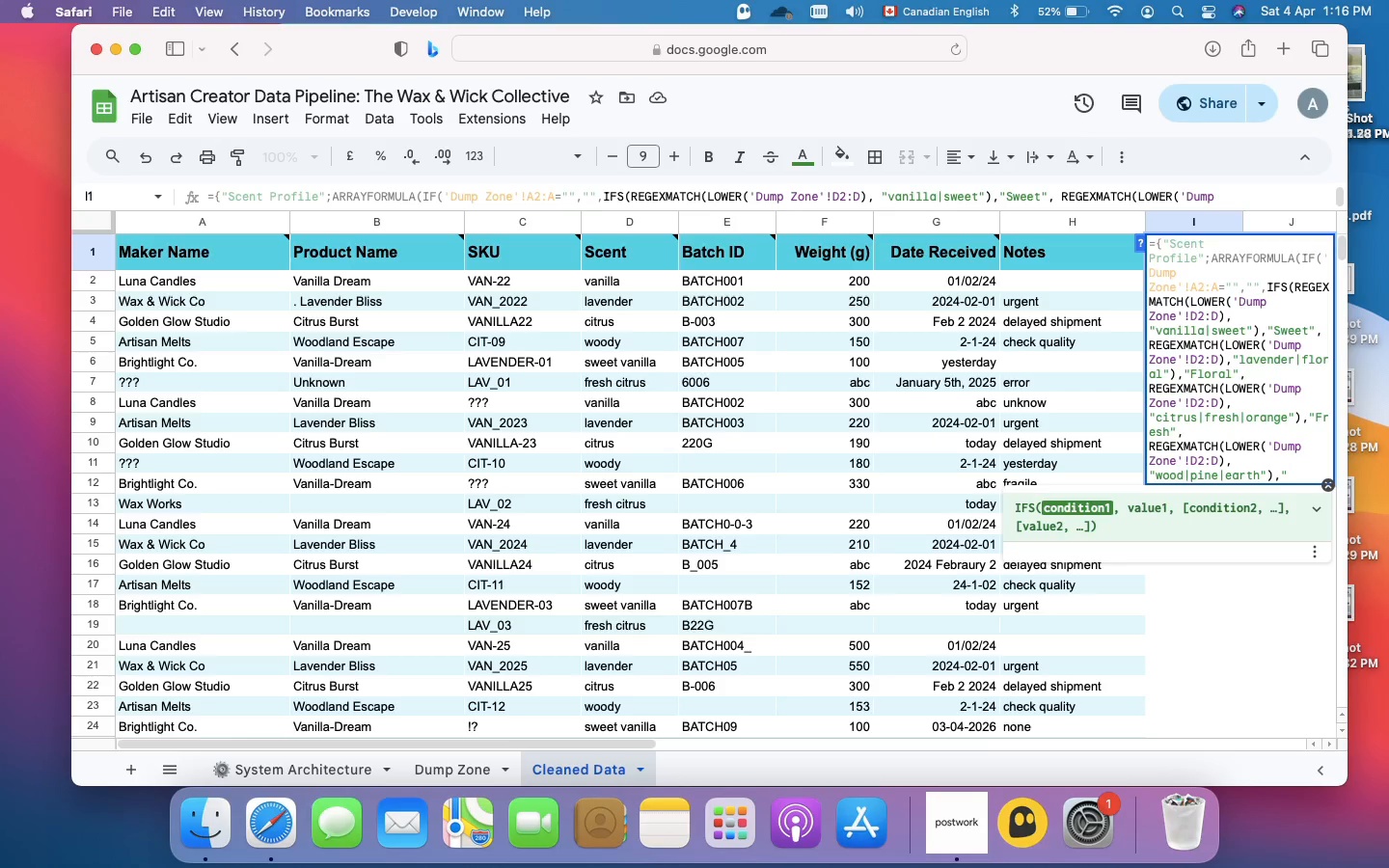 
type(Woody", Tr)
key(Backspace)
type(RE)
key(Backspace)
type(UE,)
 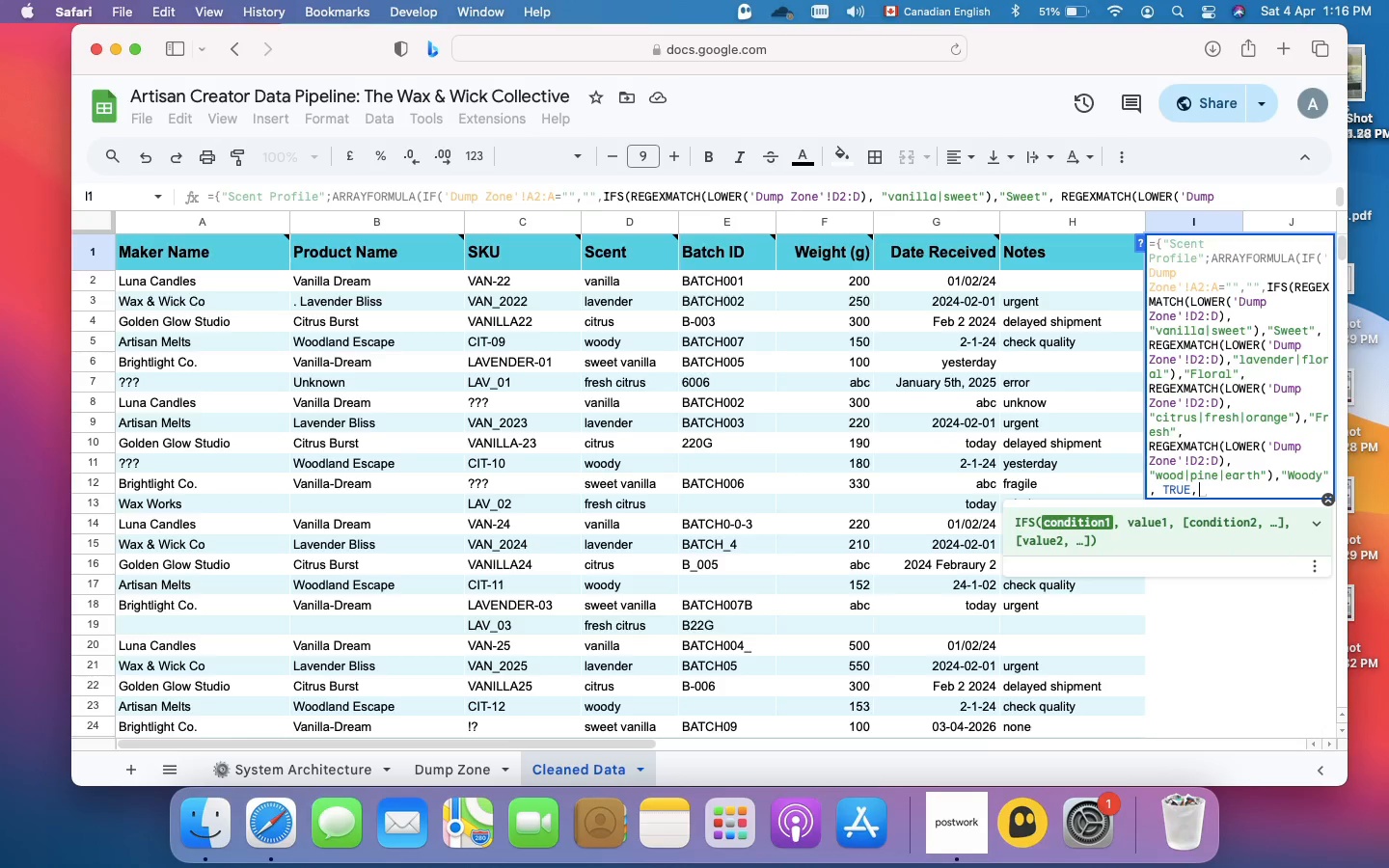 
wait(5.05)
 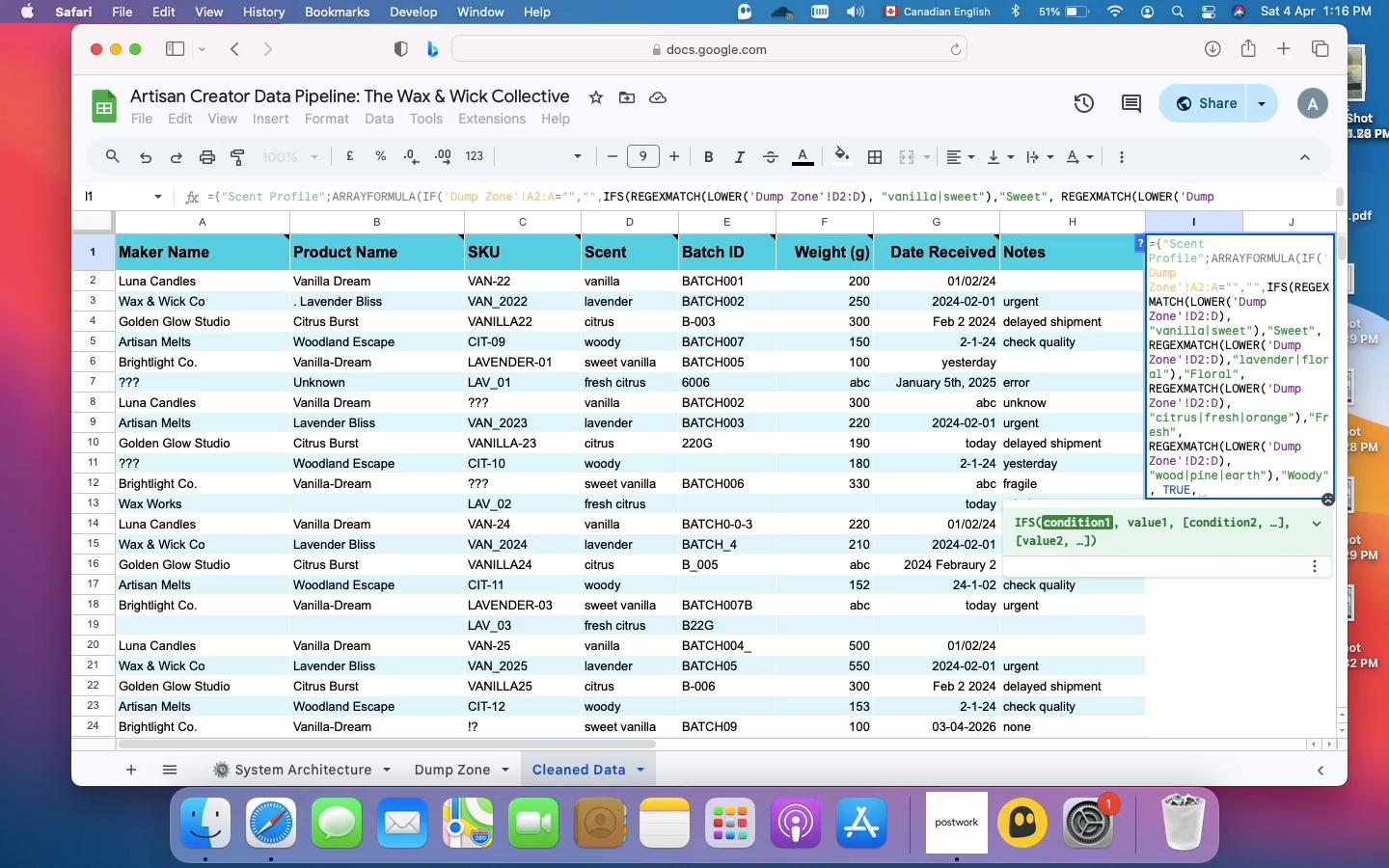 
type( "Uncategorized")
 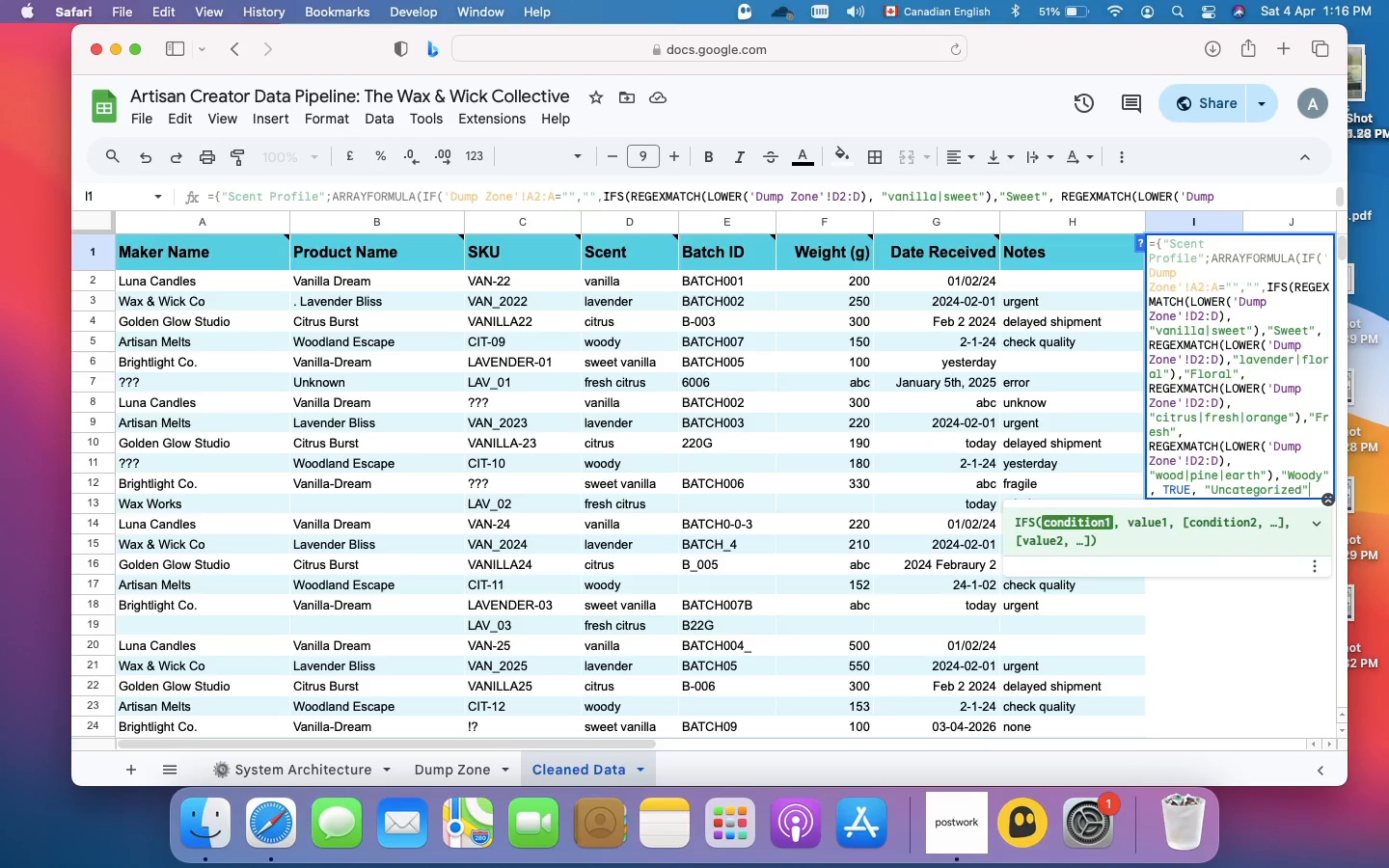 
wait(6.54)
 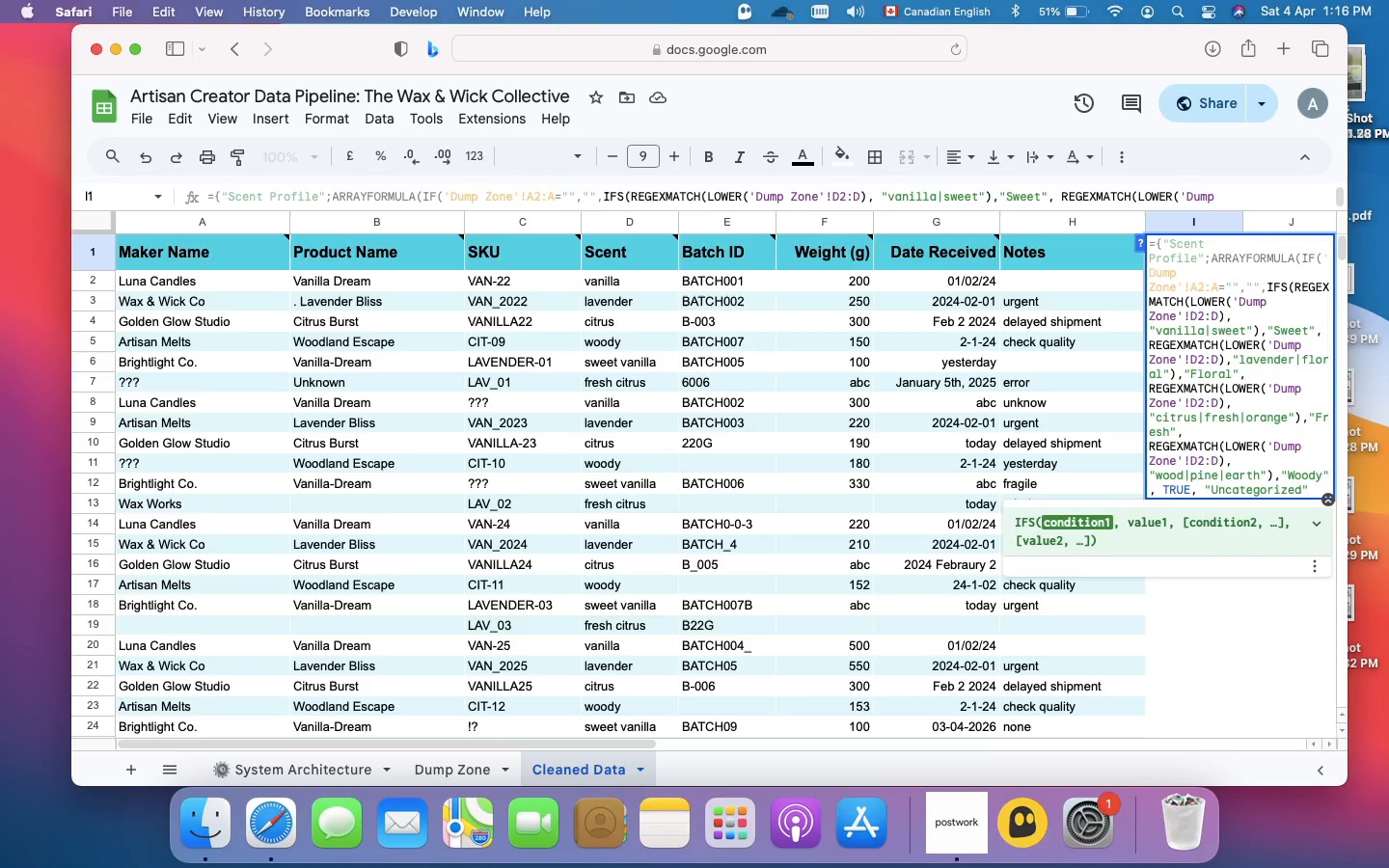 
type()))
 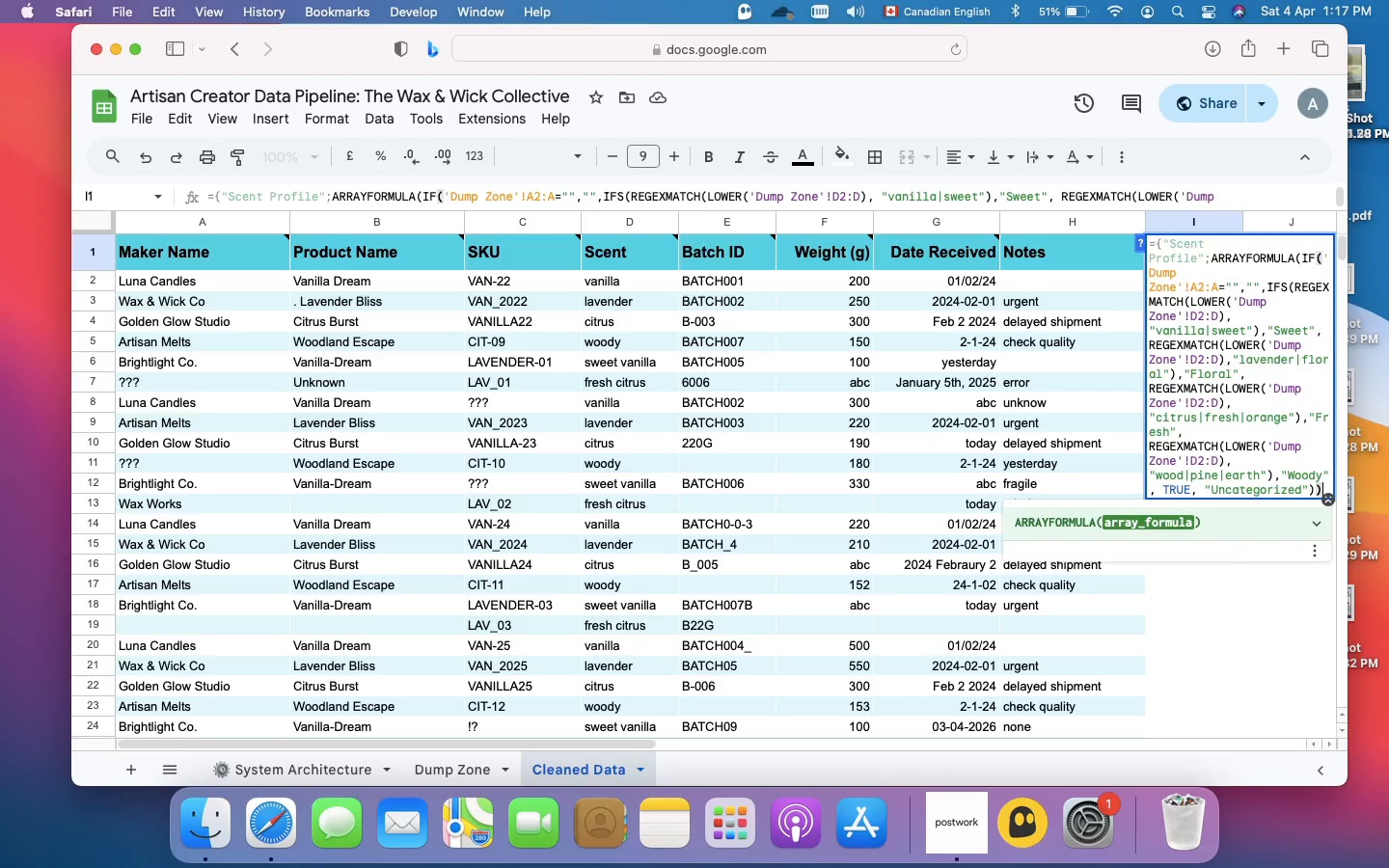 
key(Shift+0)
 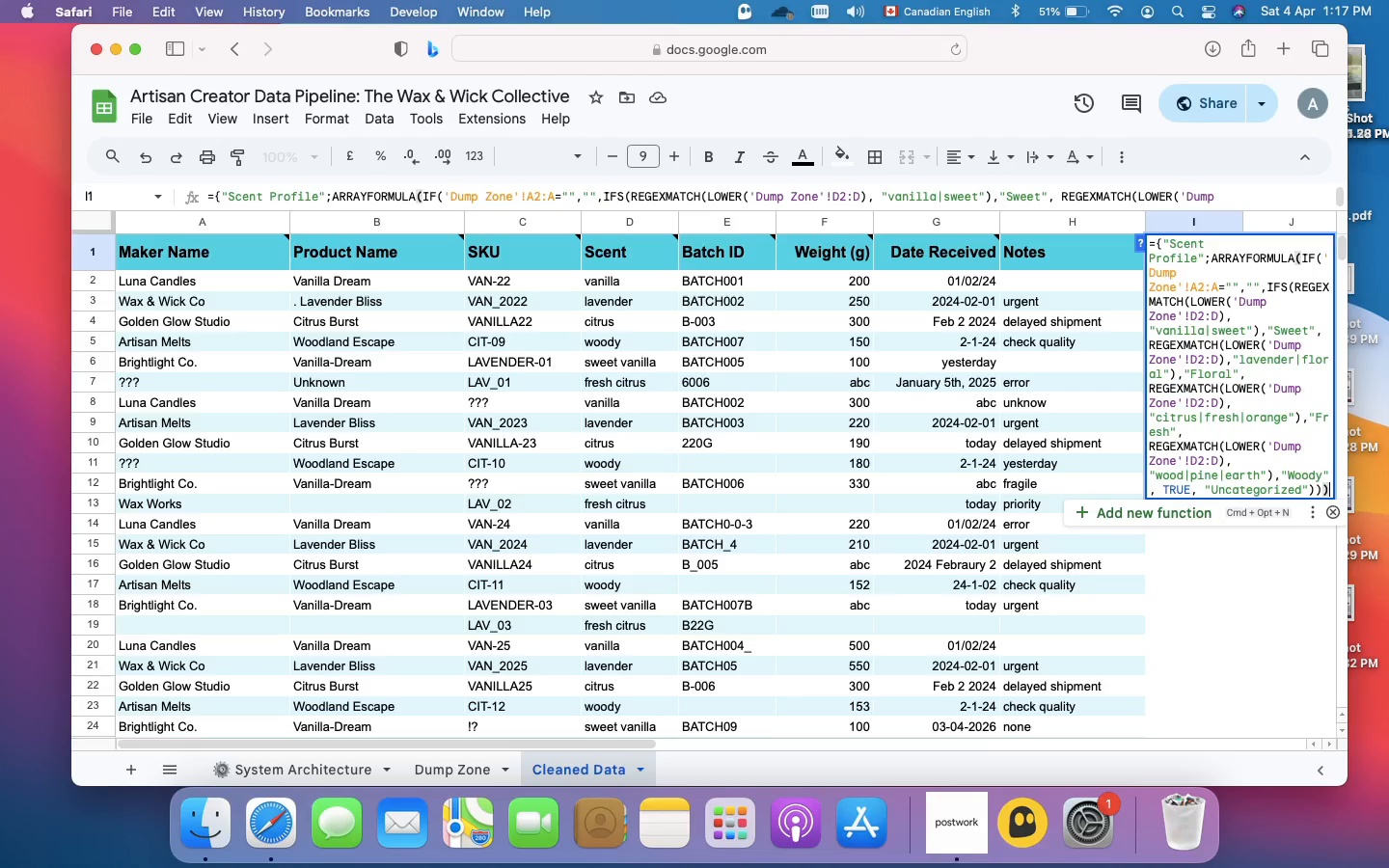 
wait(9.27)
 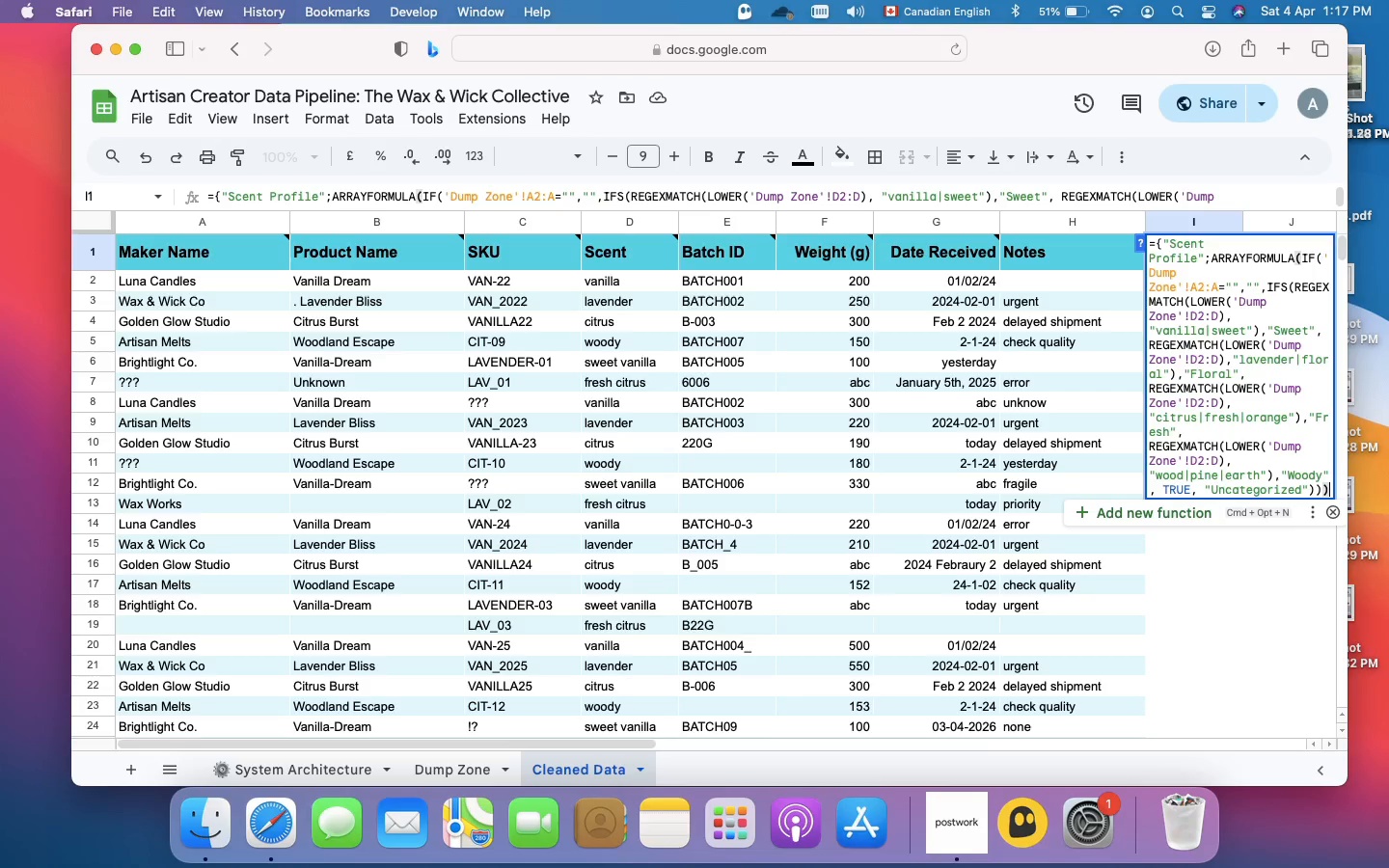 
key(Shift+BracketRight)
 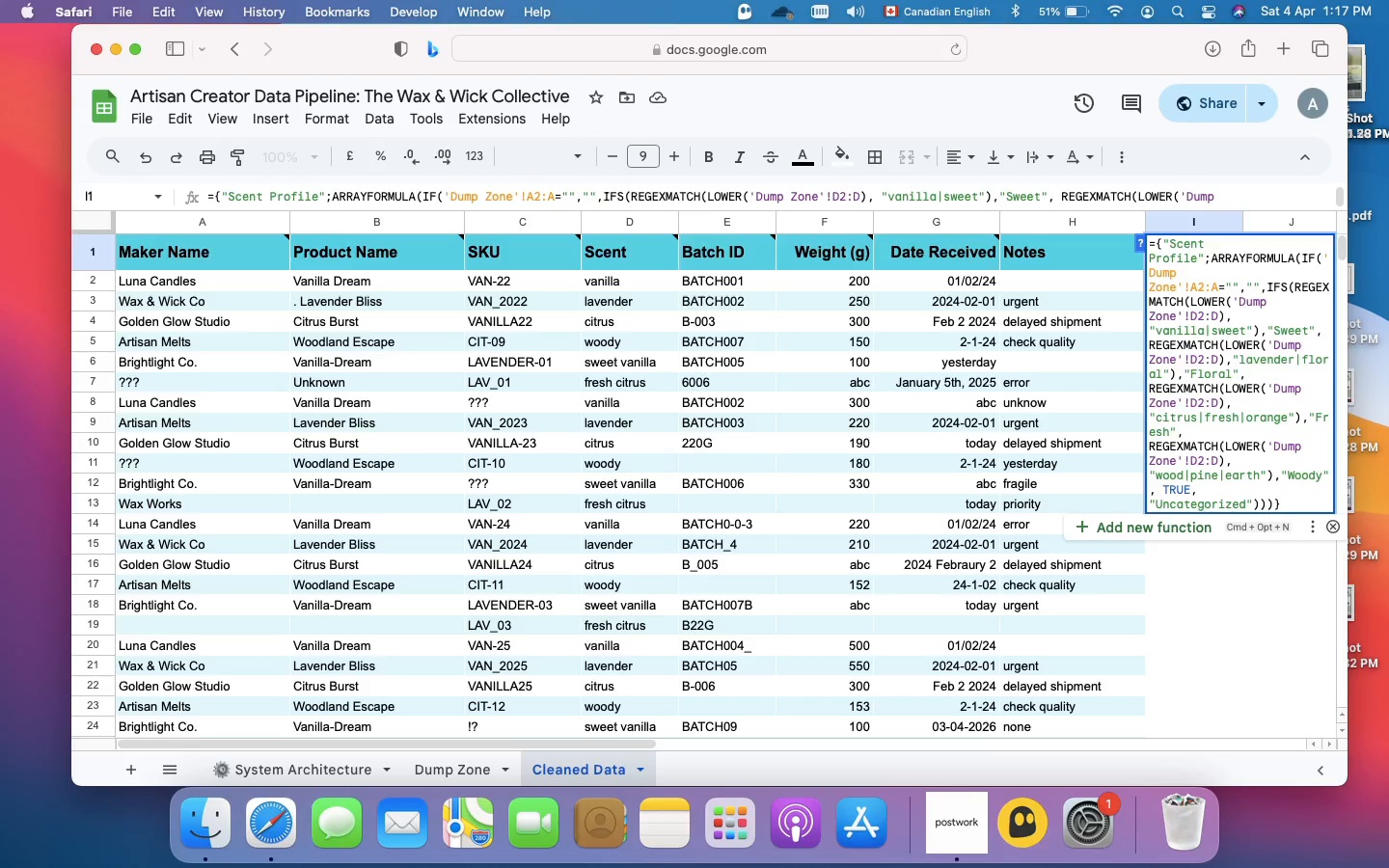 
key(Enter)
 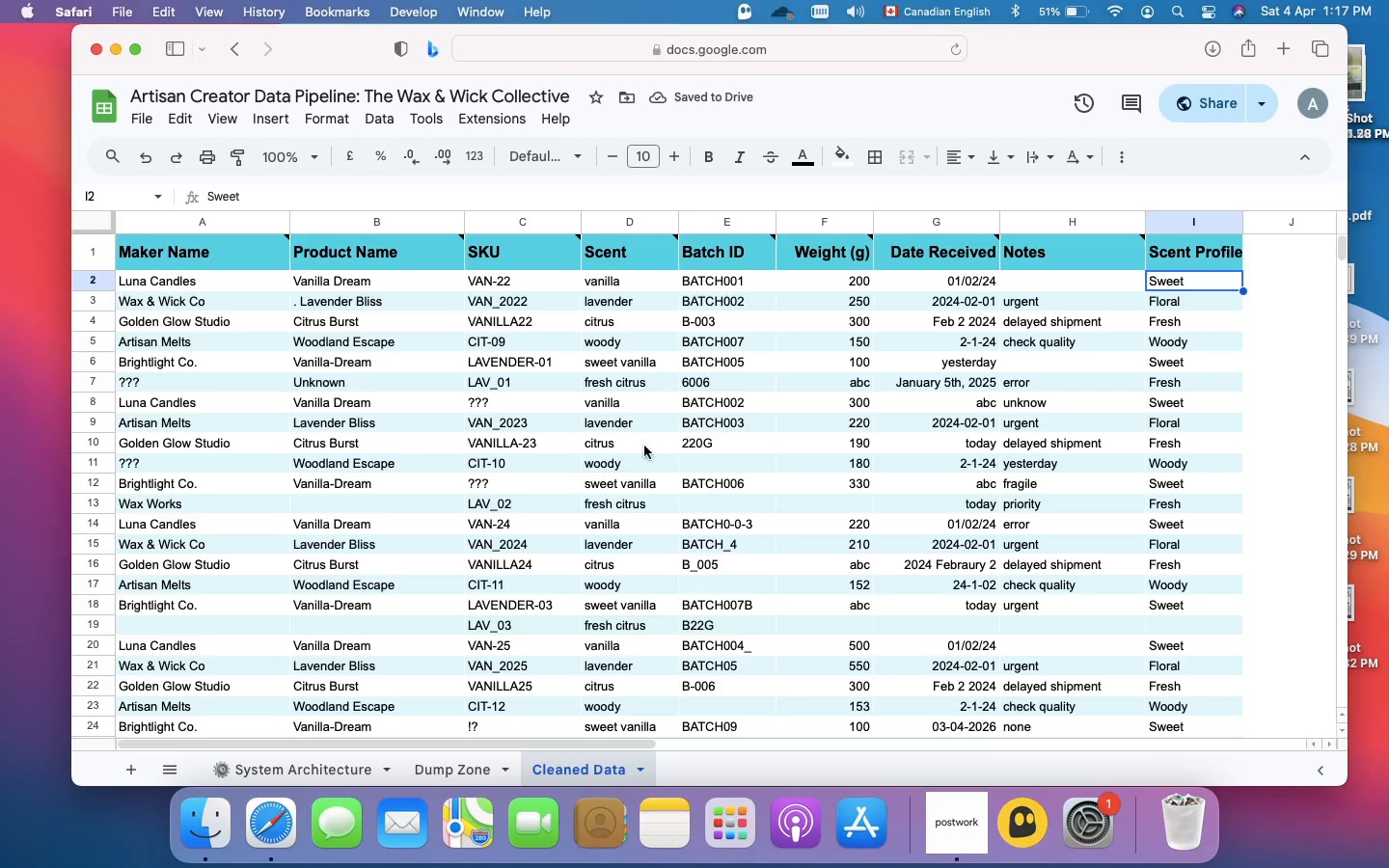 
wait(5.22)
 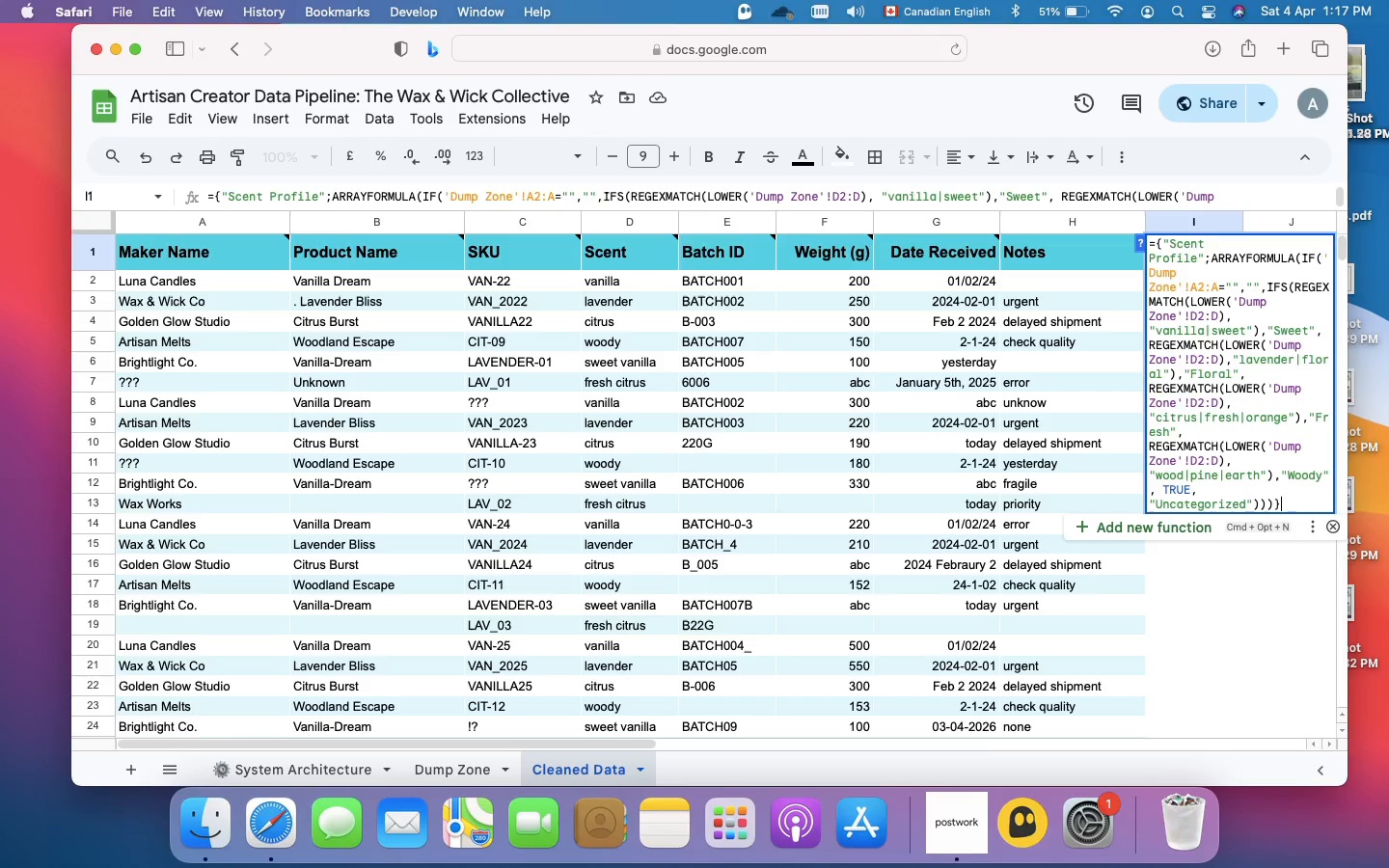 
scroll: coordinate [1197, 631], scroll_direction: down, amount: 2.0
 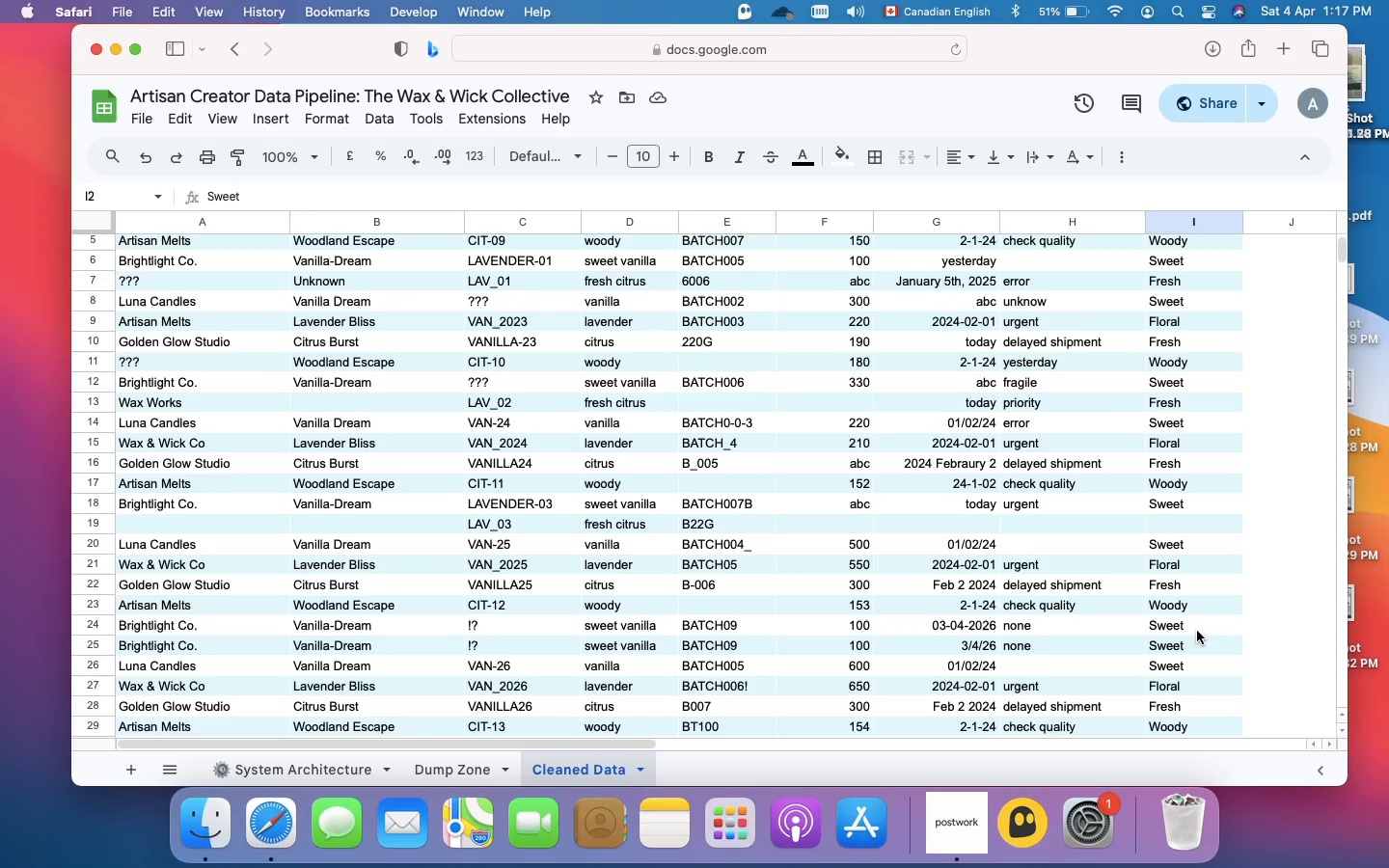 
scroll: coordinate [1197, 631], scroll_direction: up, amount: 8.0
 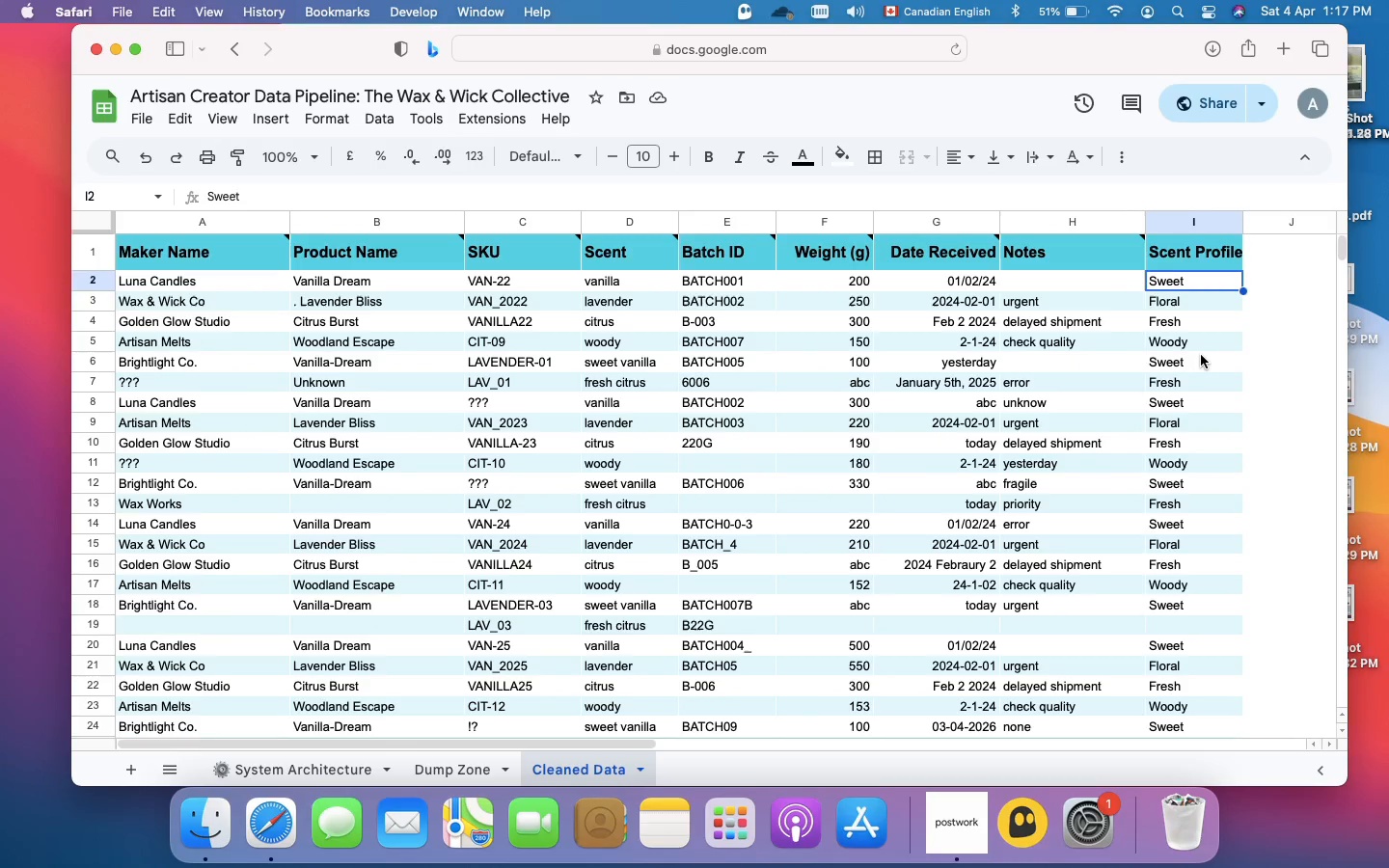 
scroll: coordinate [1203, 613], scroll_direction: down, amount: 38.0
 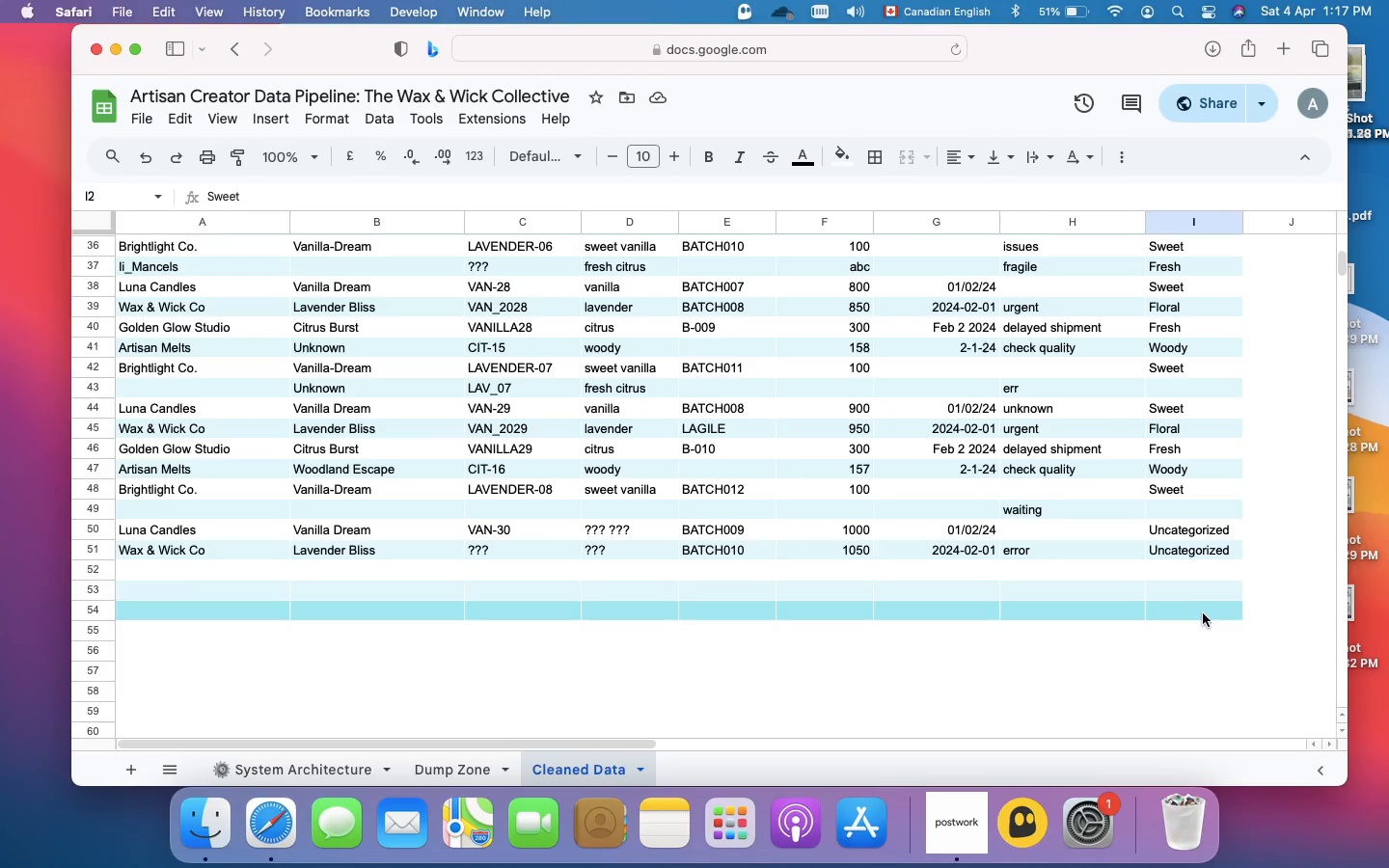 
scroll: coordinate [1209, 635], scroll_direction: up, amount: 2.0
 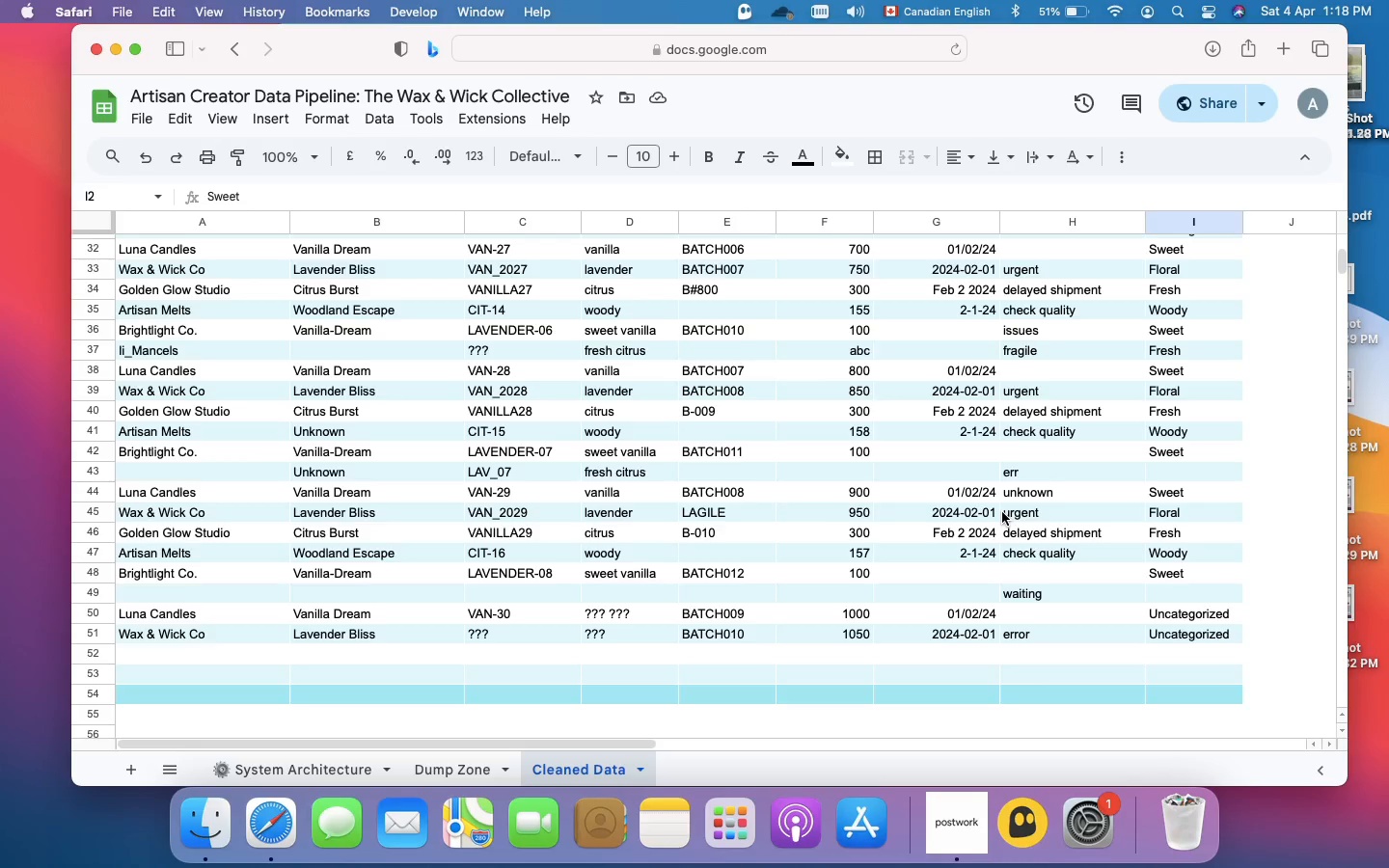 
wait(36.04)
 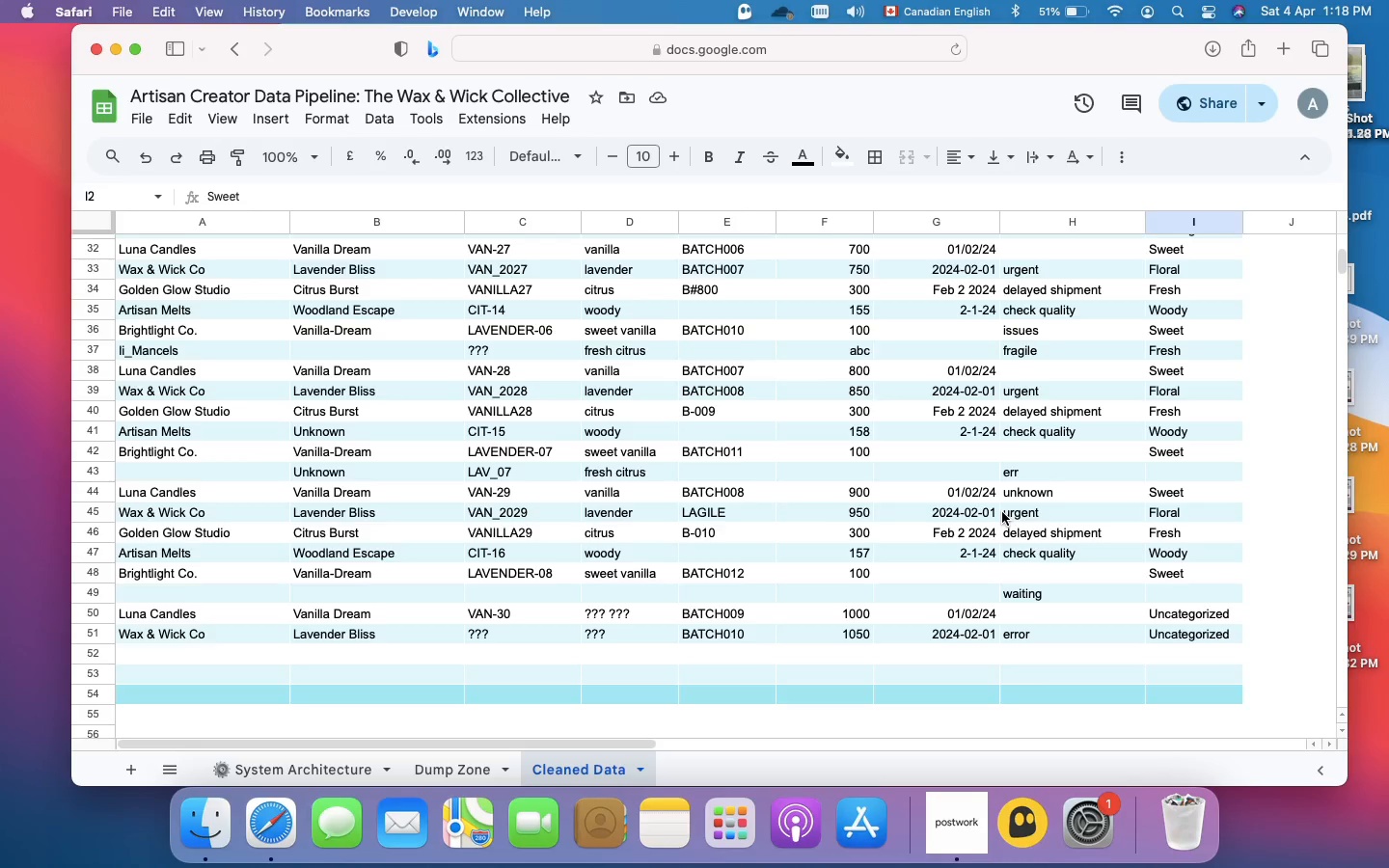 
left_click([1176, 222])
 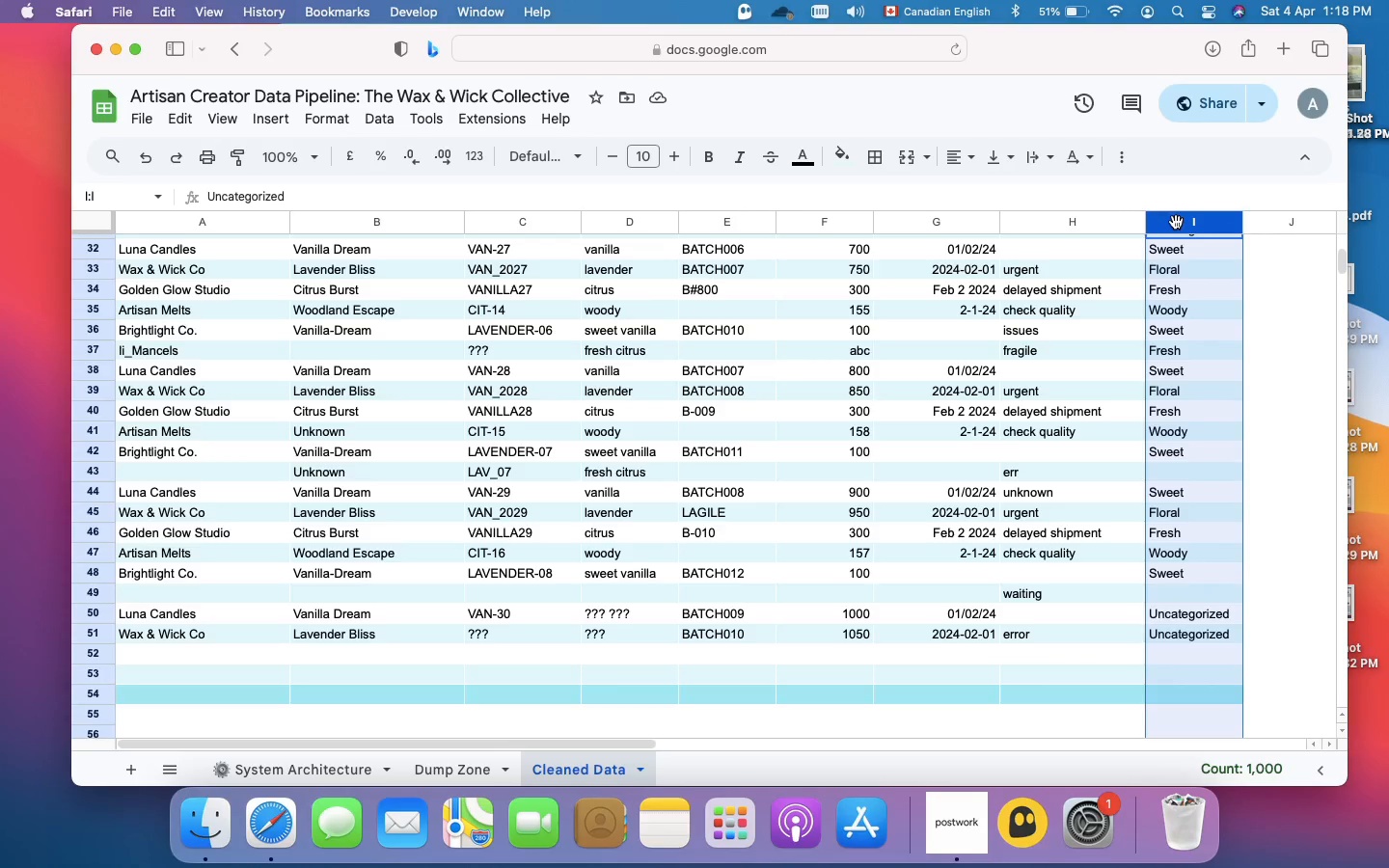 
left_click([1176, 222])
 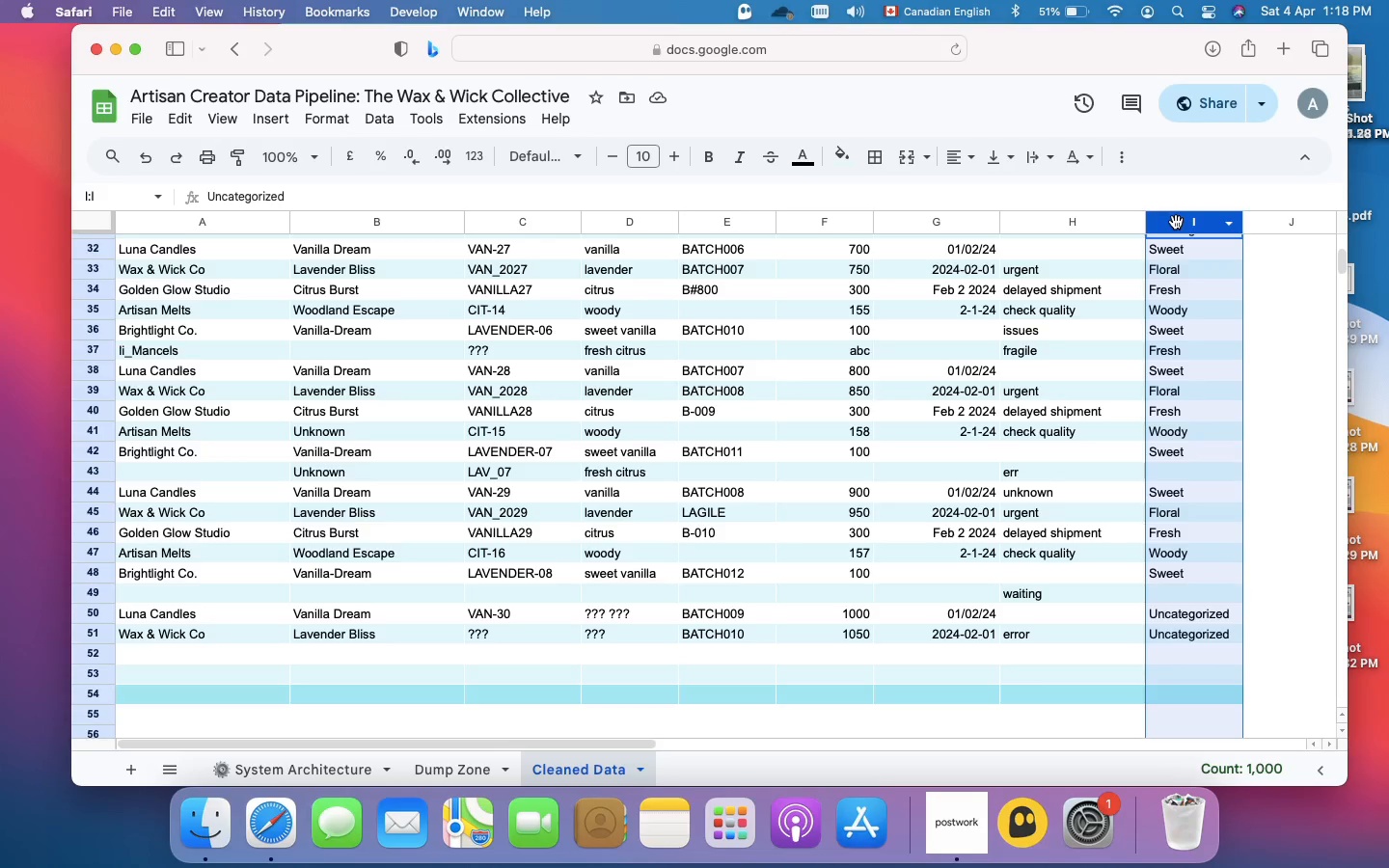 
left_click([1176, 222])
 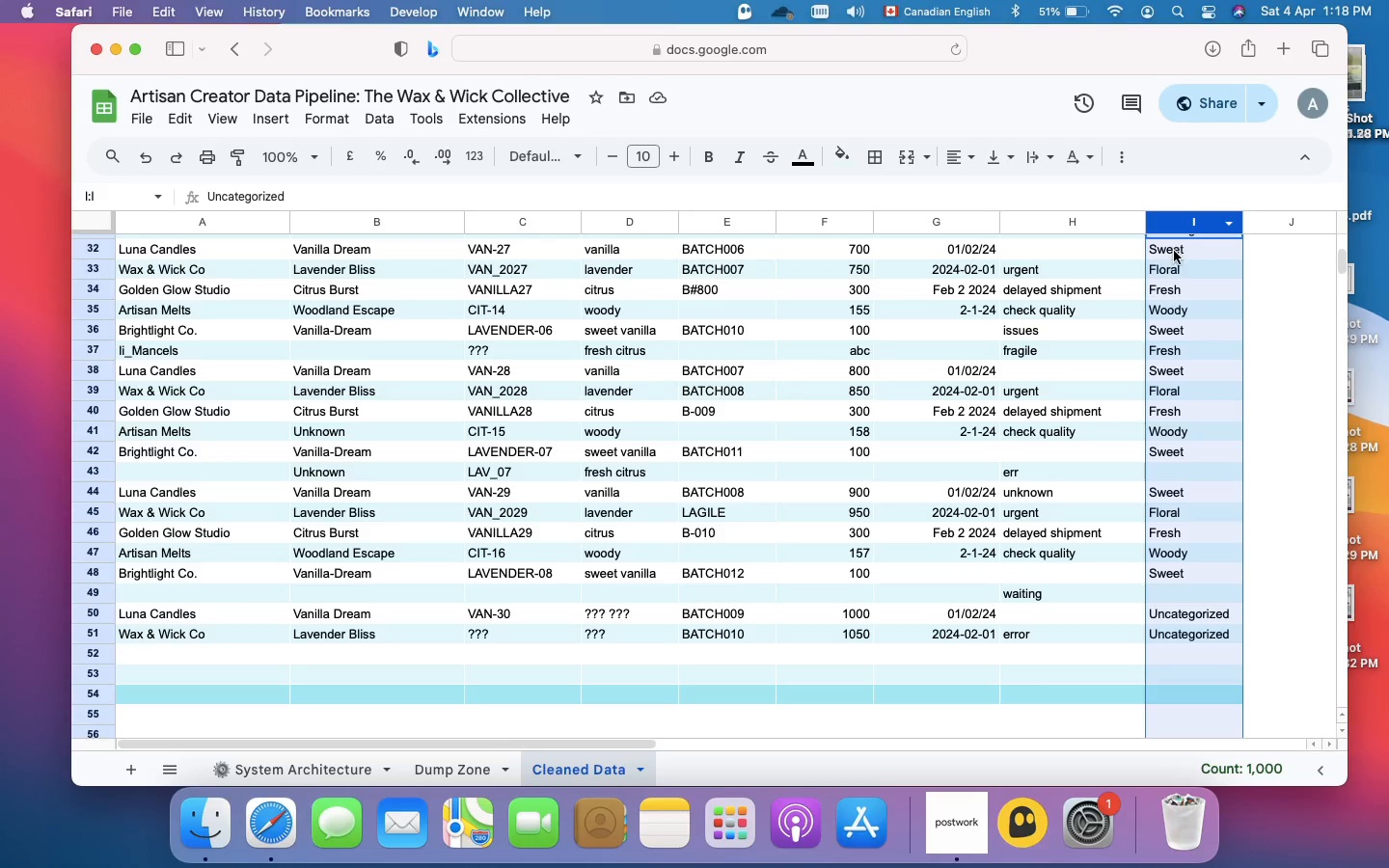 
left_click([1183, 257])
 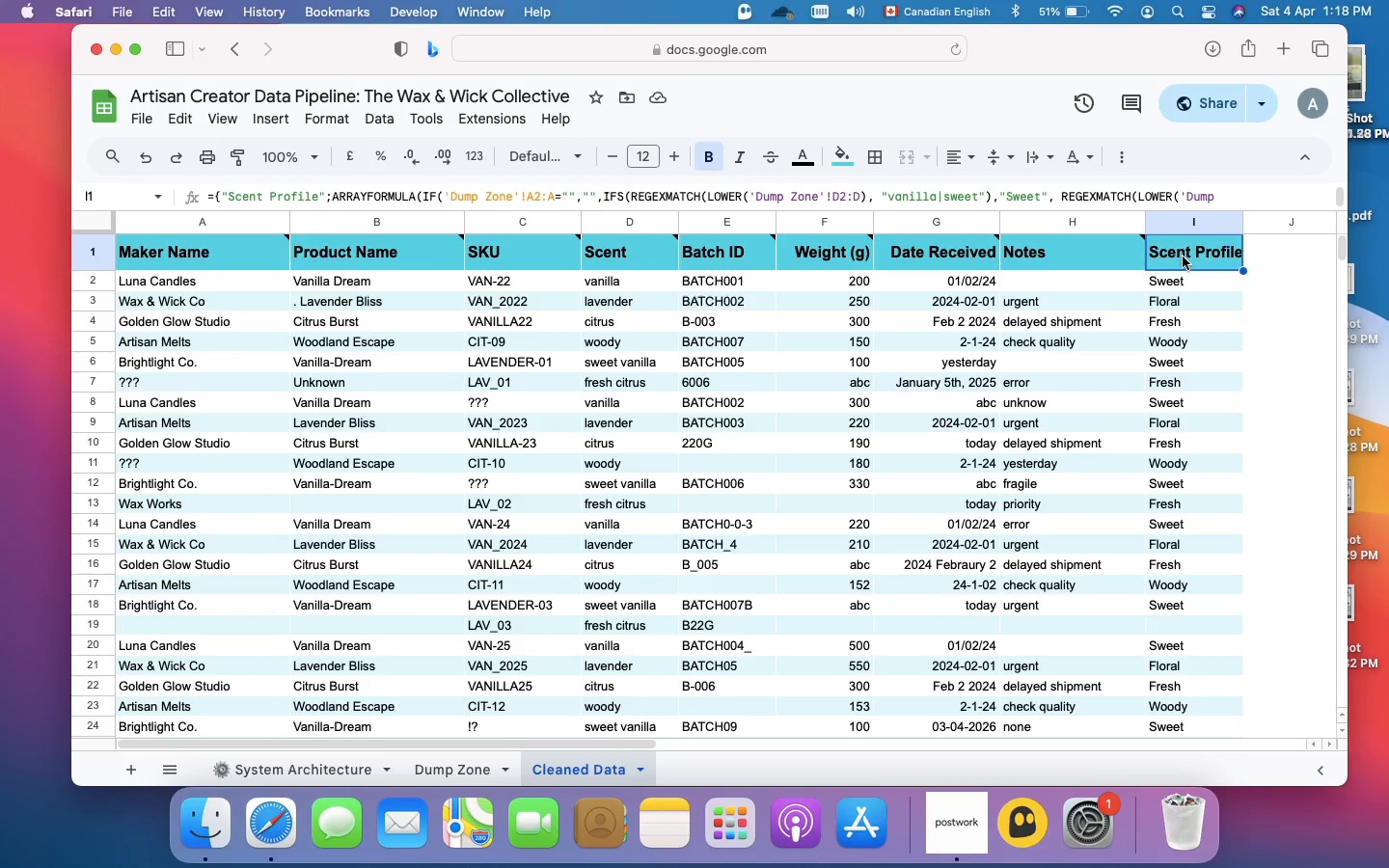 
left_click([1183, 257])
 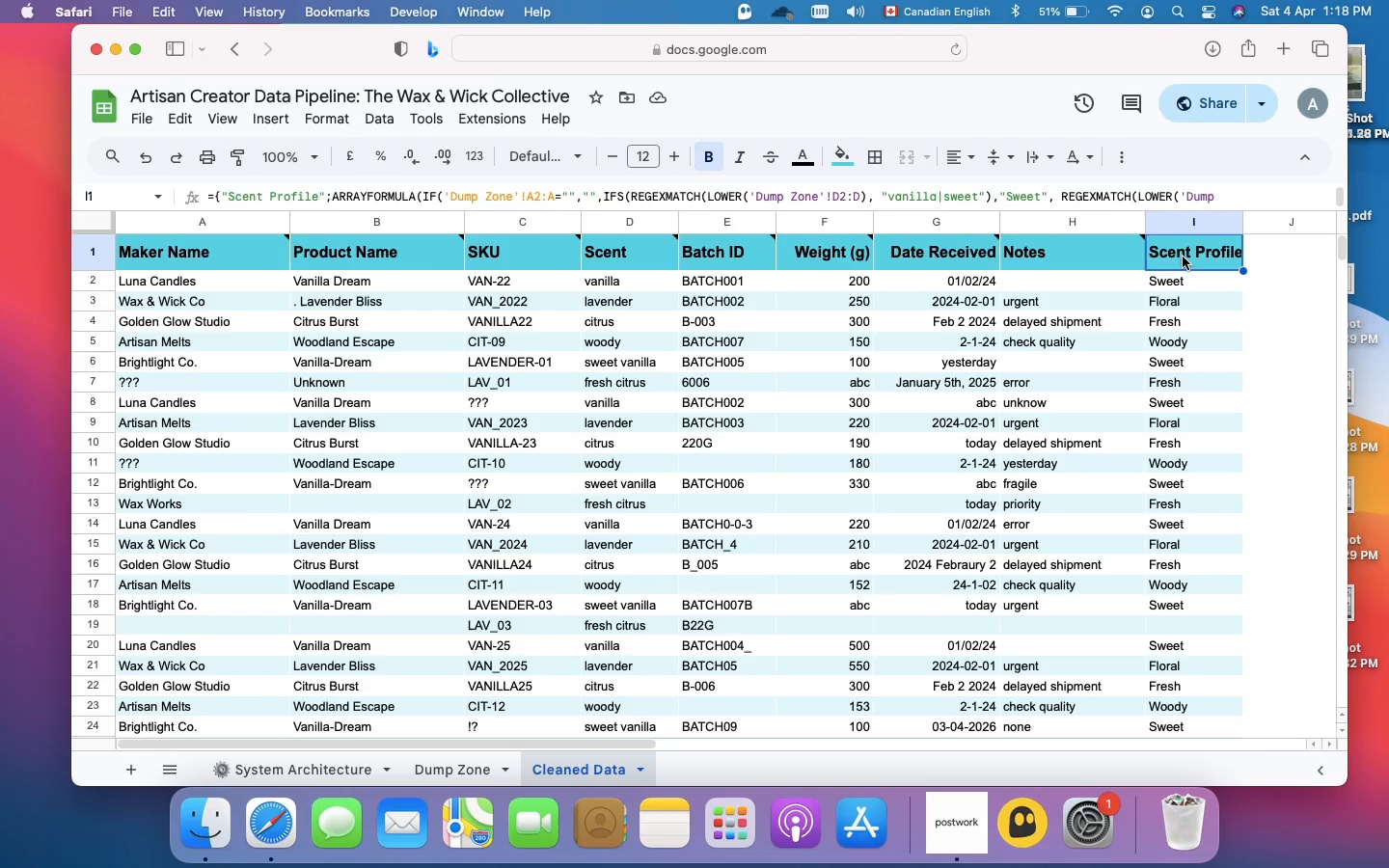 
scroll: coordinate [1186, 311], scroll_direction: up, amount: 137.0
 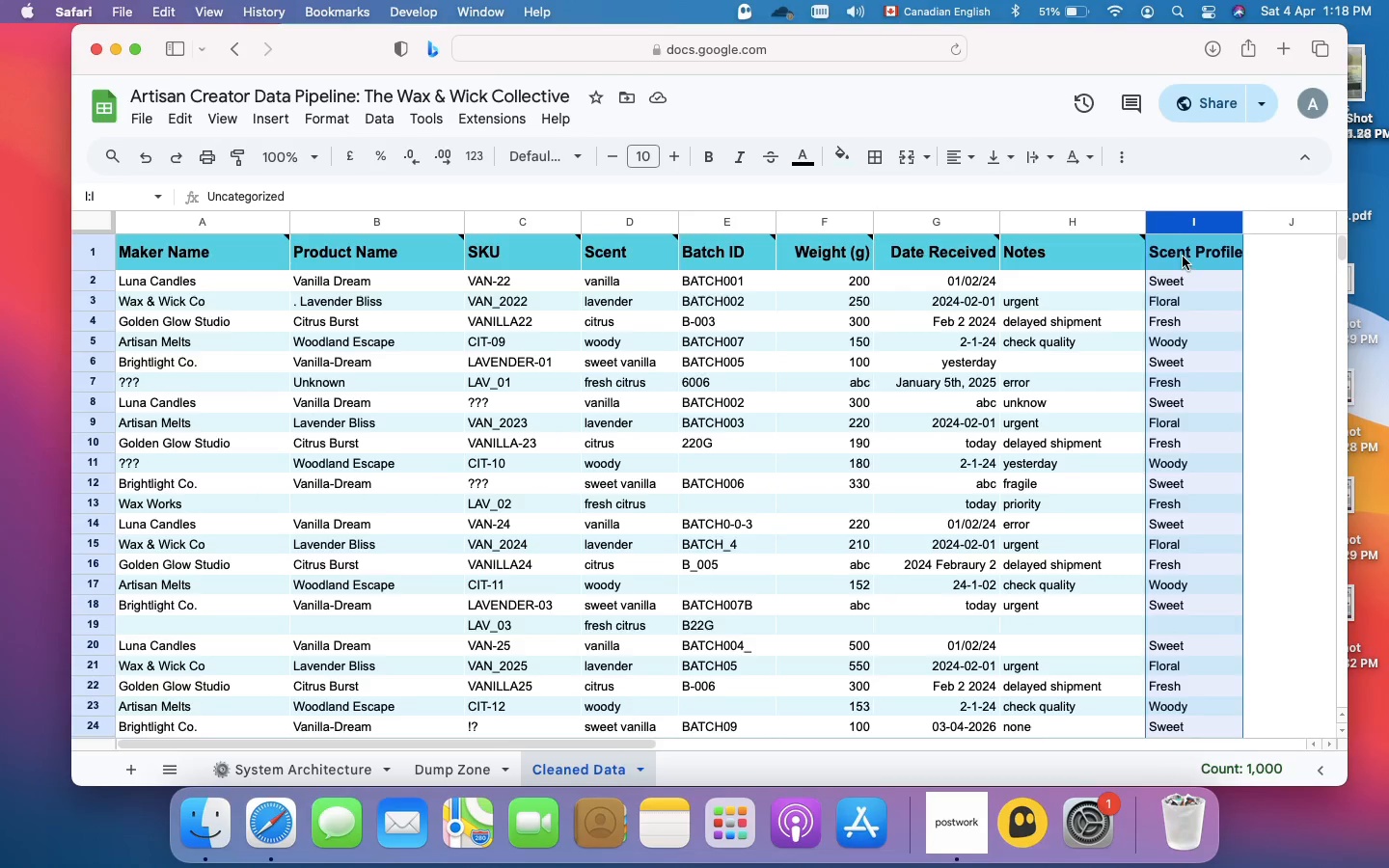 
right_click([1183, 257])
 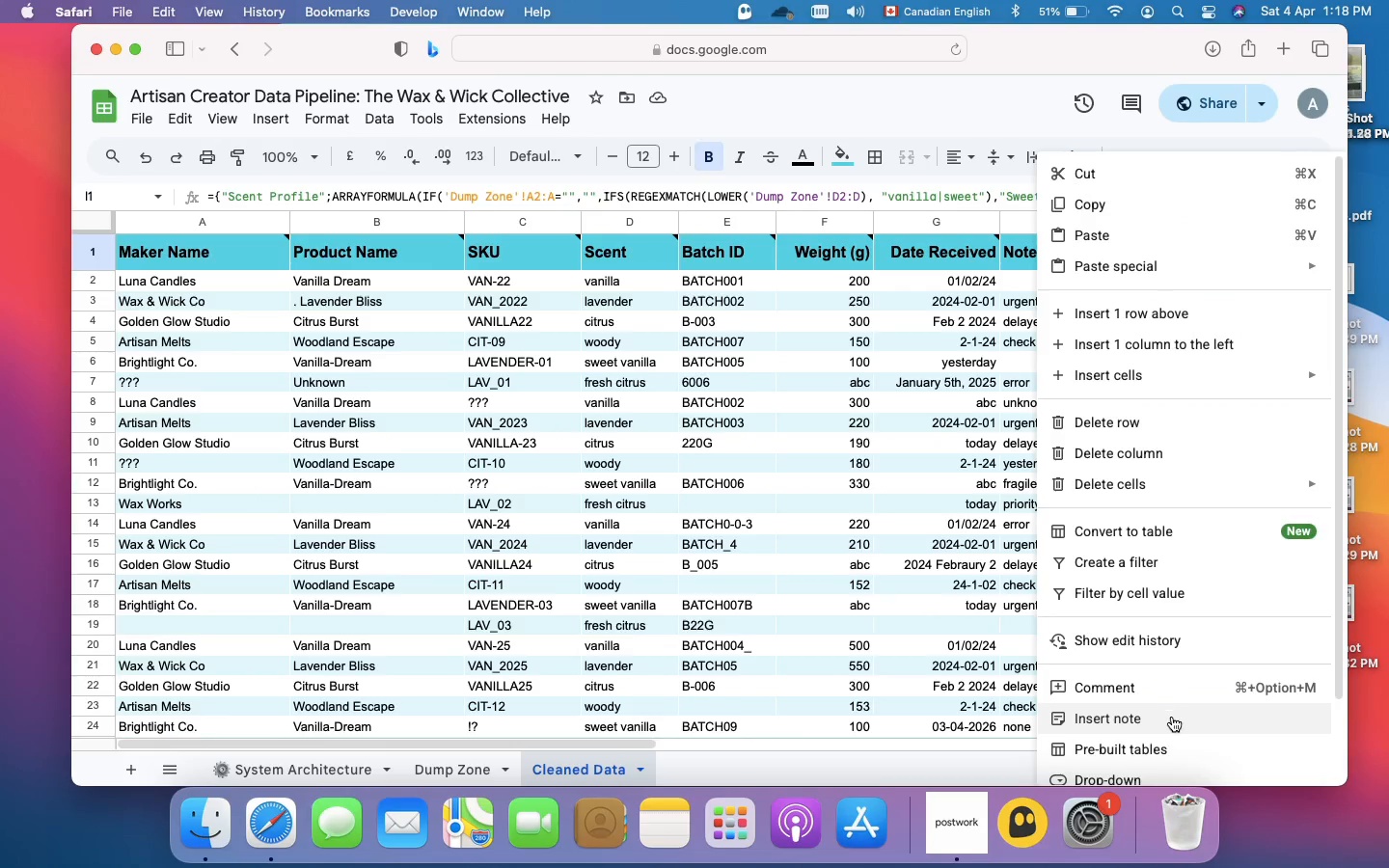 
left_click([1170, 721])
 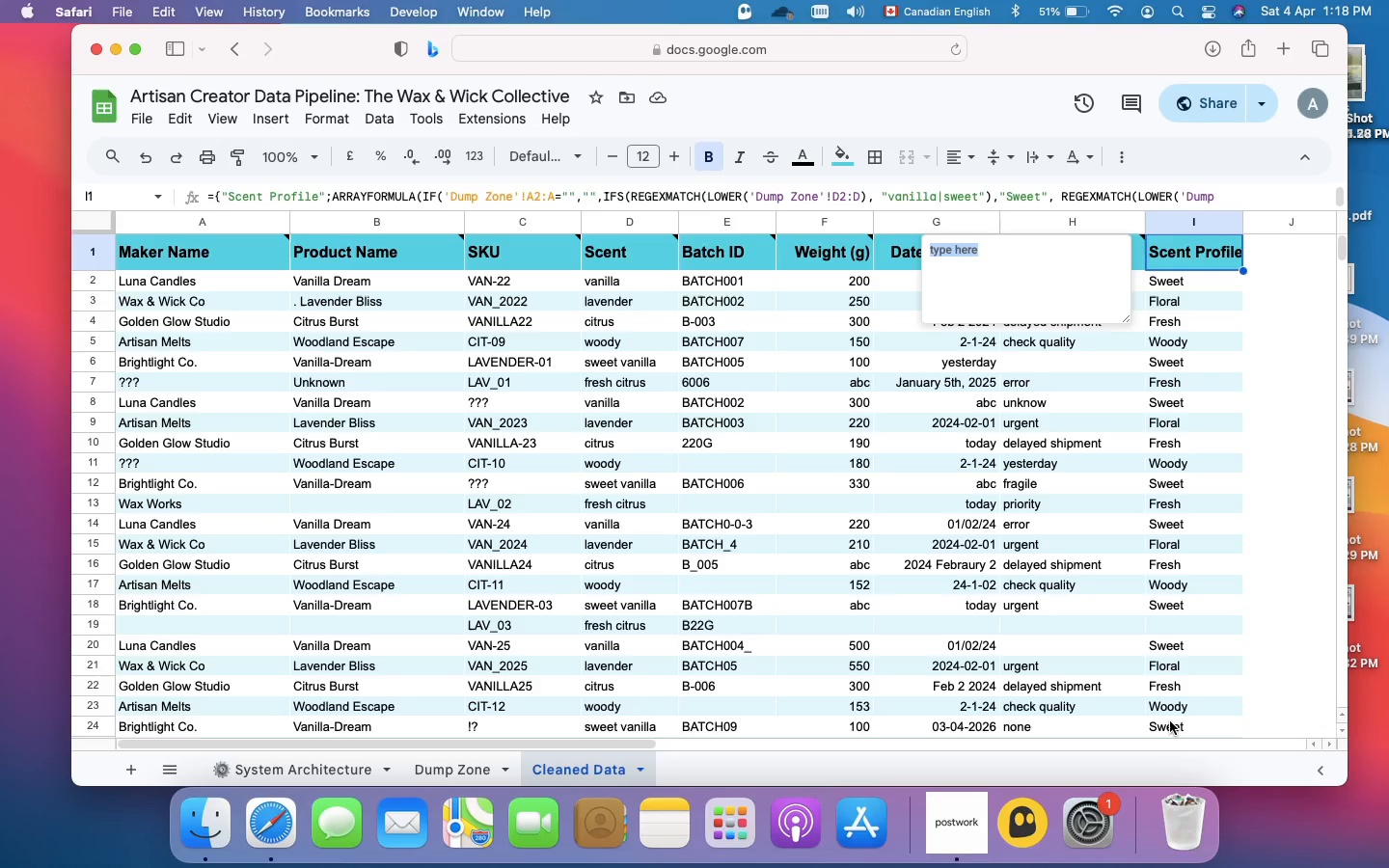 
wait(5.92)
 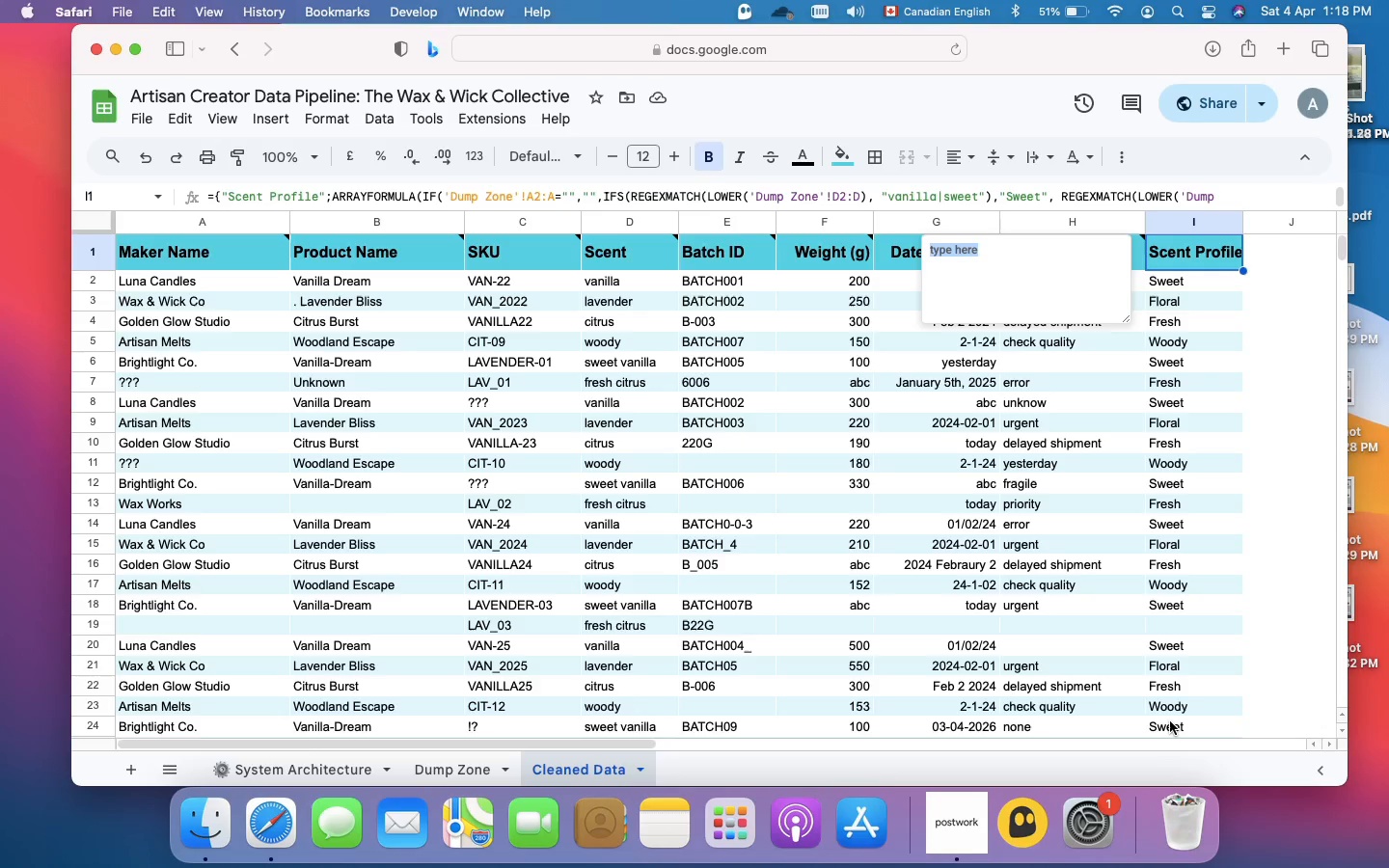 
type(Pipeline Logic: US)
key(Backspace)
type(ses REGEXMATCH )
key(Backspace)
type(() withon)
key(Backspace)
key(Backspace)
type(in an IFS statement to dynamically assign product categories based on keyword strings in the raw scent data)
 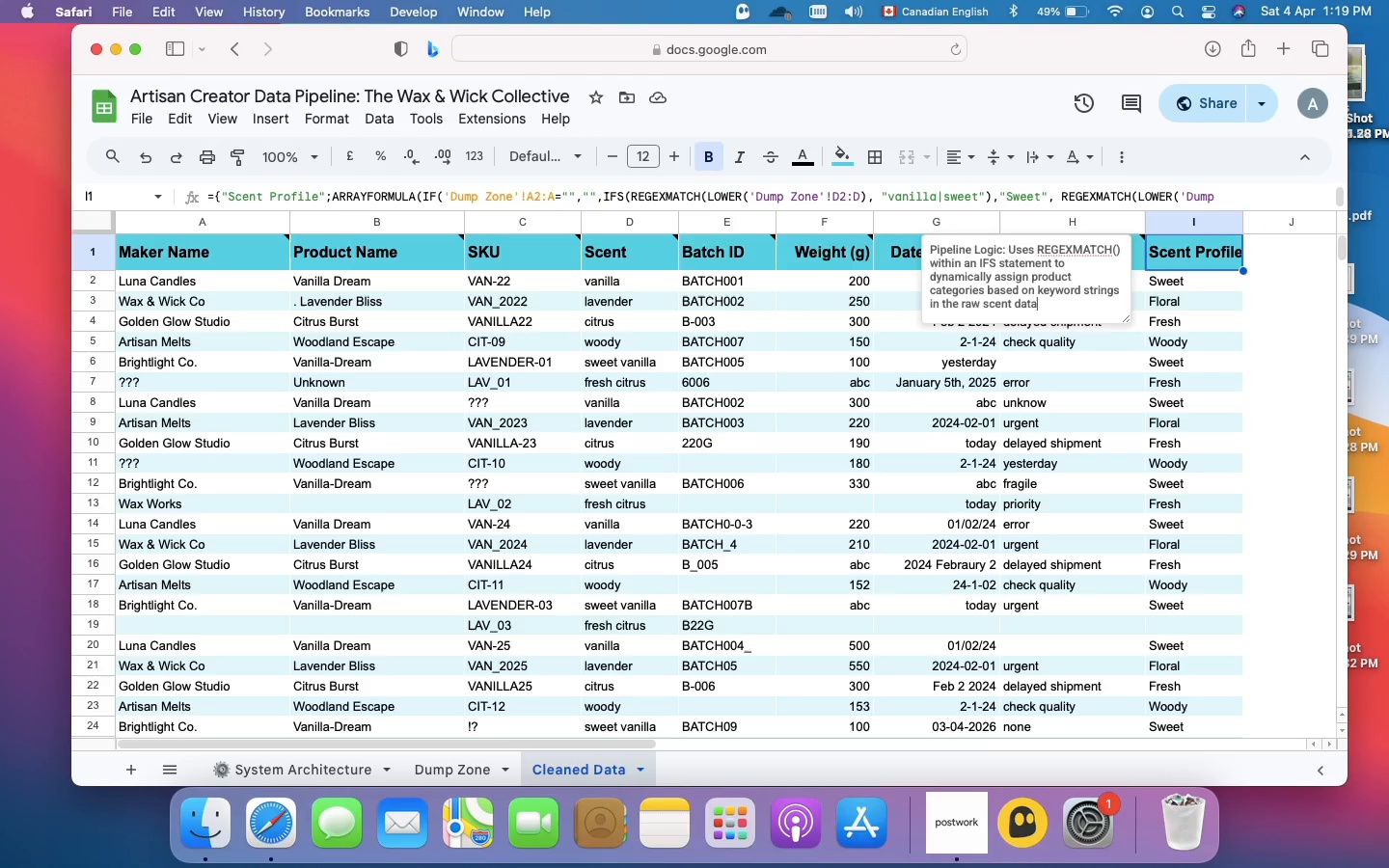 
key(Period)
 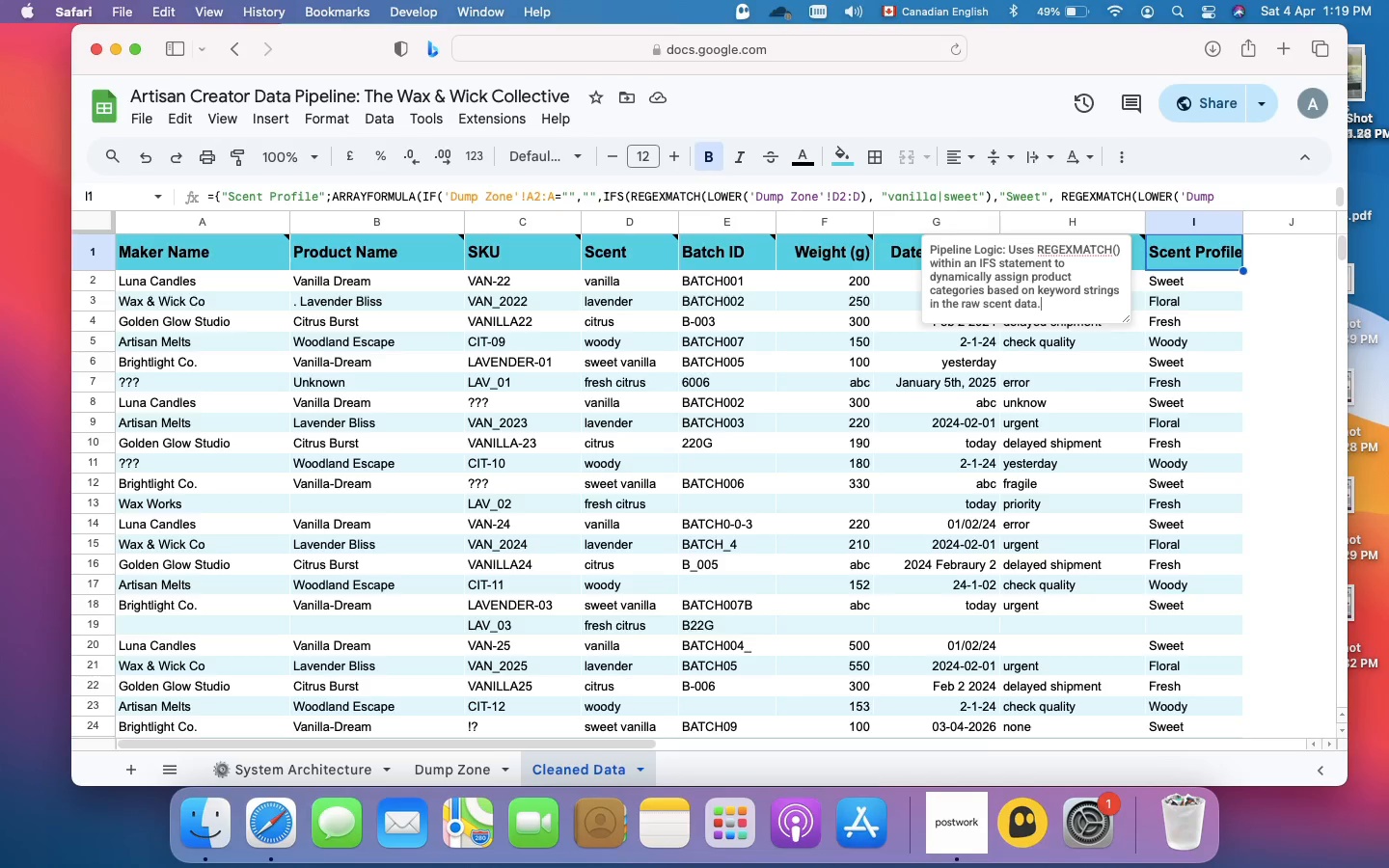 
key(Enter)
 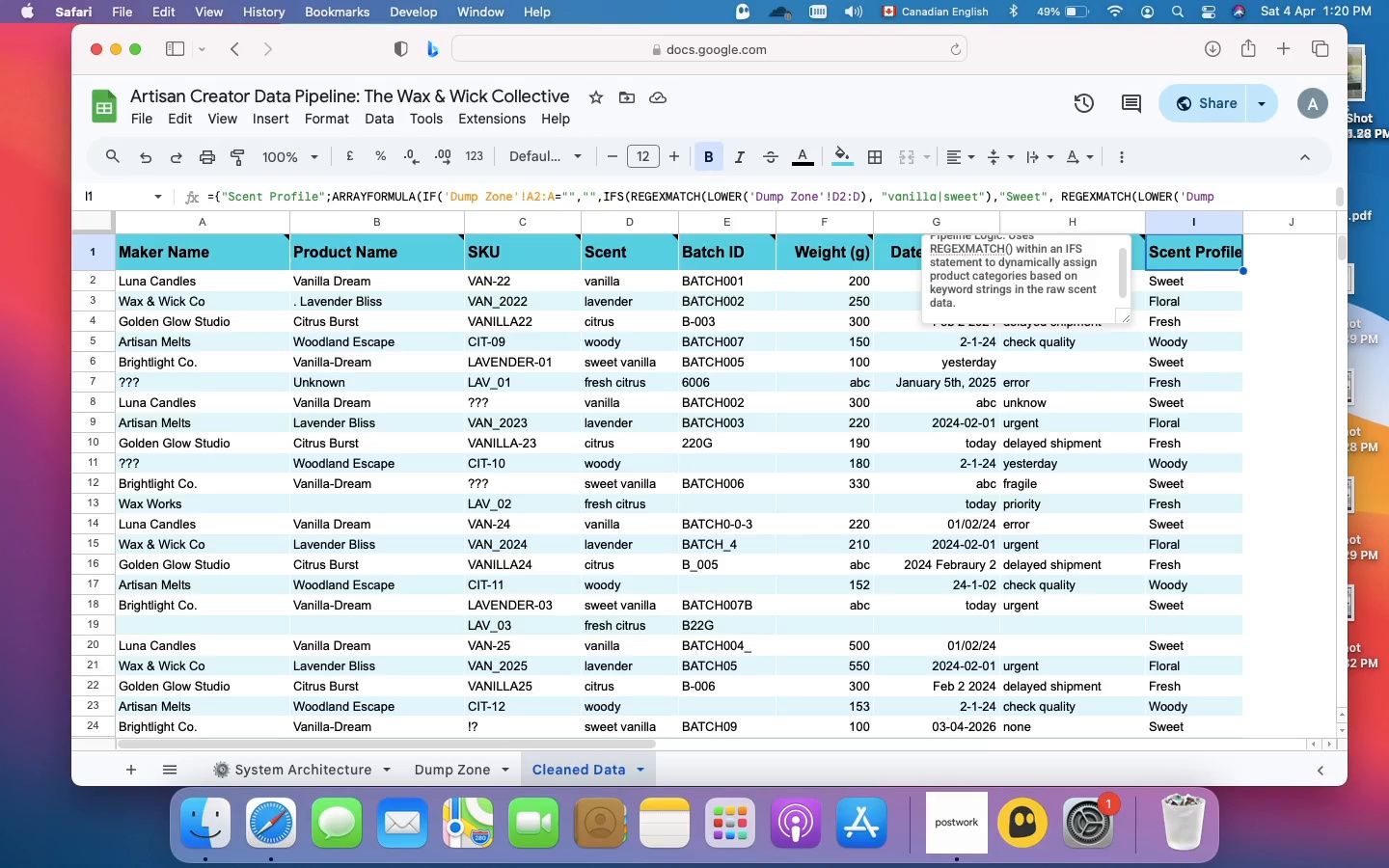 
wait(11.66)
 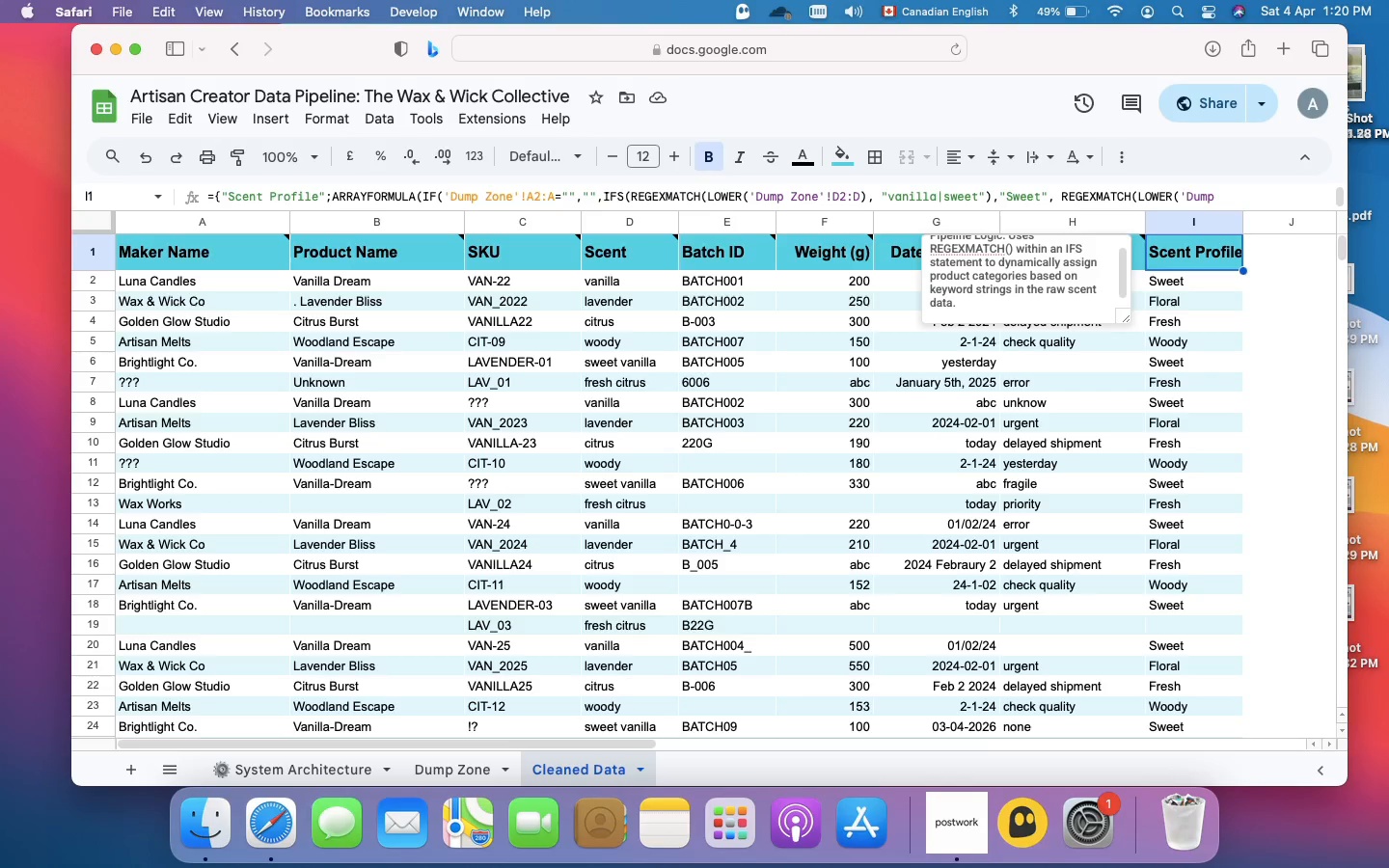 
left_click([527, 255])
 